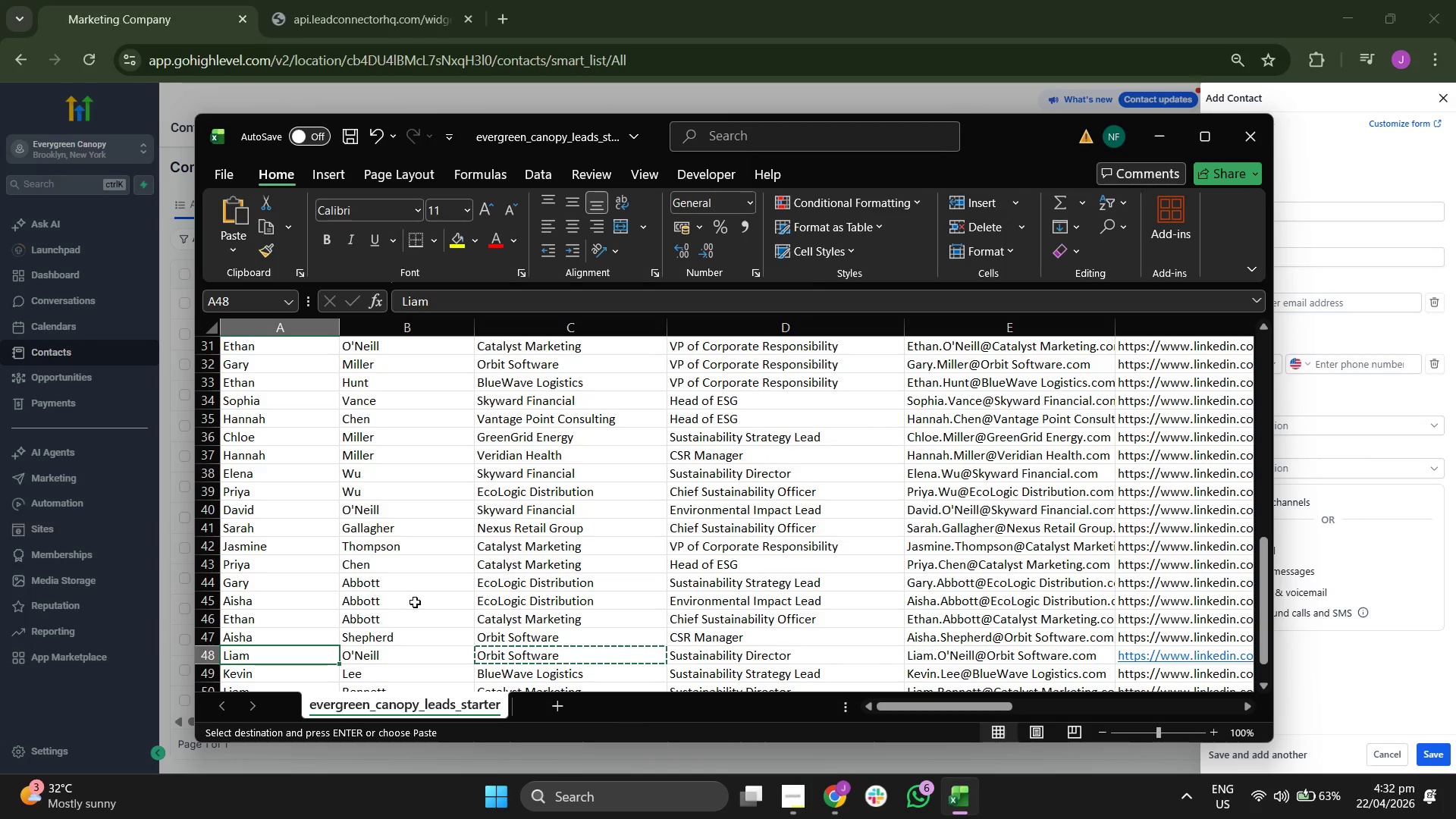 
scroll: coordinate [417, 602], scroll_direction: up, amount: 5.0
 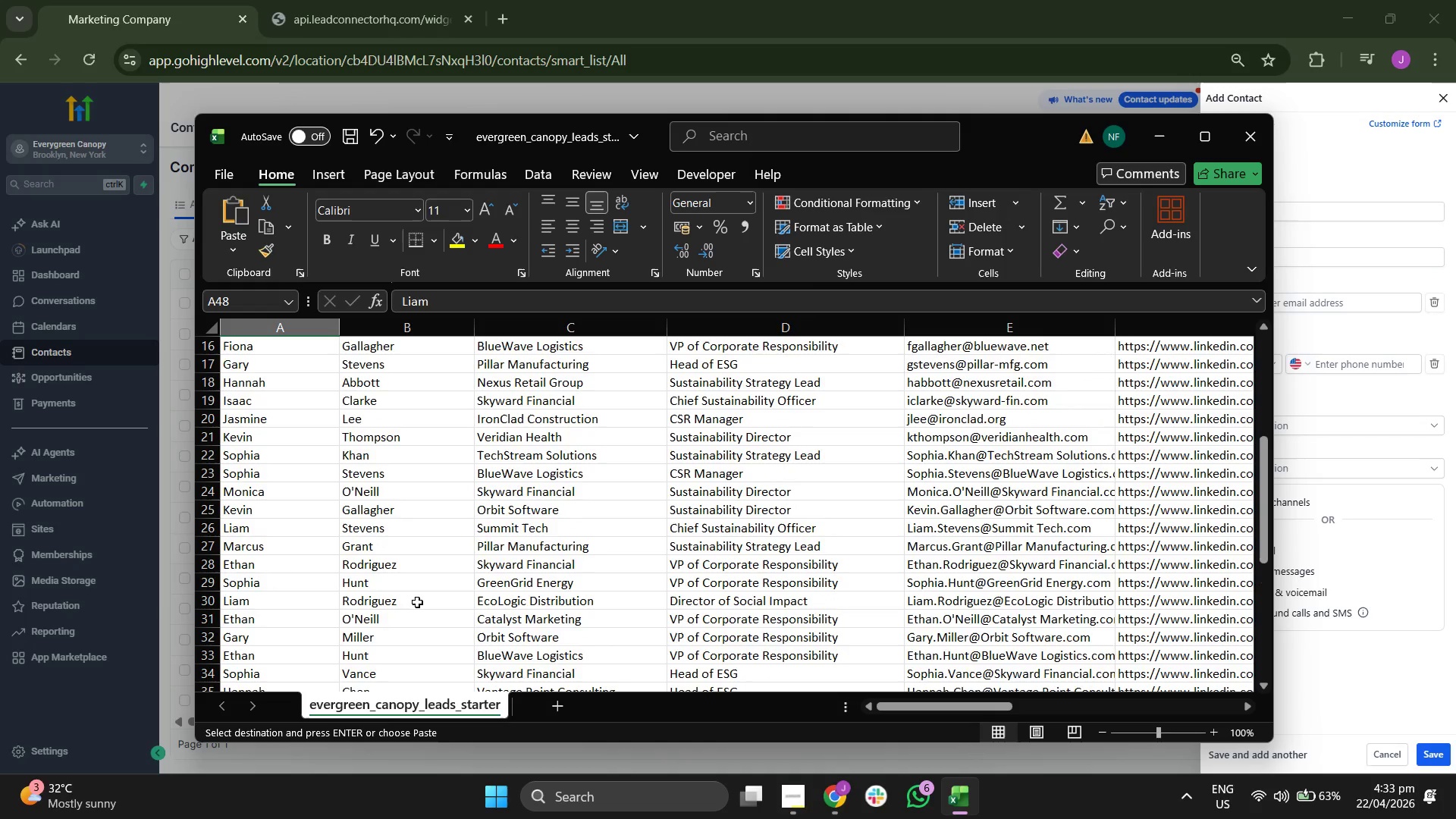 
scroll: coordinate [417, 602], scroll_direction: up, amount: 1.0
 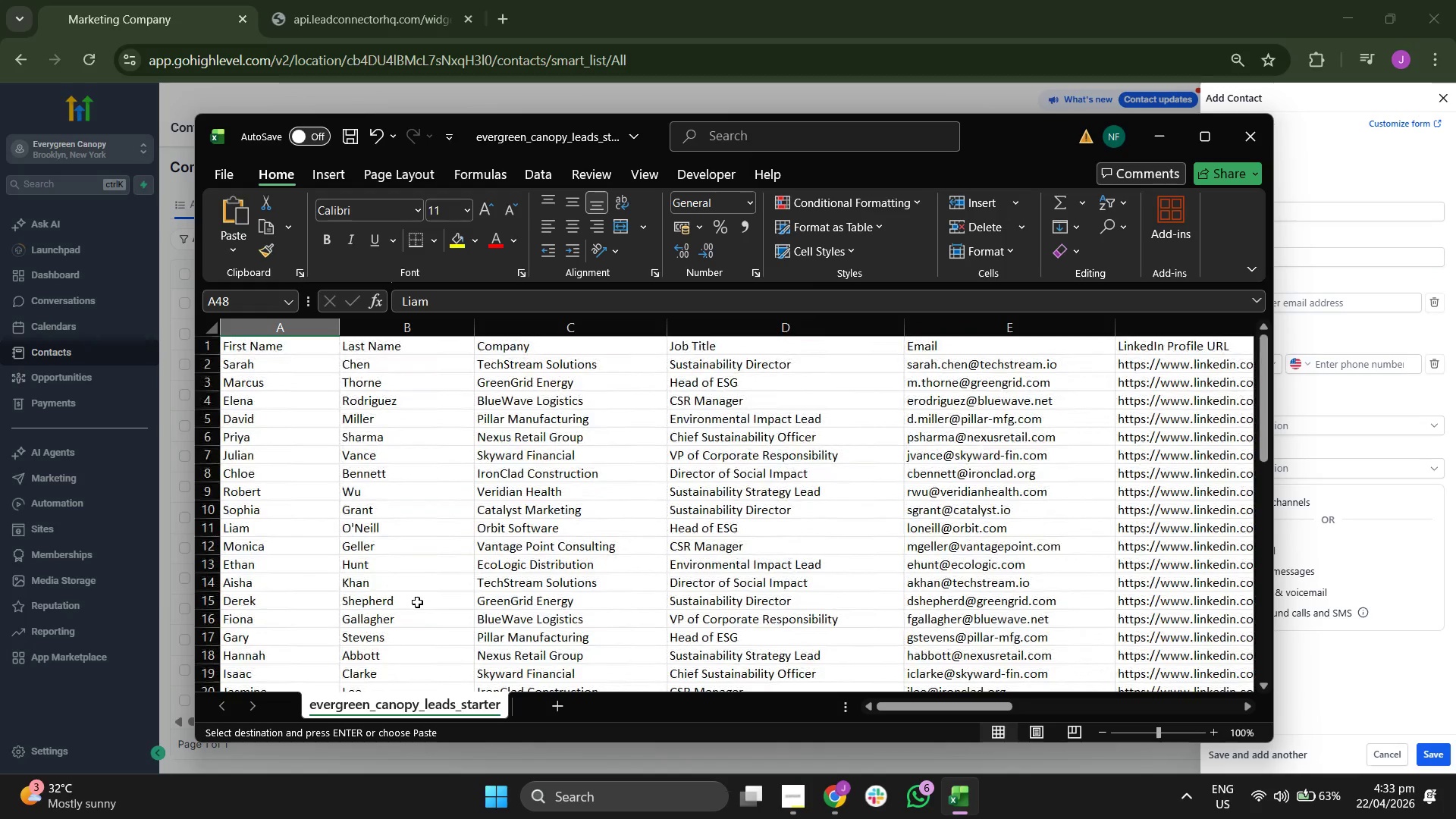 
left_click([435, 440])
 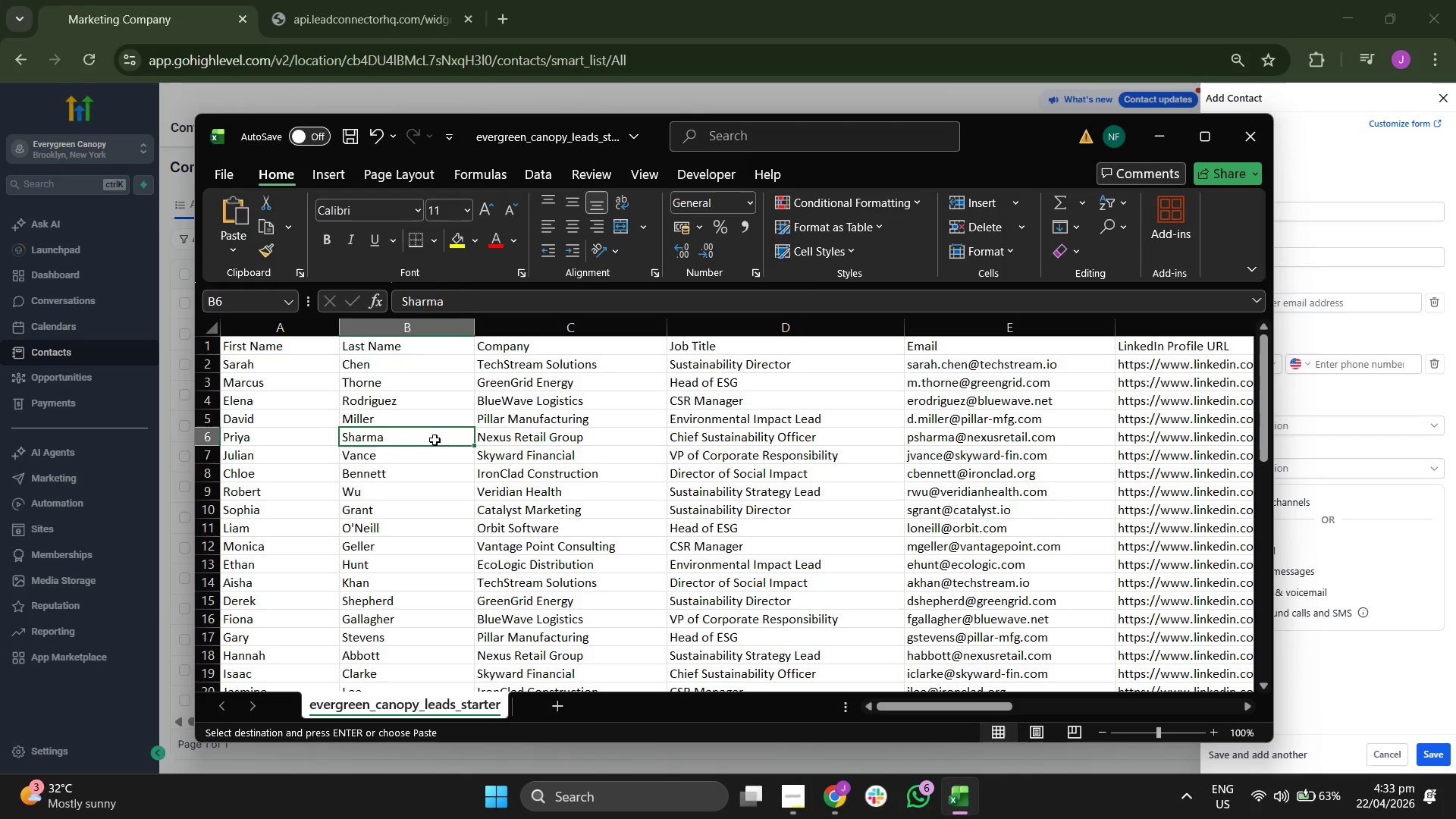 
key(ArrowRight)
 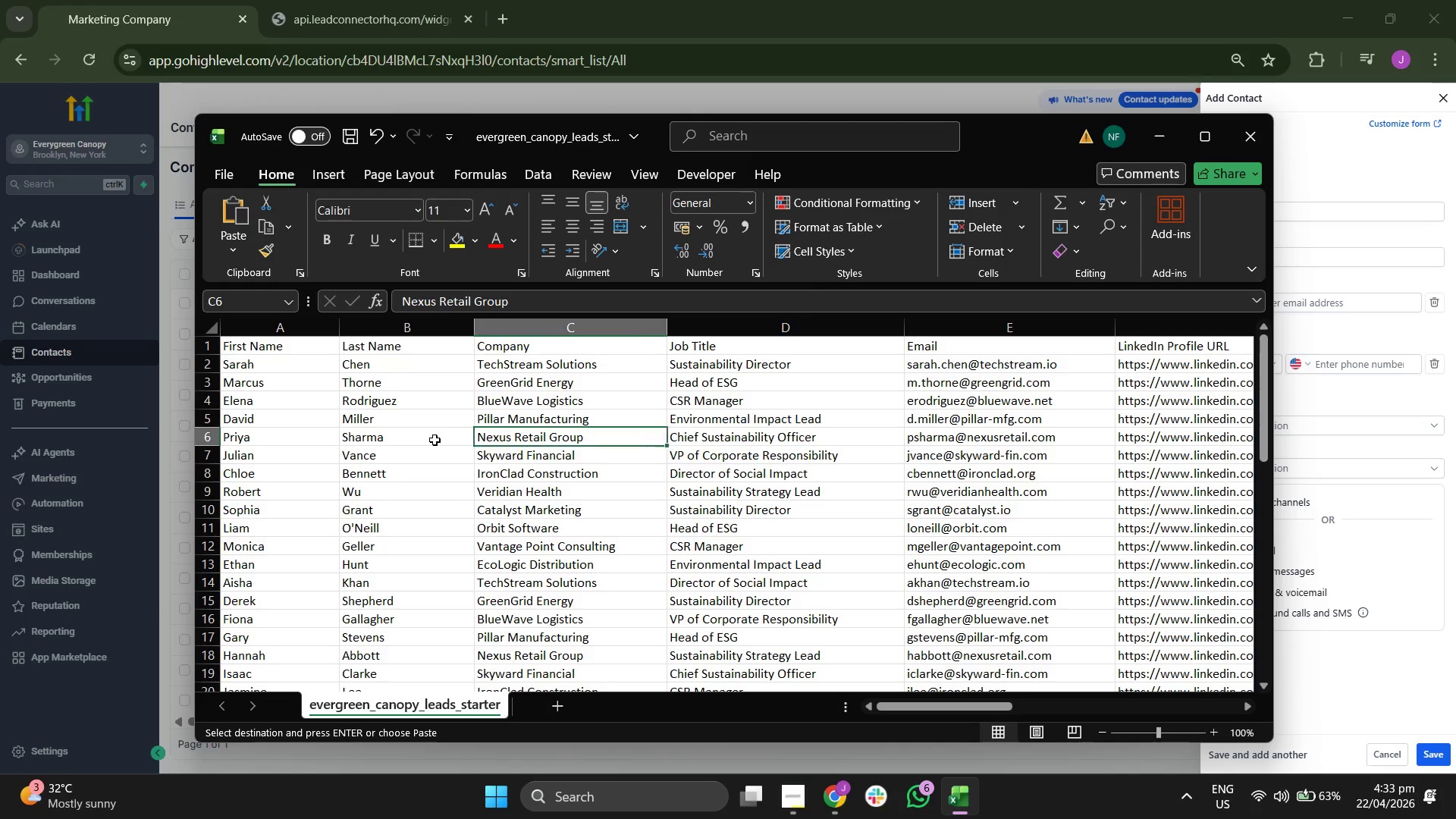 
key(ArrowRight)
 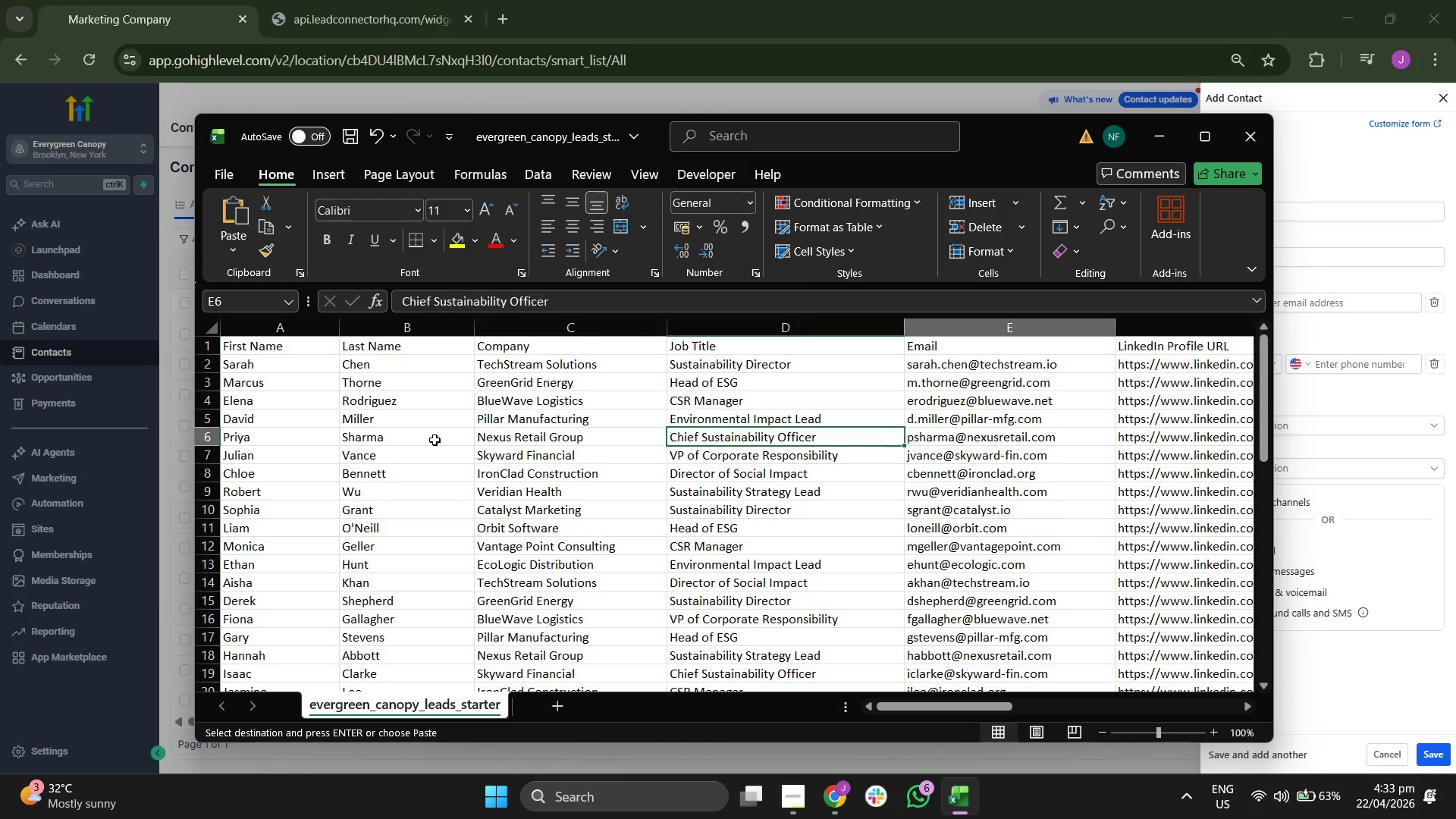 
key(ArrowRight)
 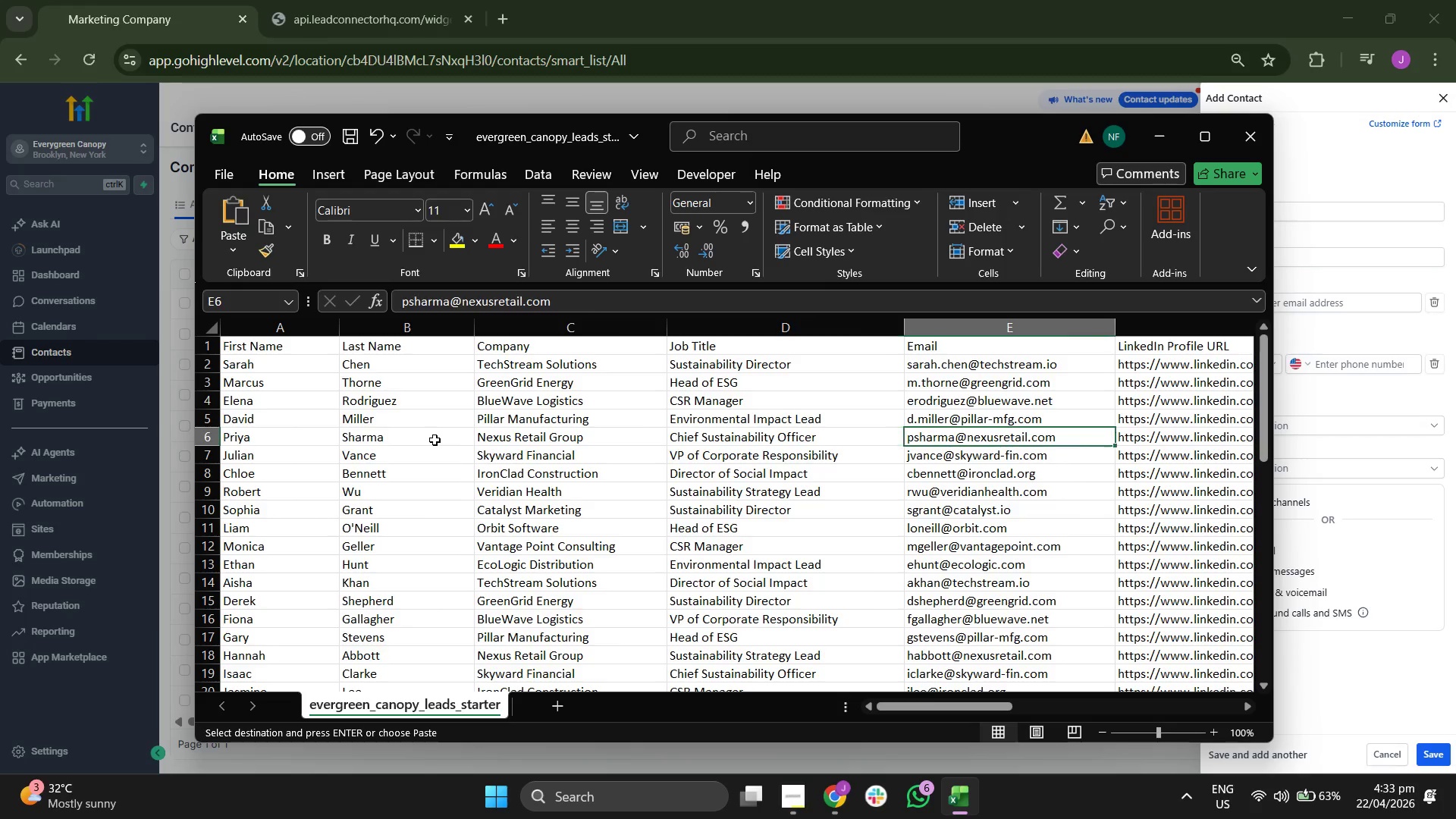 
key(ArrowRight)
 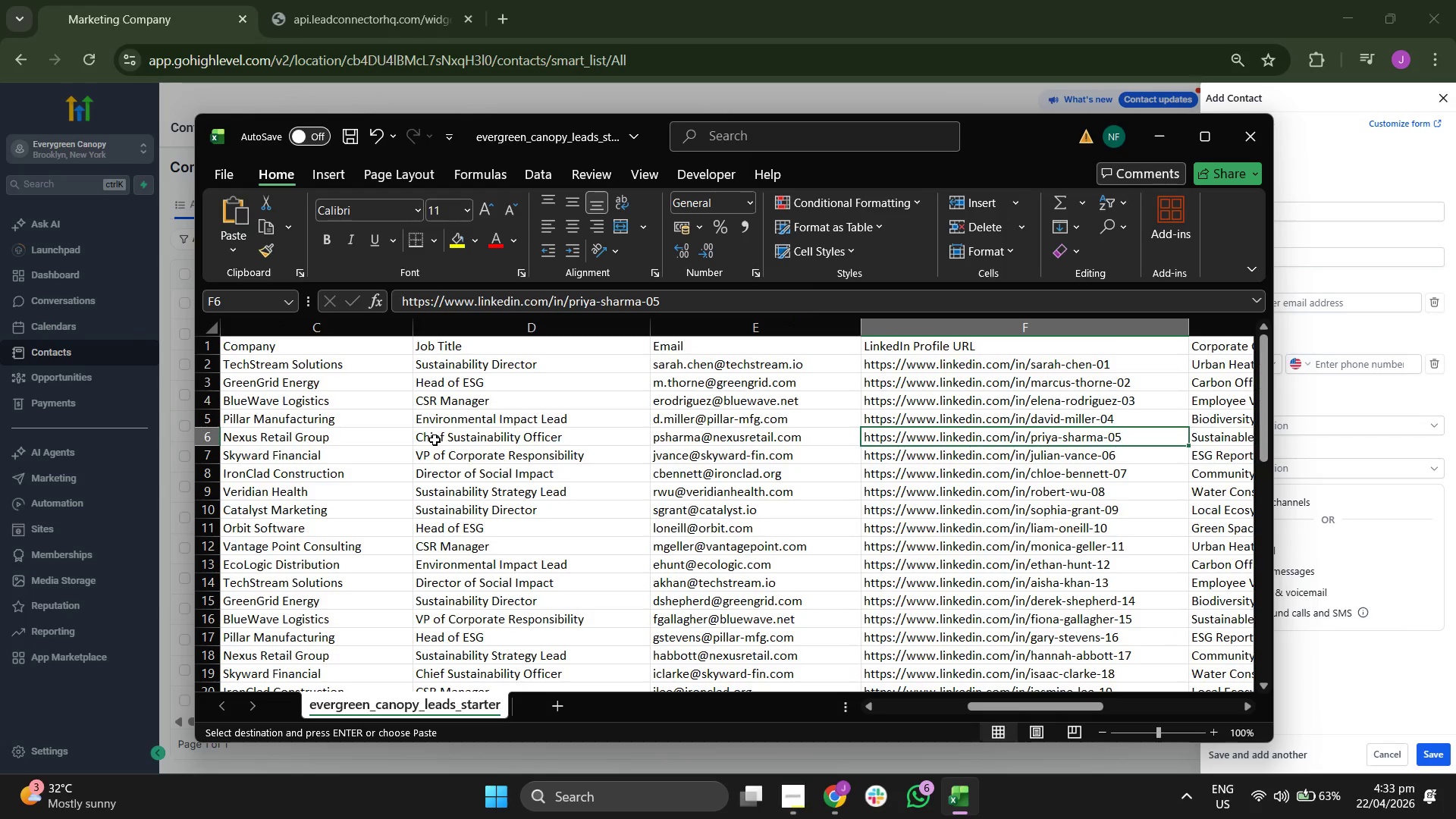 
key(Control+ControlLeft)
 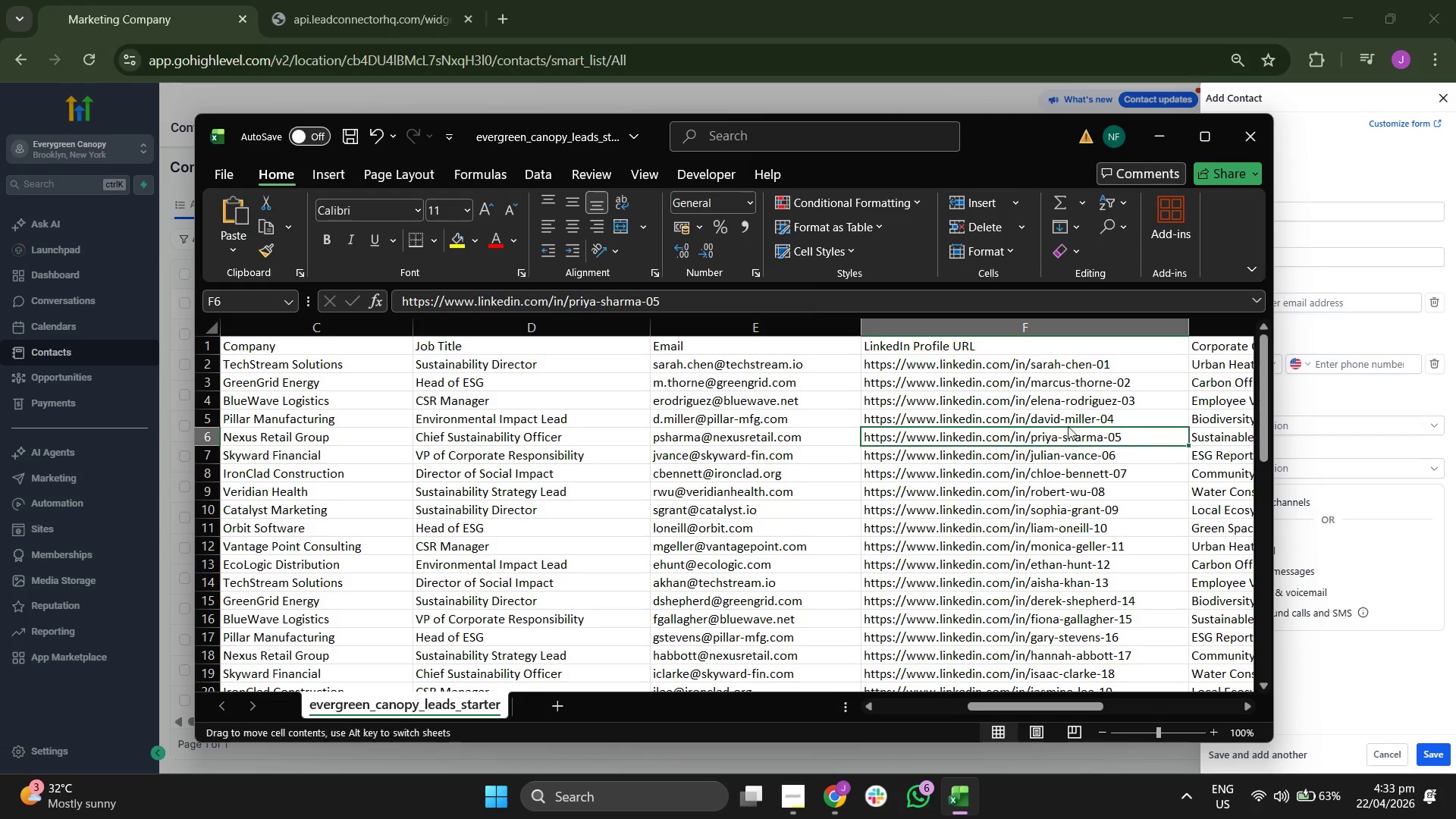 
double_click([1072, 436])
 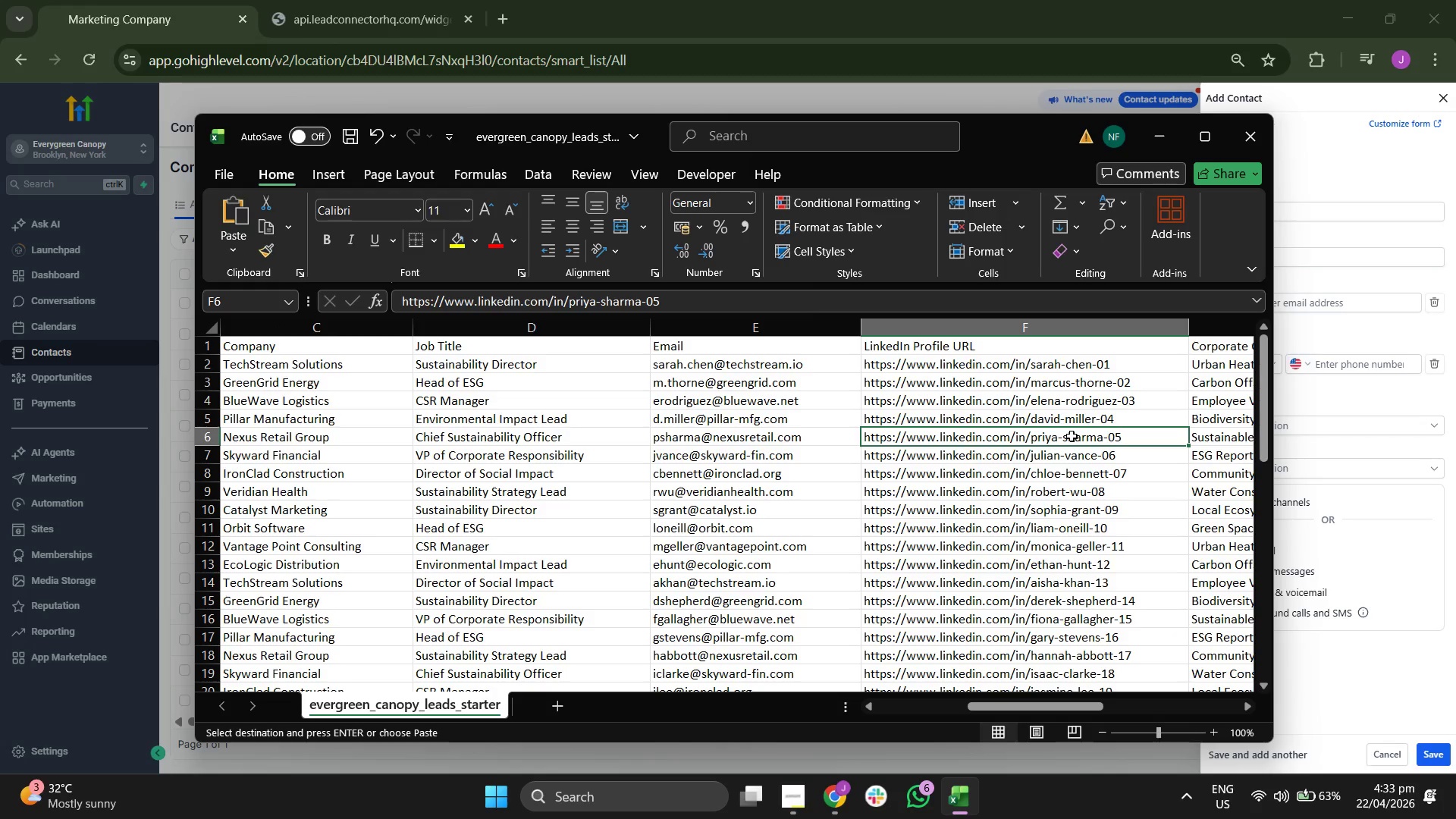 
triple_click([1072, 436])
 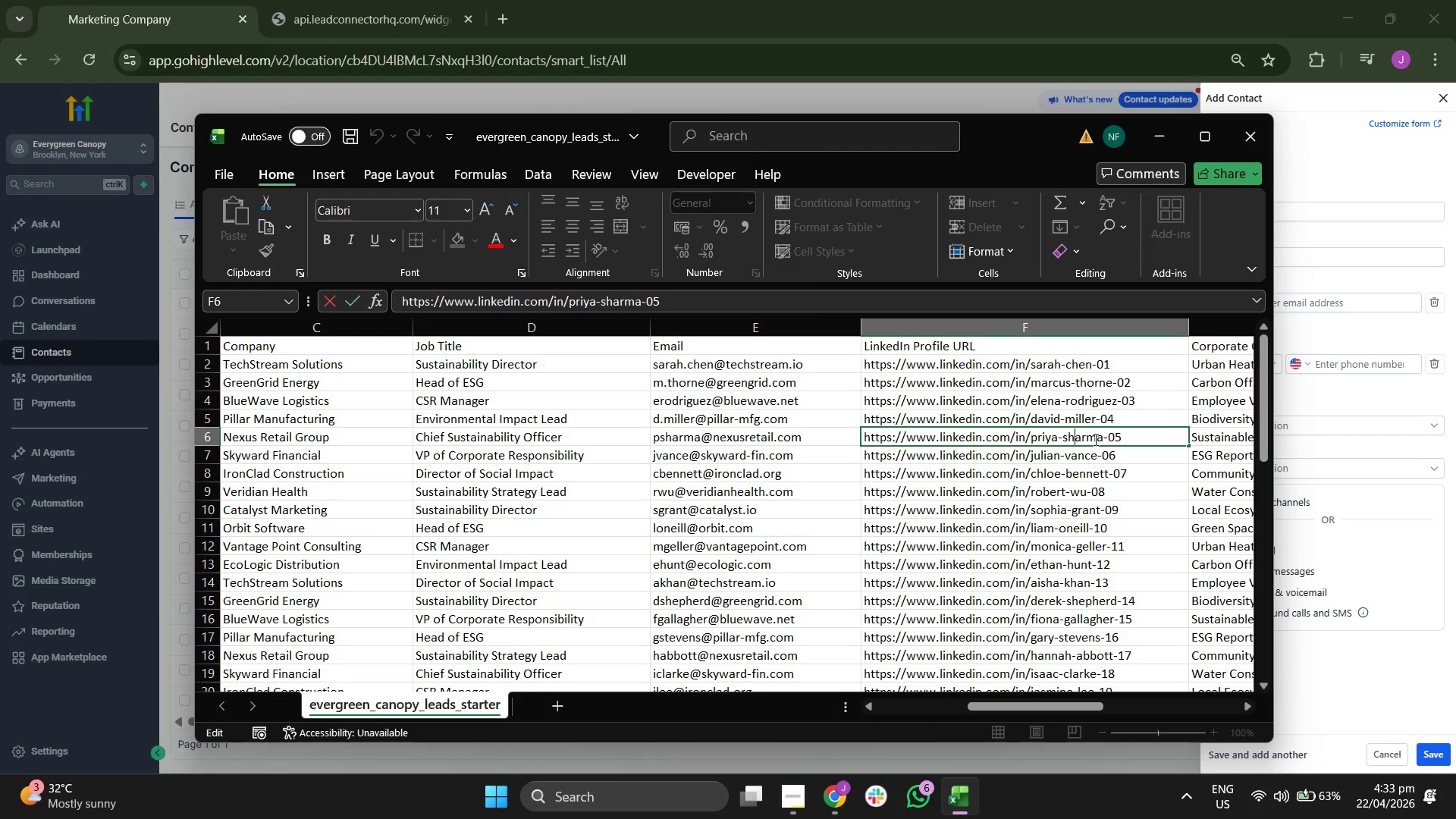 
left_click([1098, 440])
 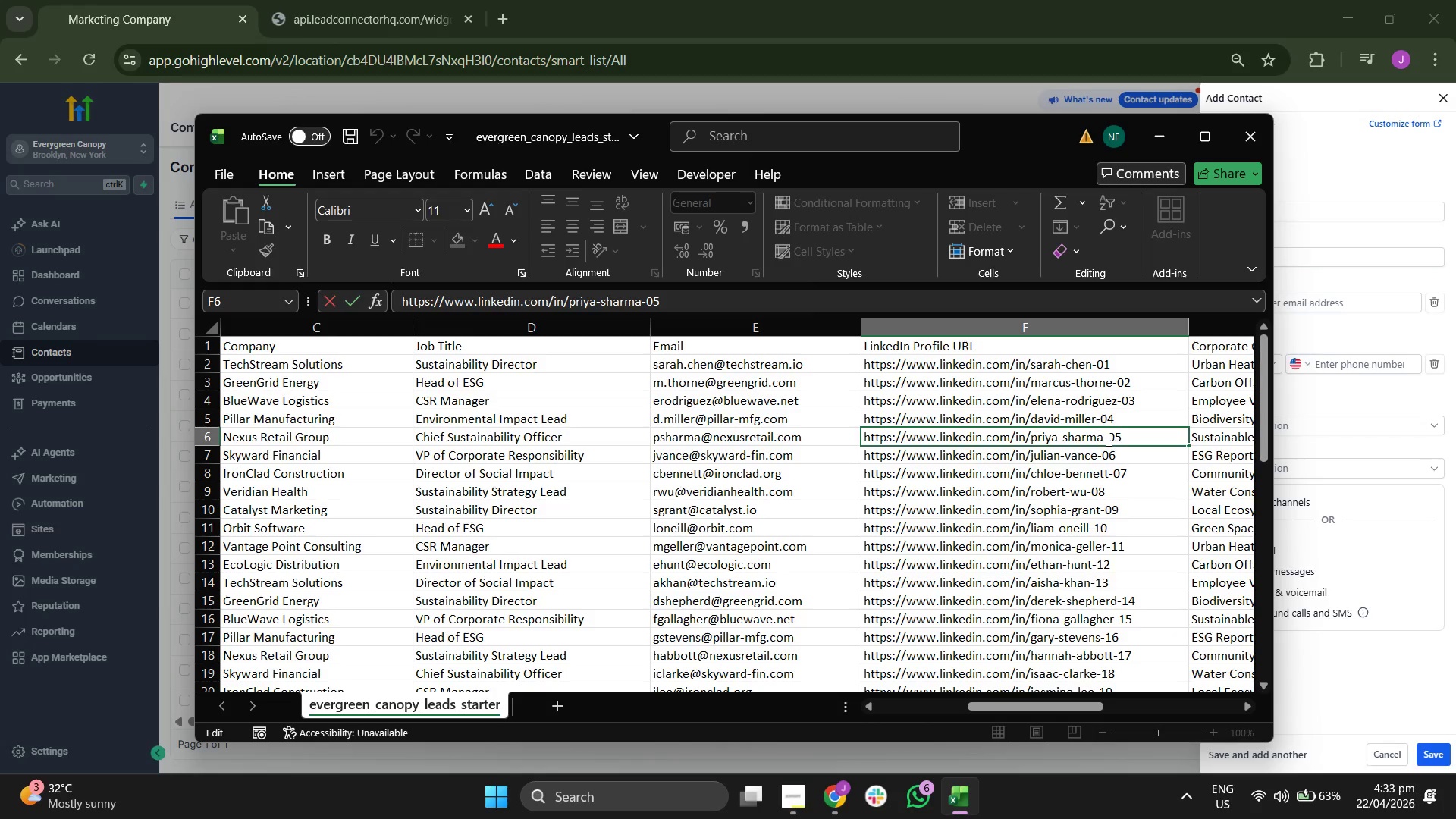 
key(ArrowRight)
 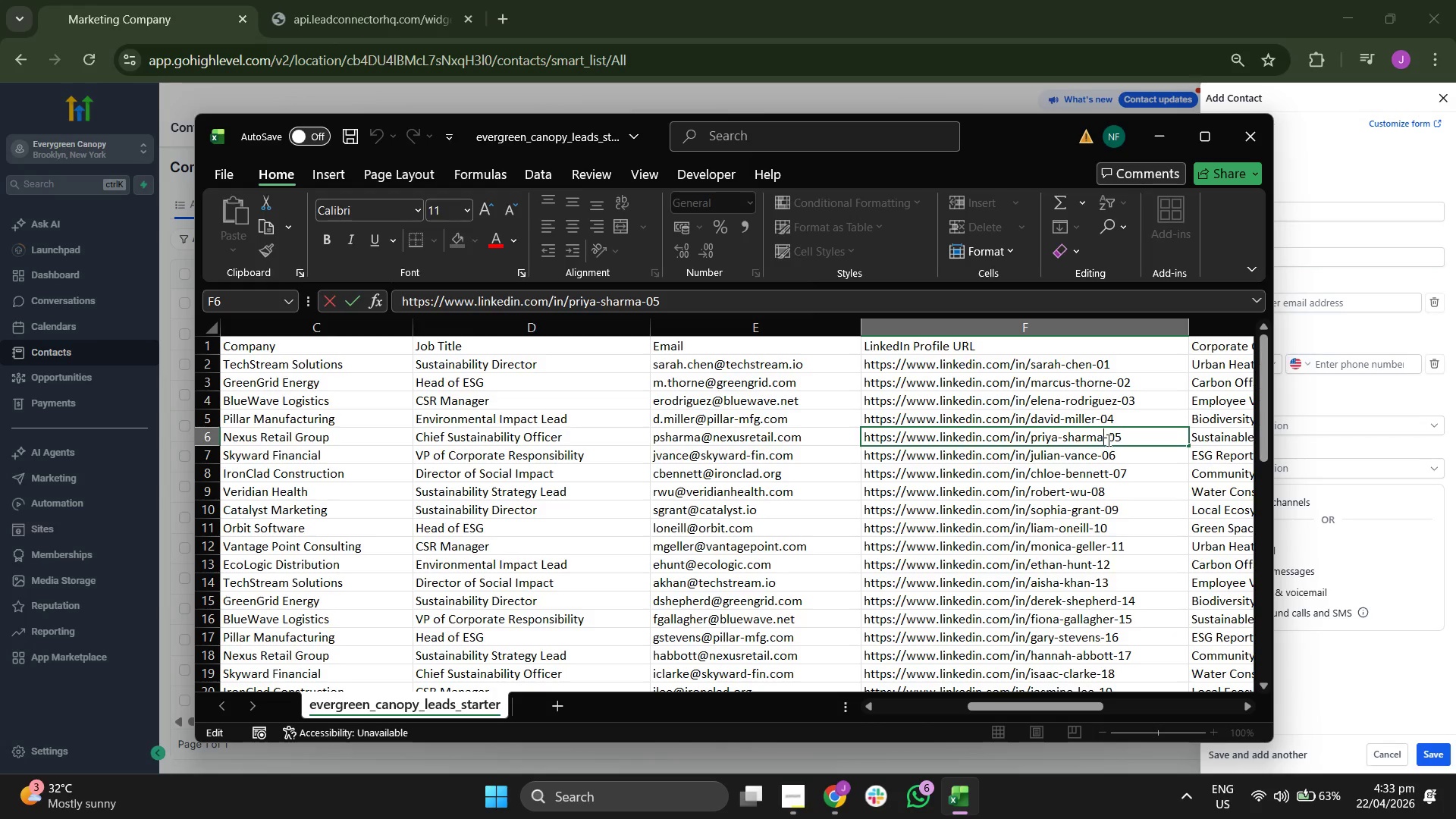 
key(Backspace)
key(Backspace)
key(Backspace)
key(Backspace)
type(ems)
 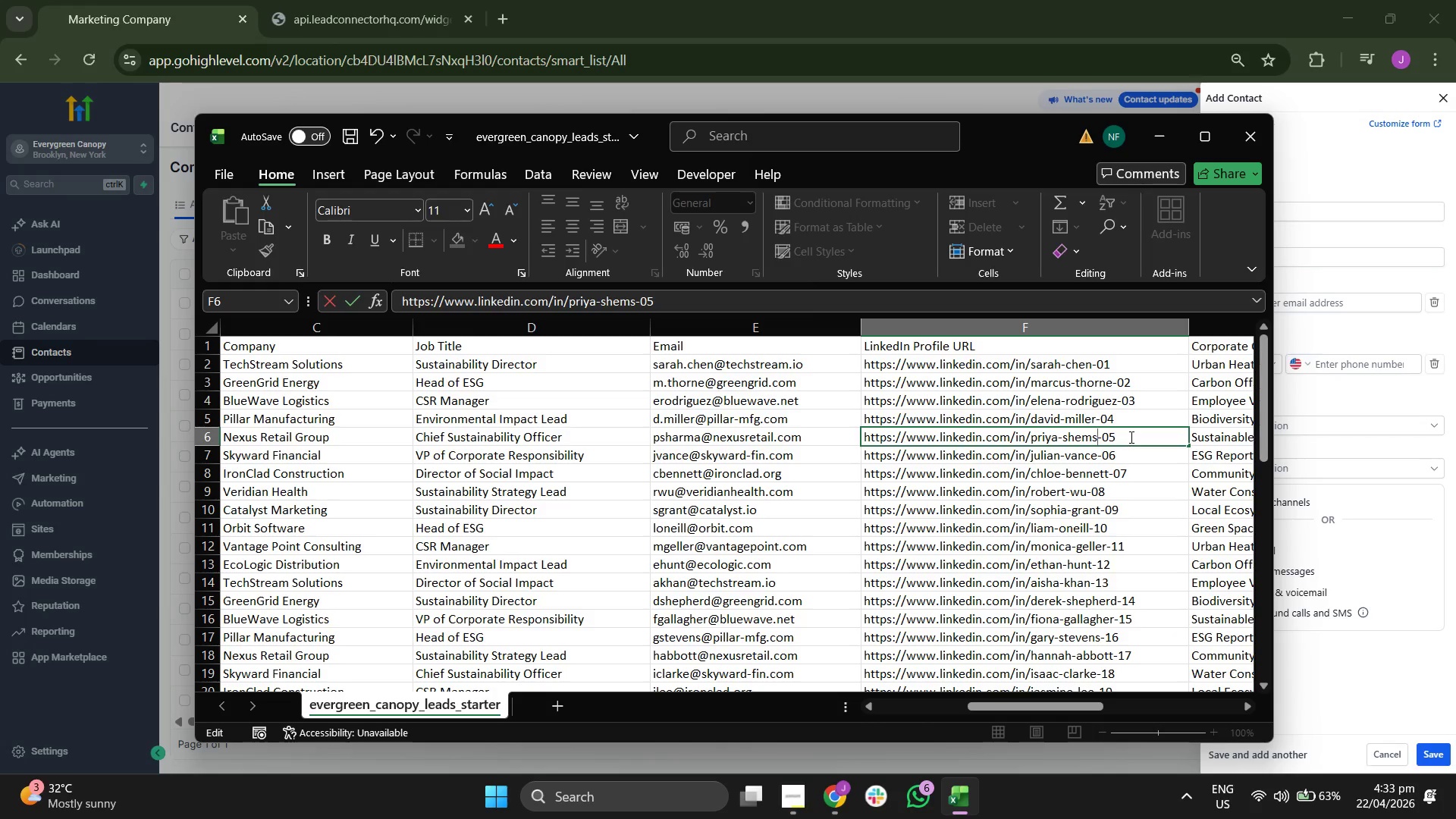 
double_click([1131, 436])
 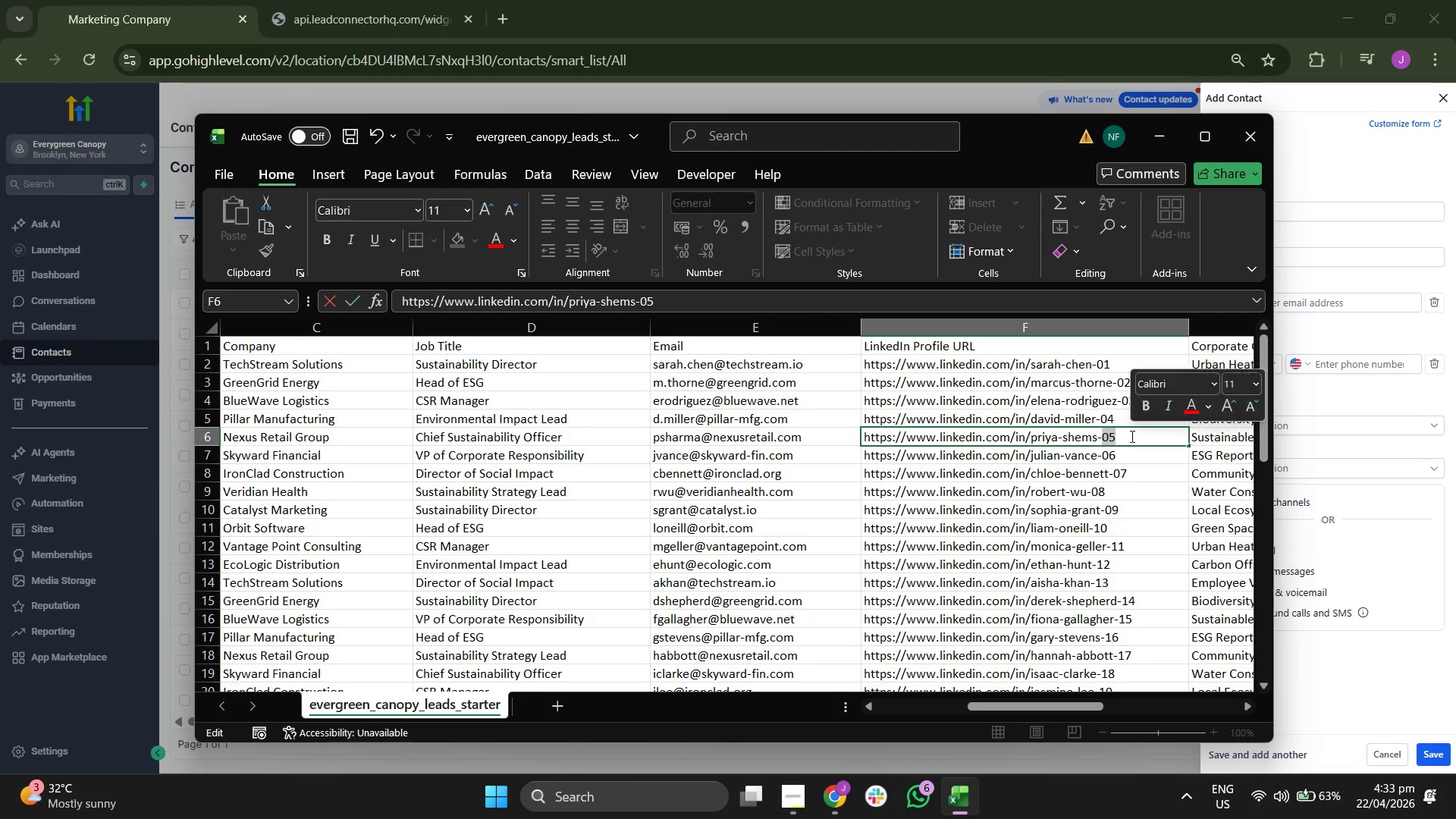 
triple_click([1131, 436])
 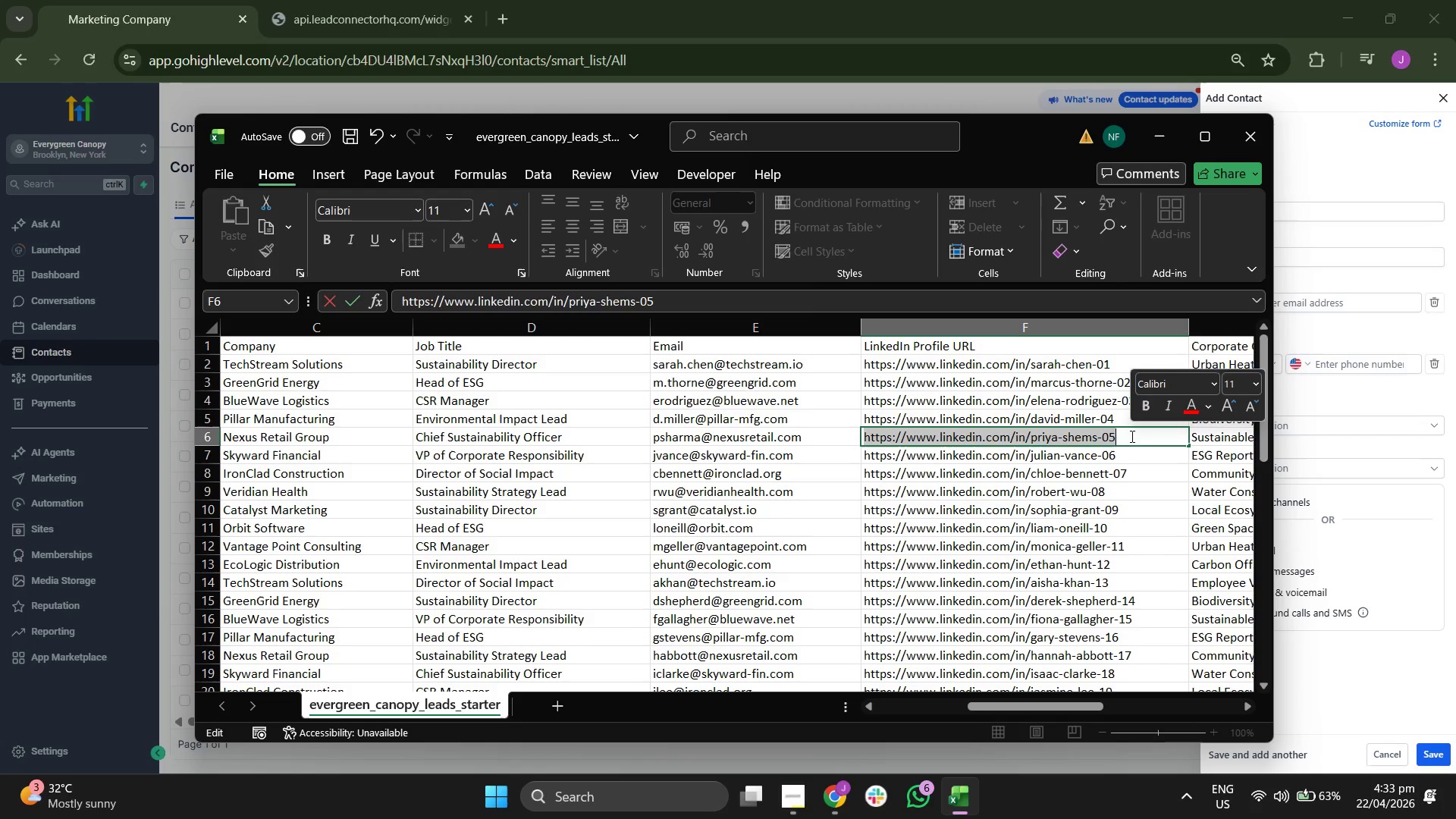 
key(Control+ControlLeft)
 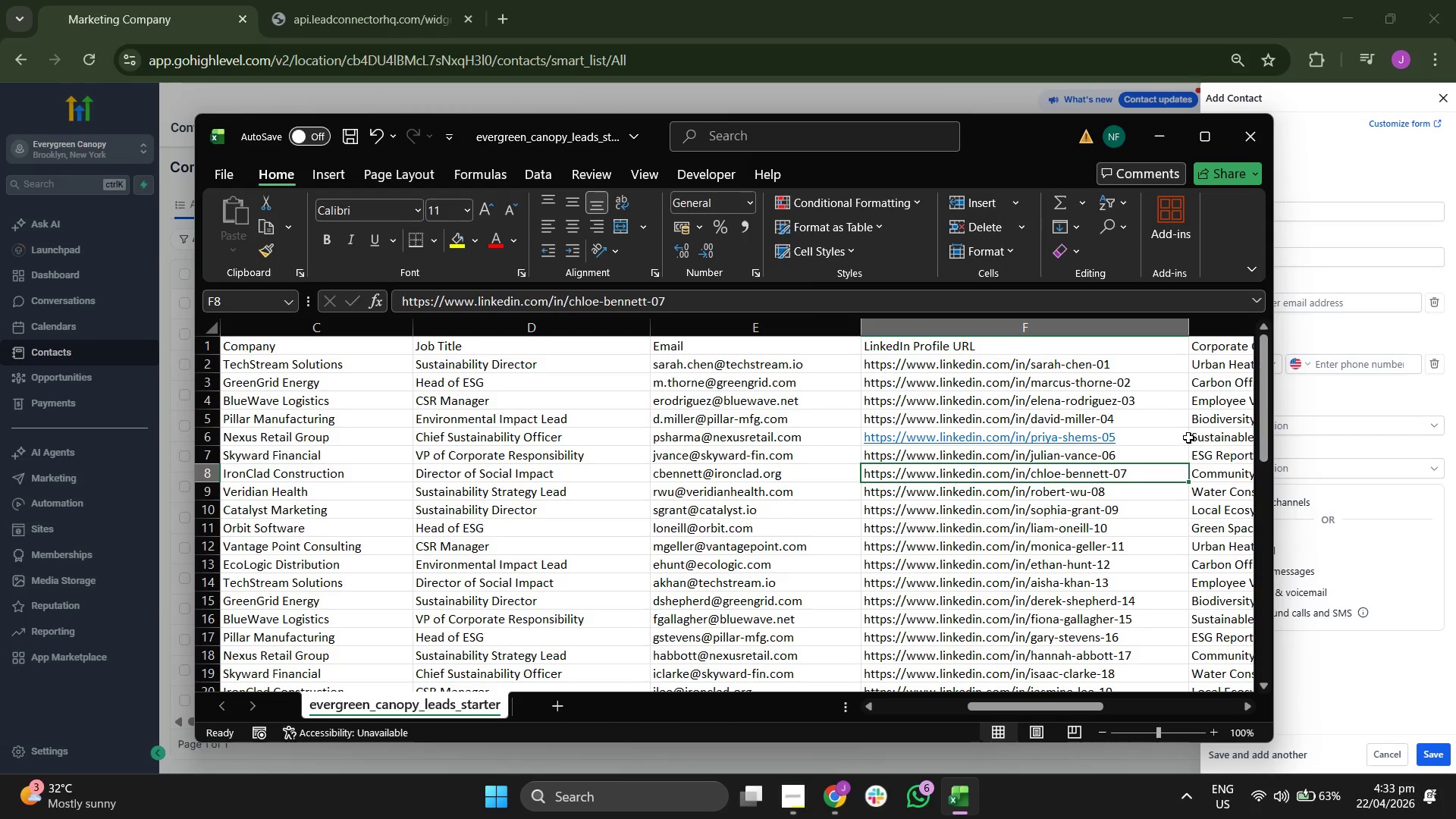 
left_click([807, 439])
 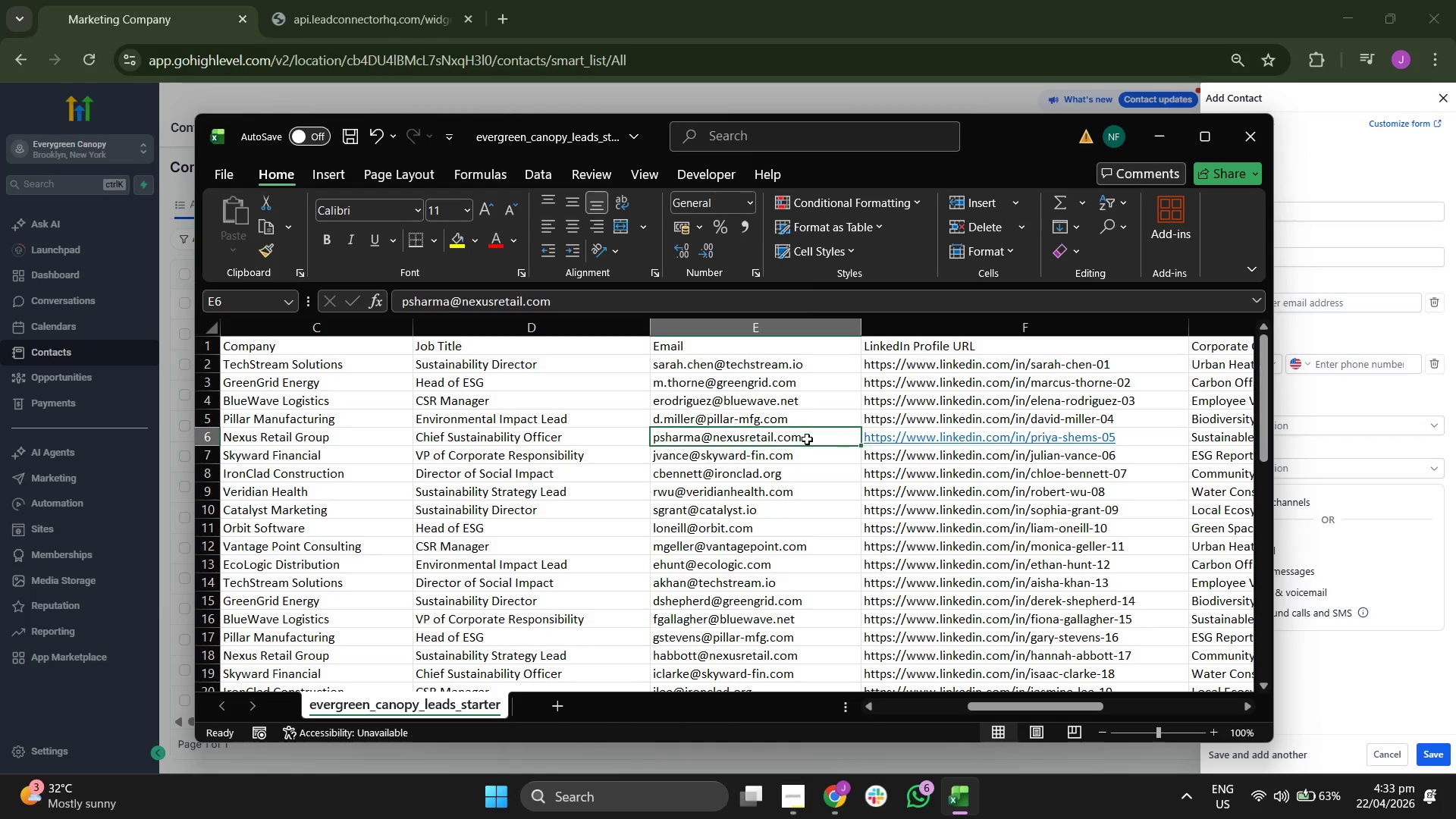 
key(Control+C)
 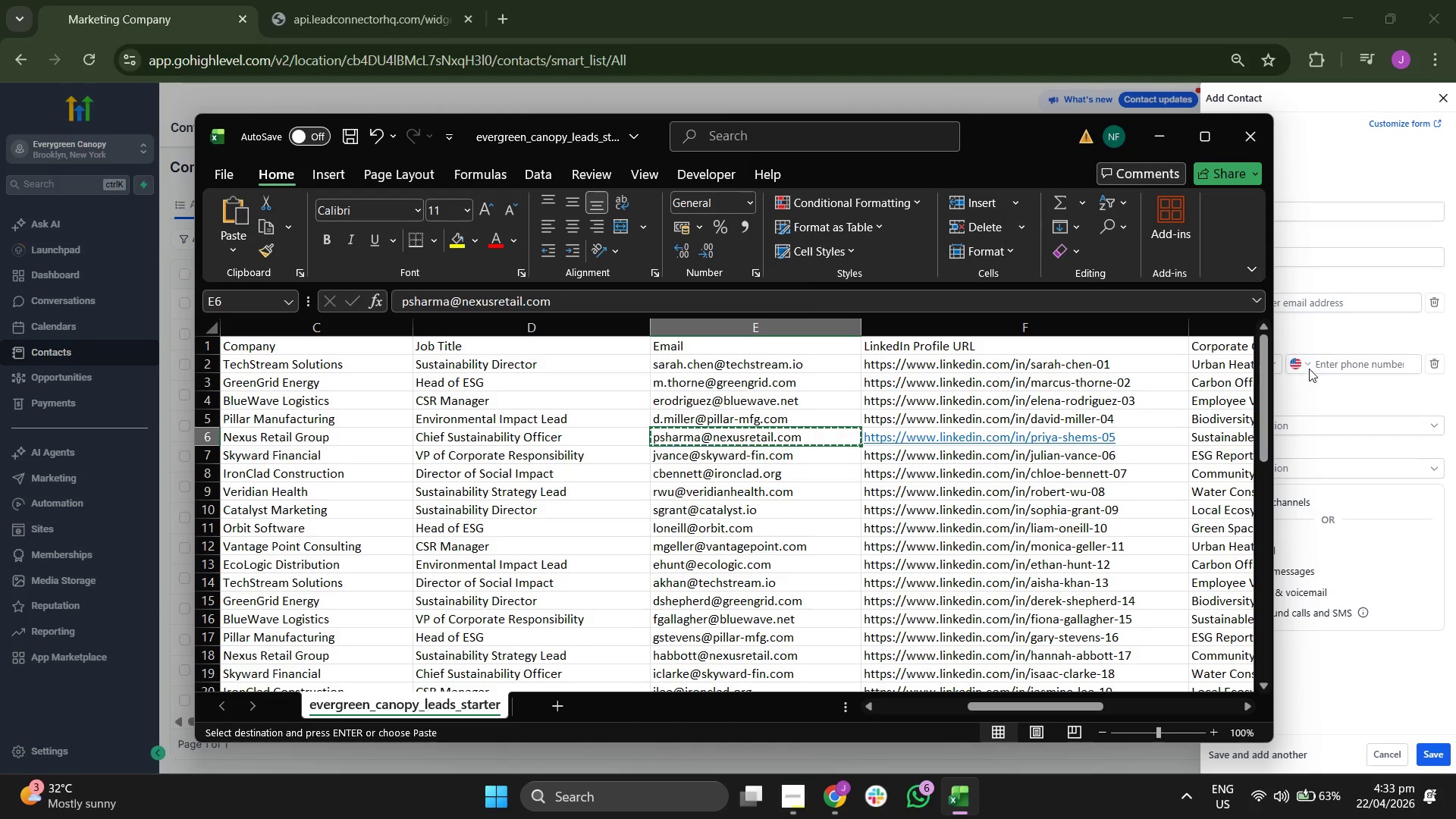 
left_click([1320, 327])
 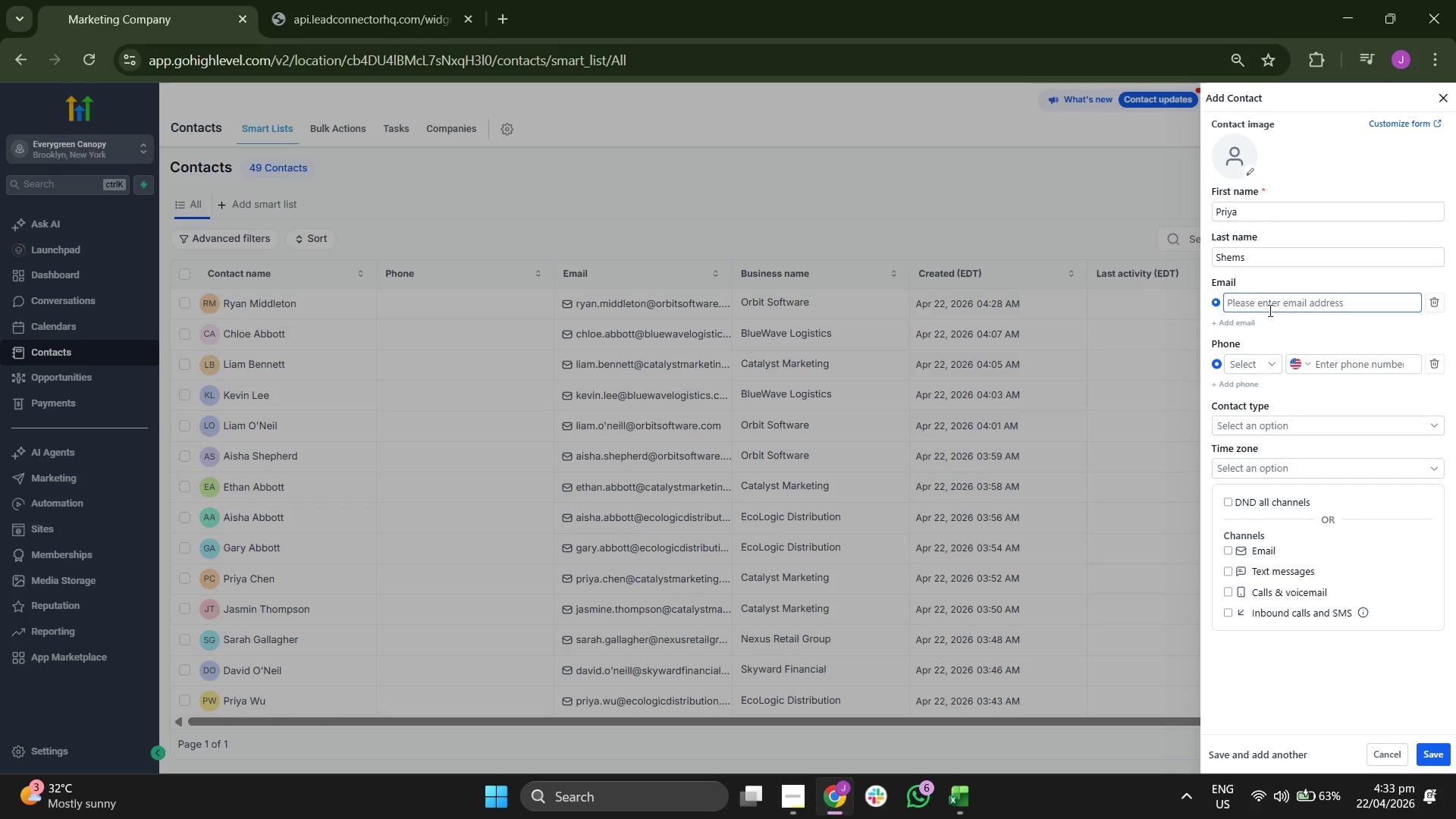 
key(Control+ControlLeft)
 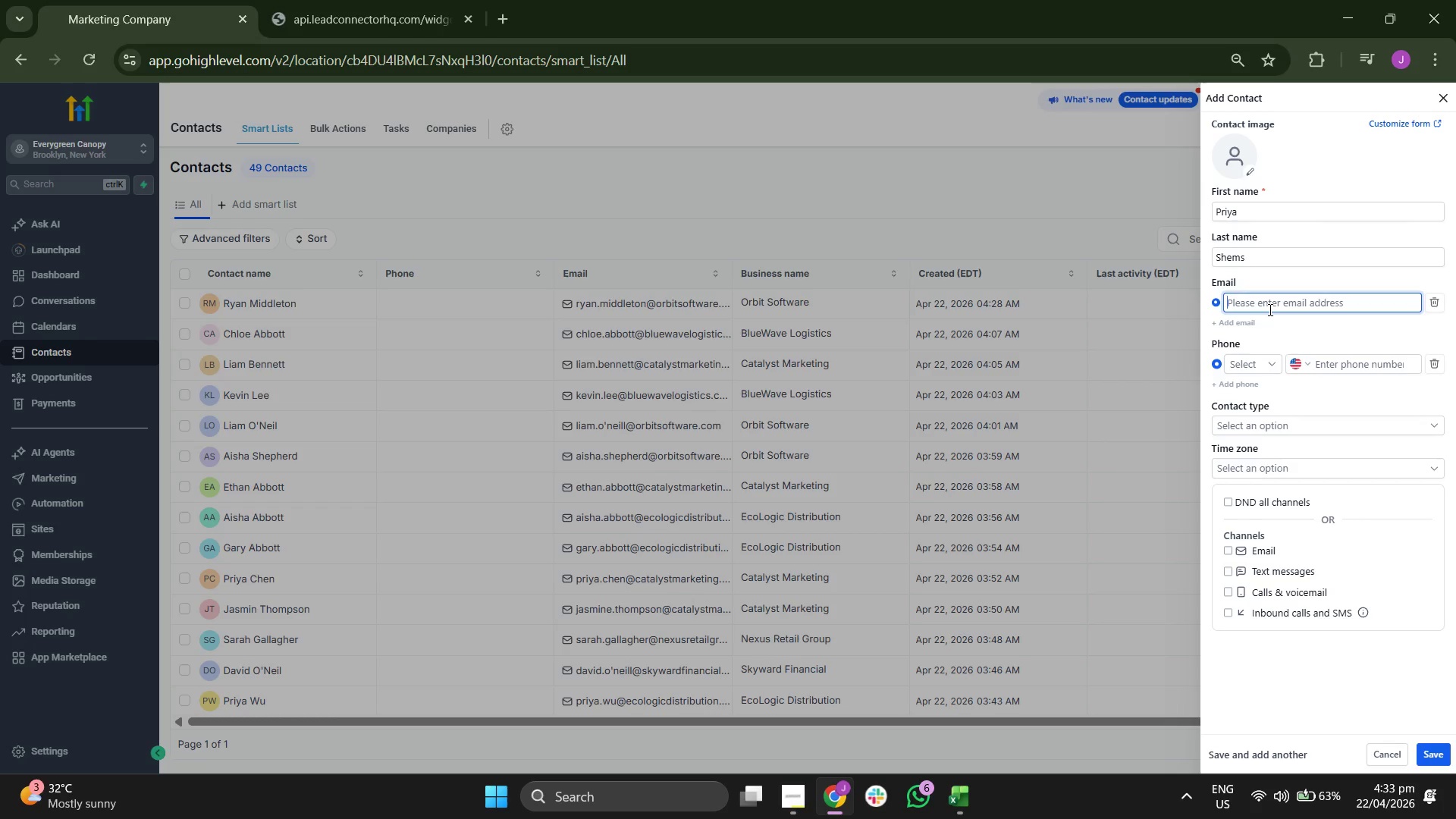 
key(Control+V)
 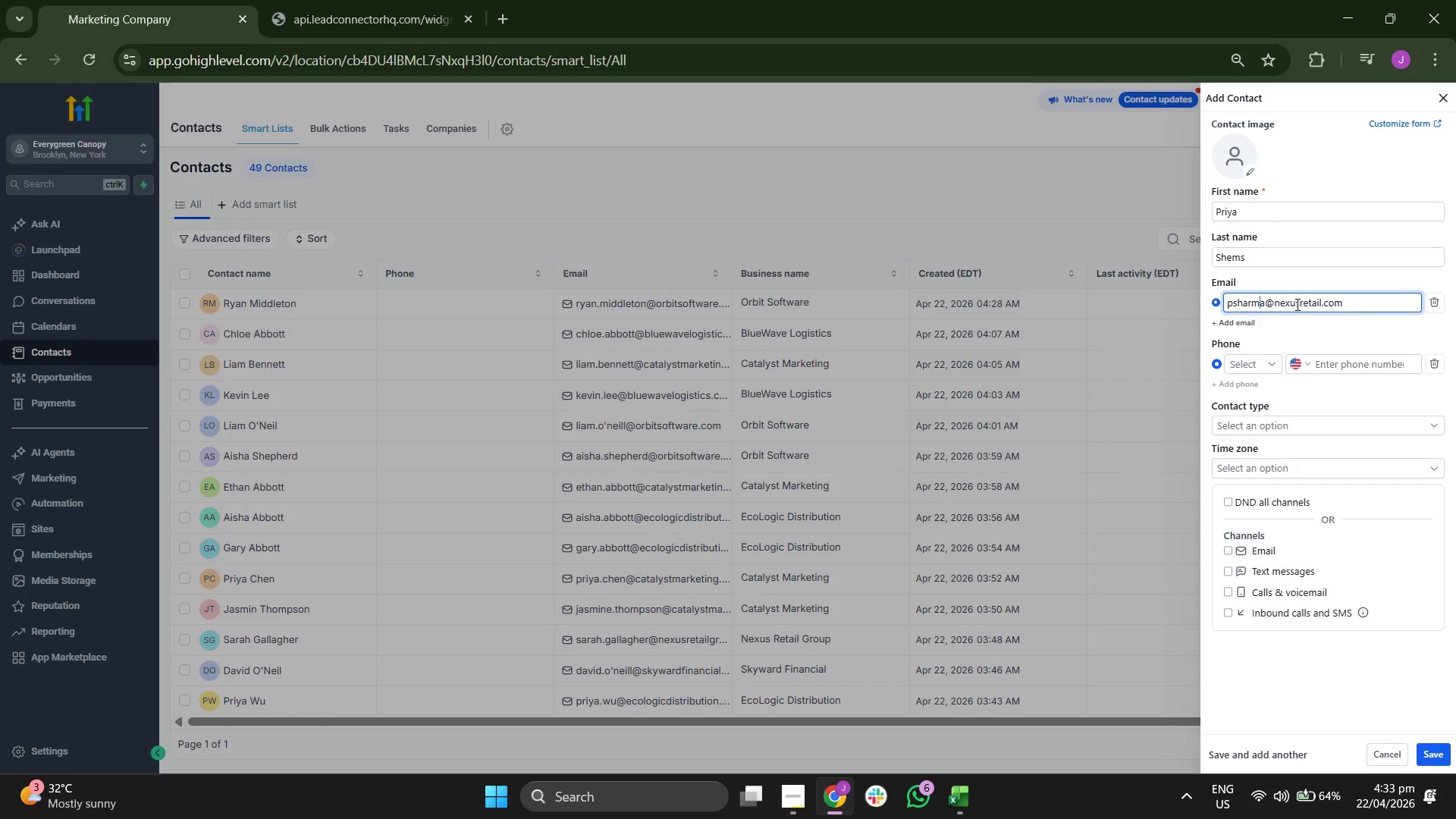 
key(ArrowRight)
 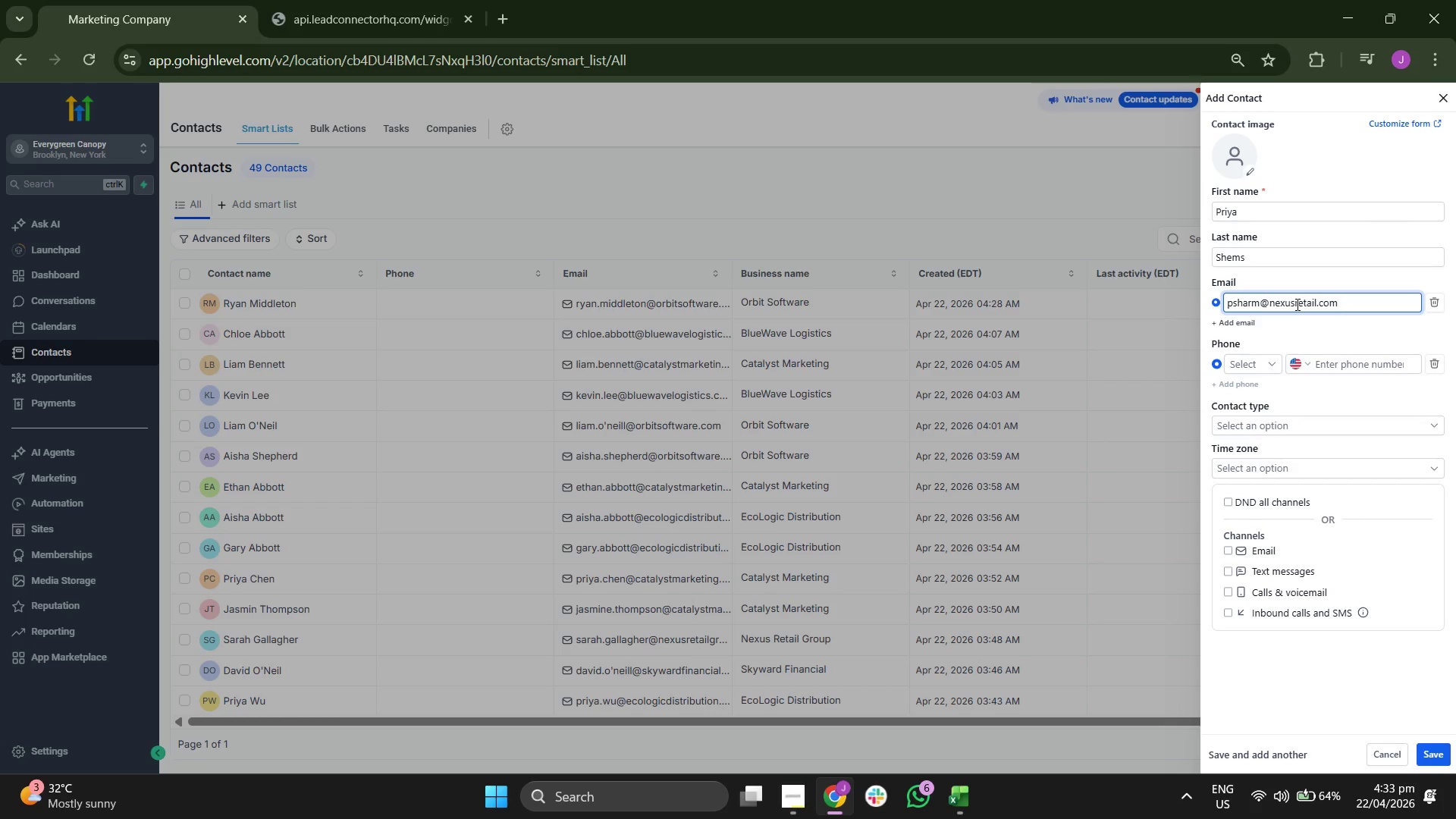 
key(Backspace)
key(Backspace)
key(Backspace)
key(Backspace)
type(ems)
 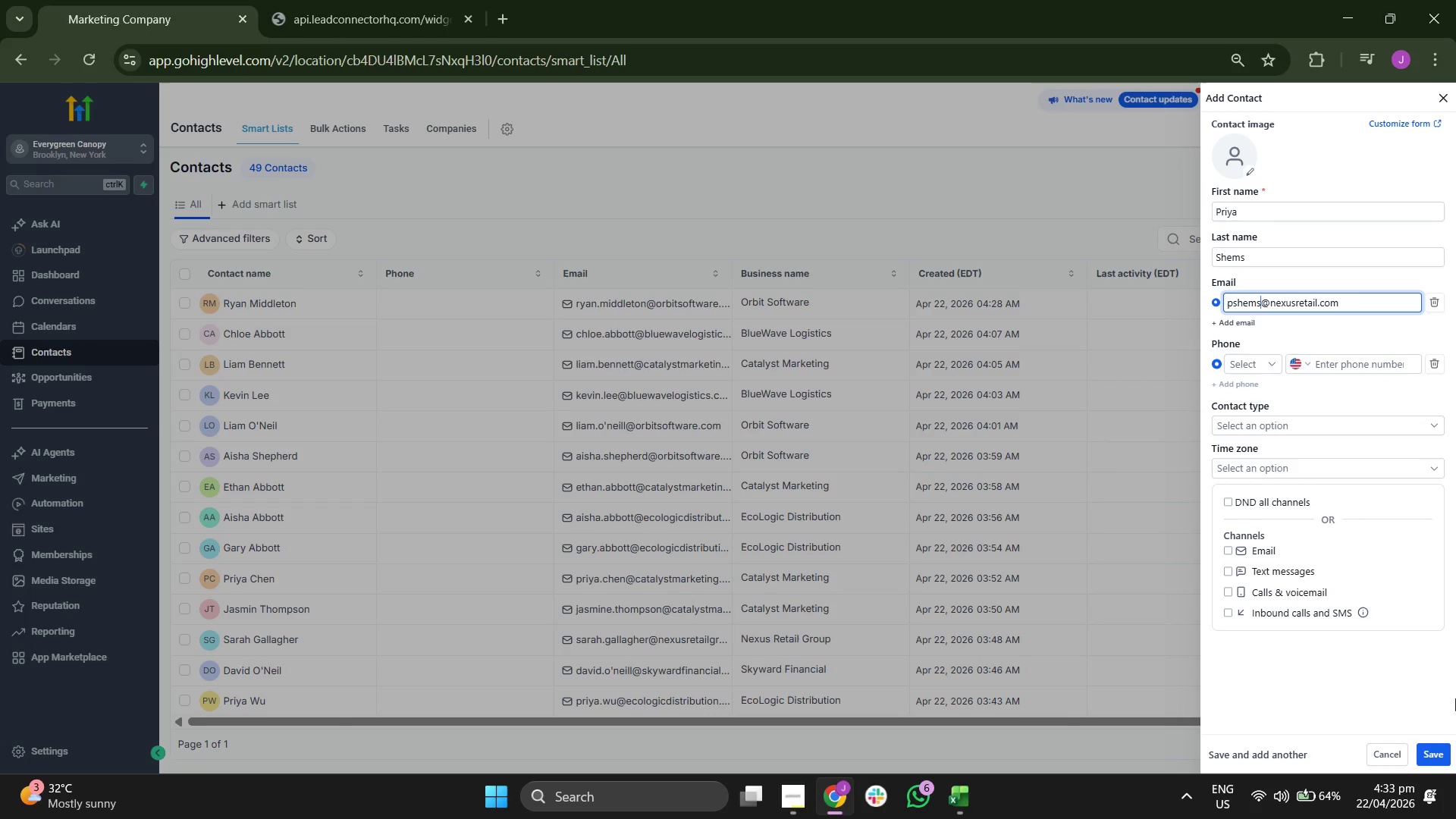 
left_click([1439, 764])
 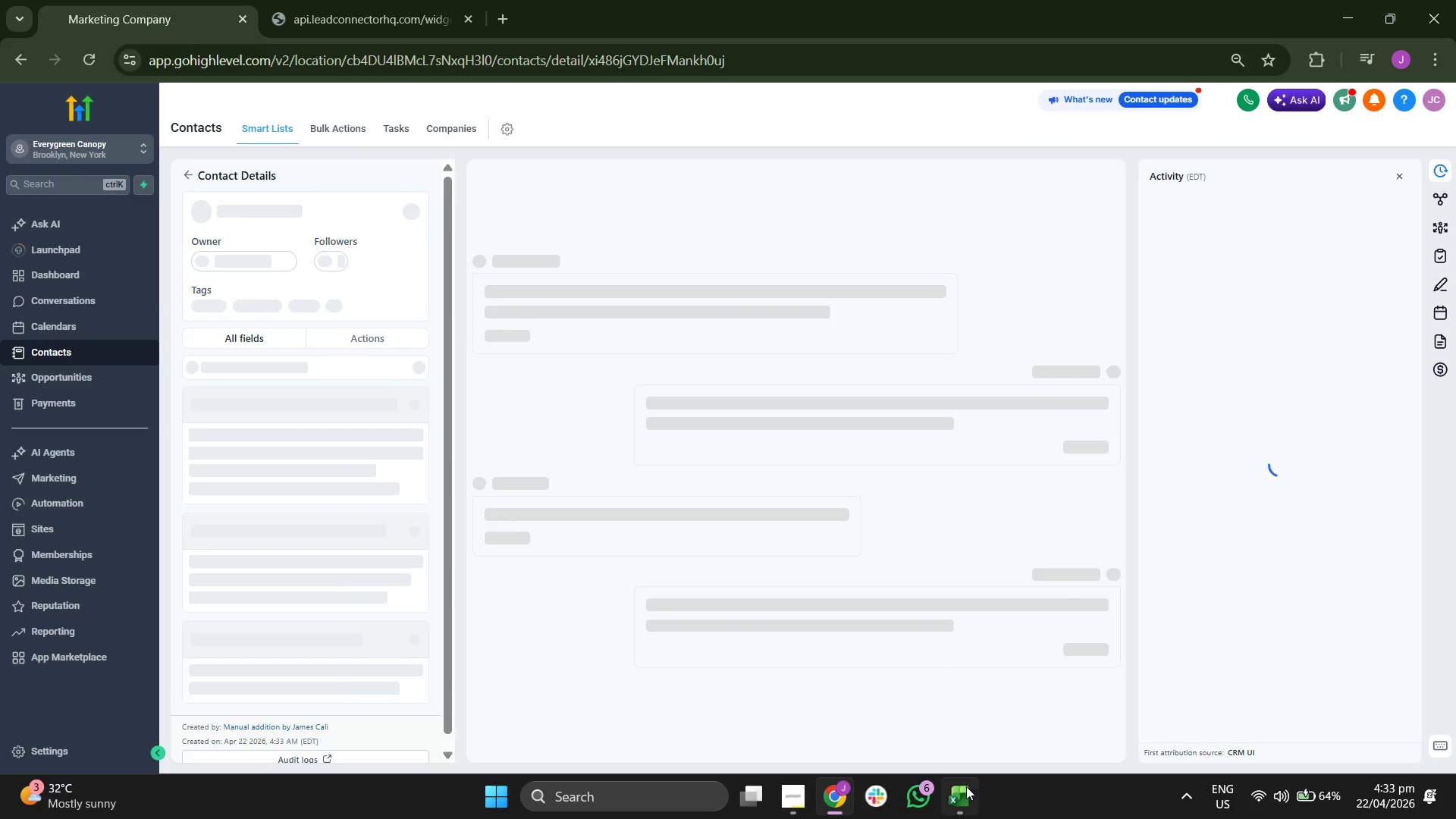 
key(ArrowRight)
 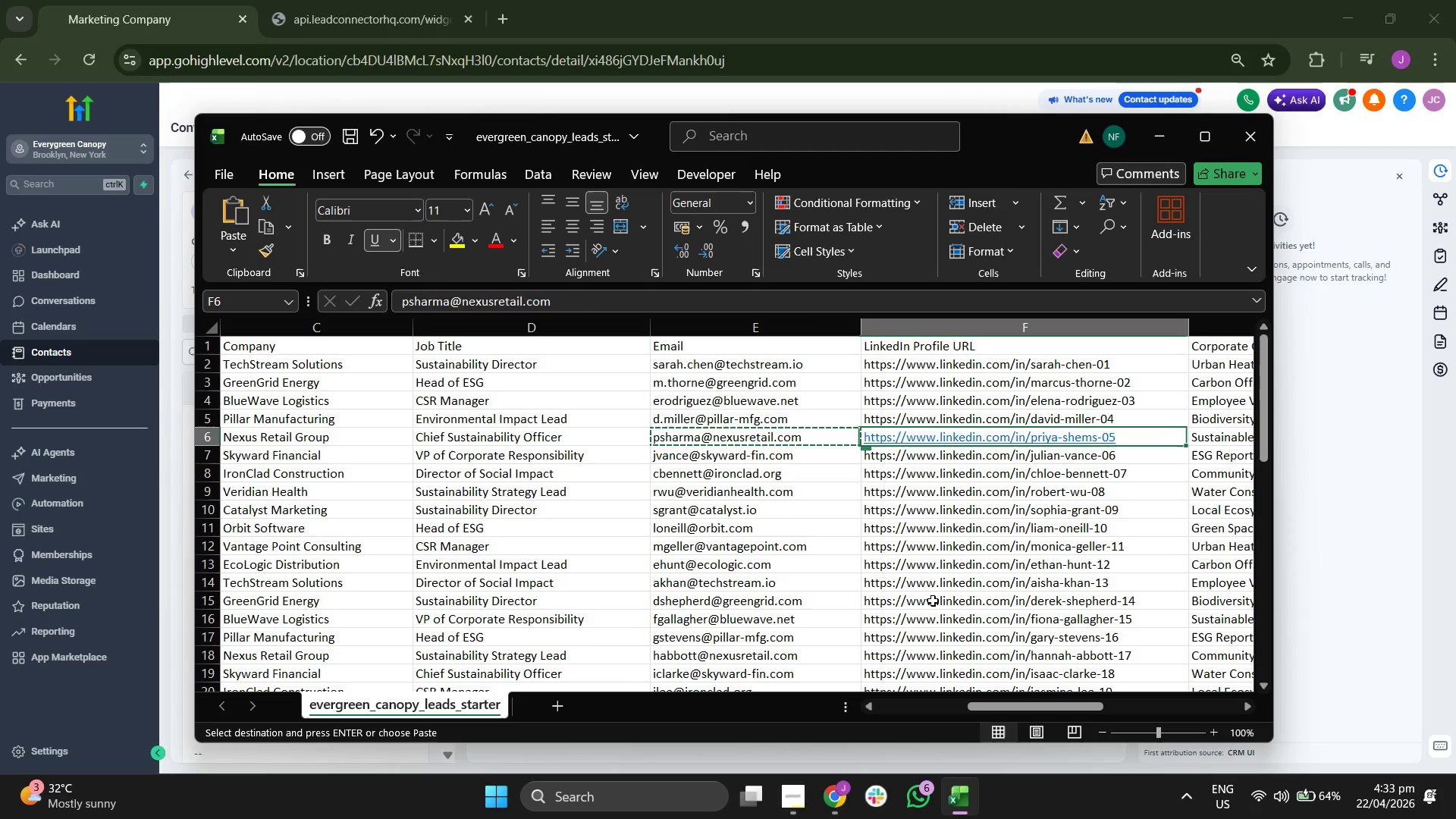 
key(Control+ControlLeft)
 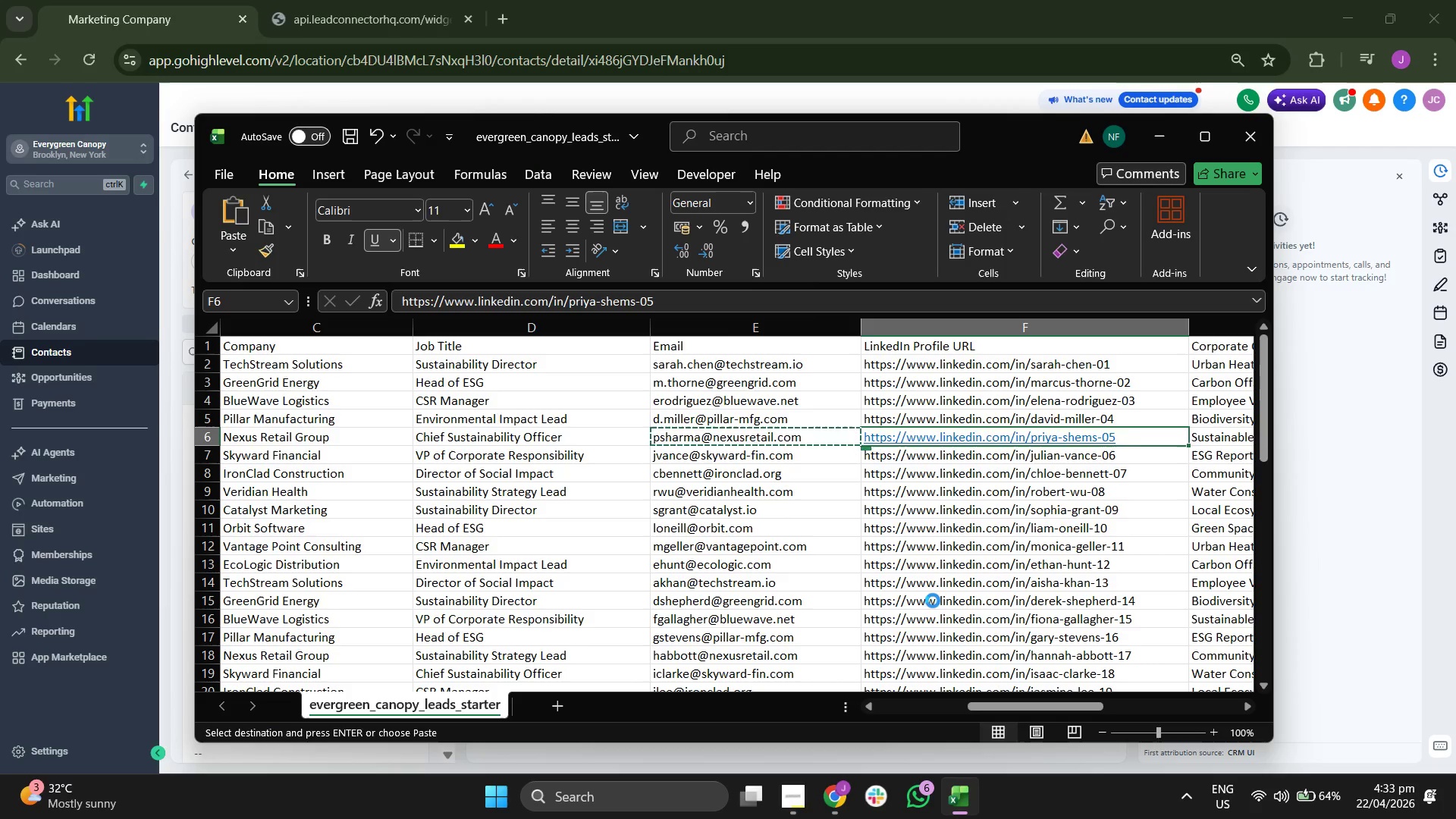 
key(Control+C)
 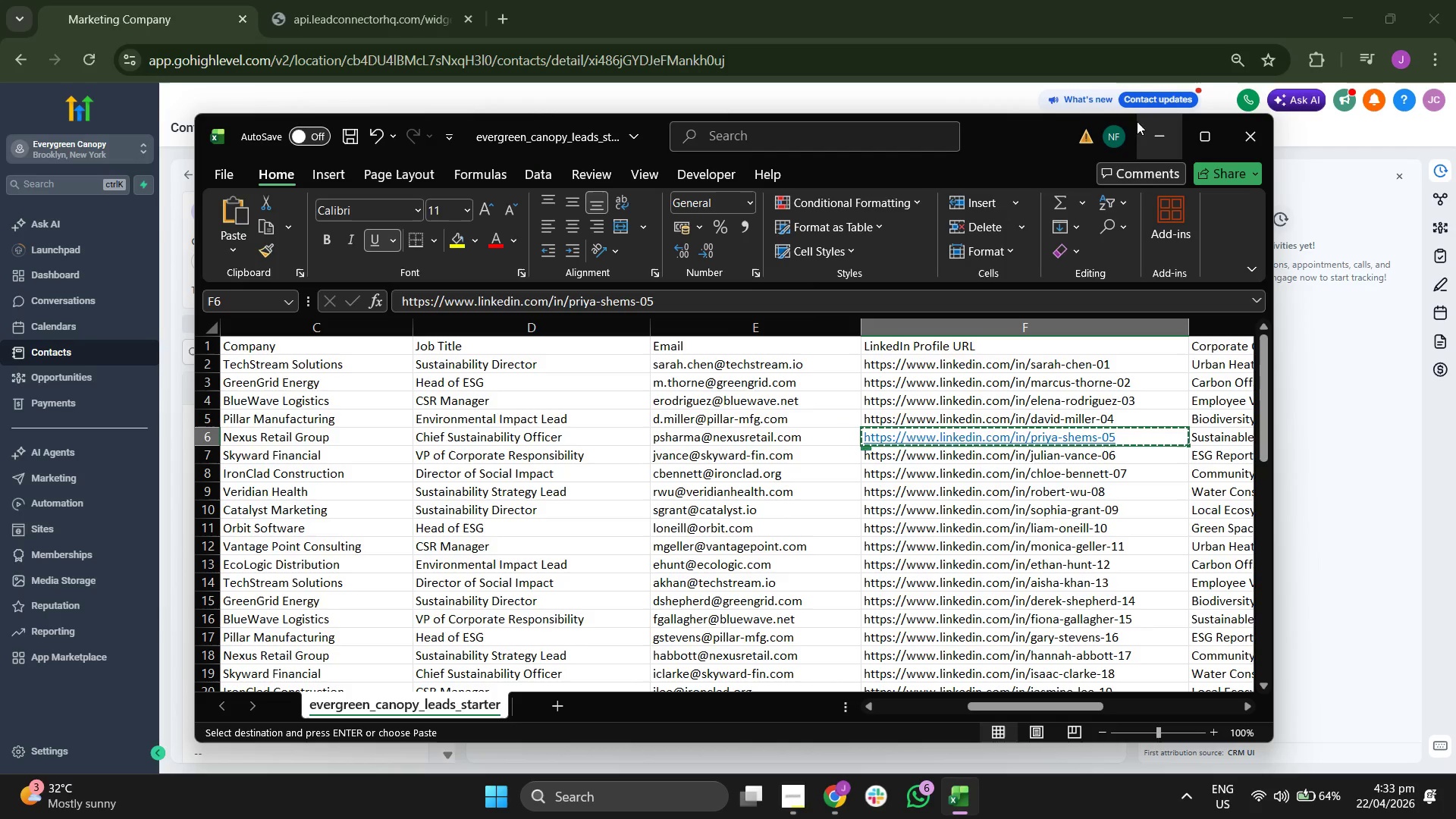 
left_click([1143, 136])
 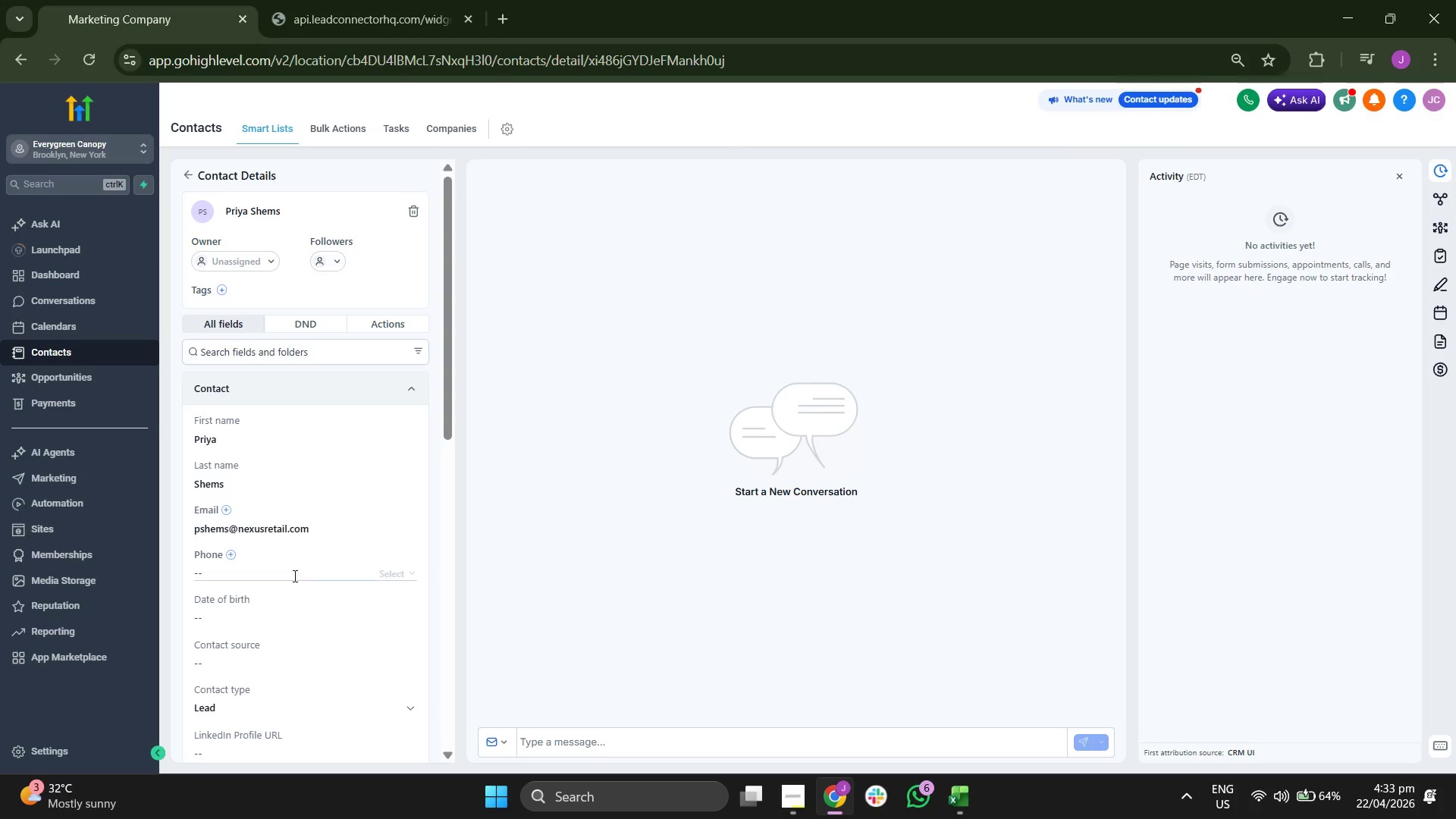 
scroll: coordinate [292, 544], scroll_direction: down, amount: 1.0
 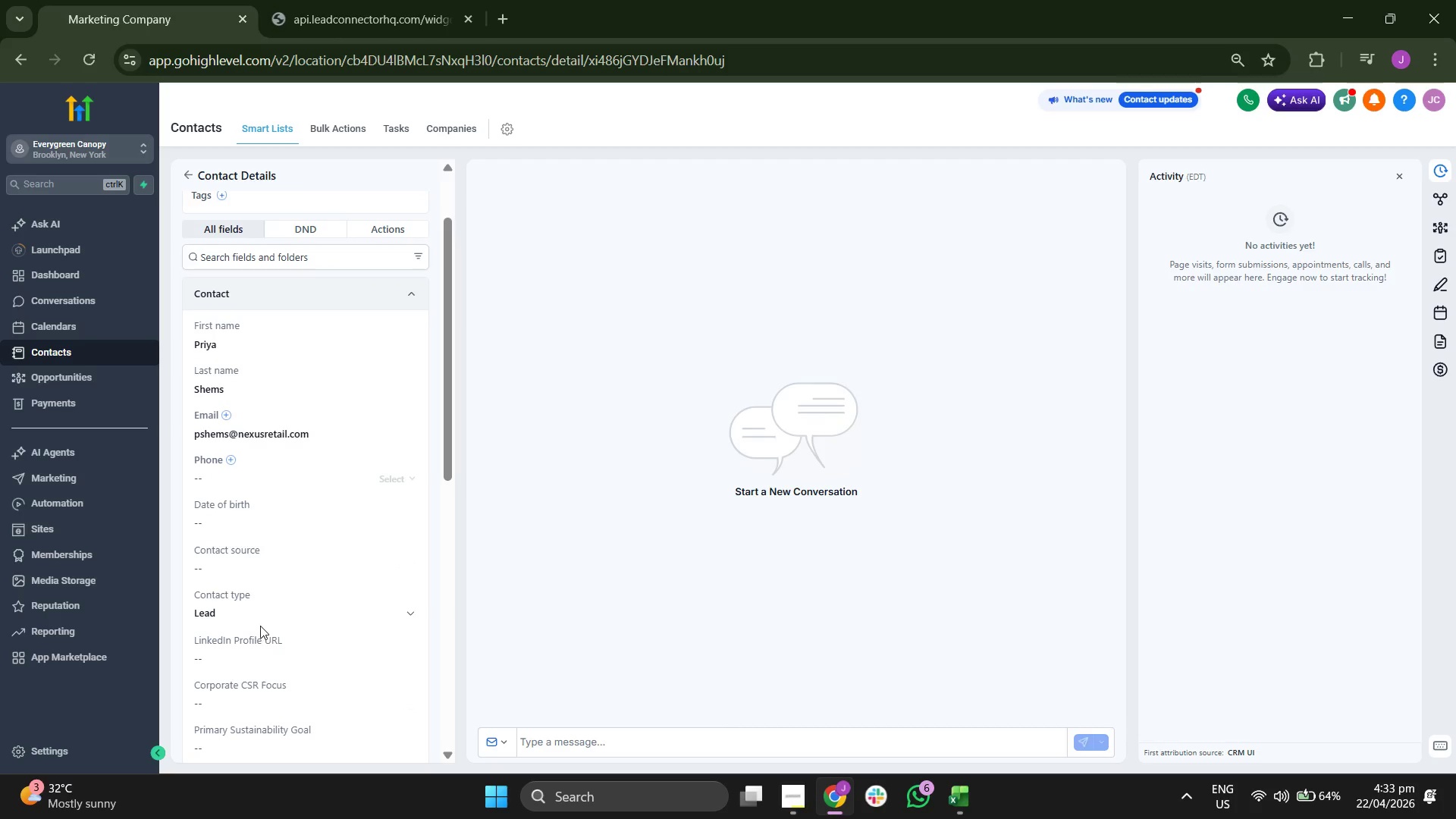 
key(Control+ControlLeft)
 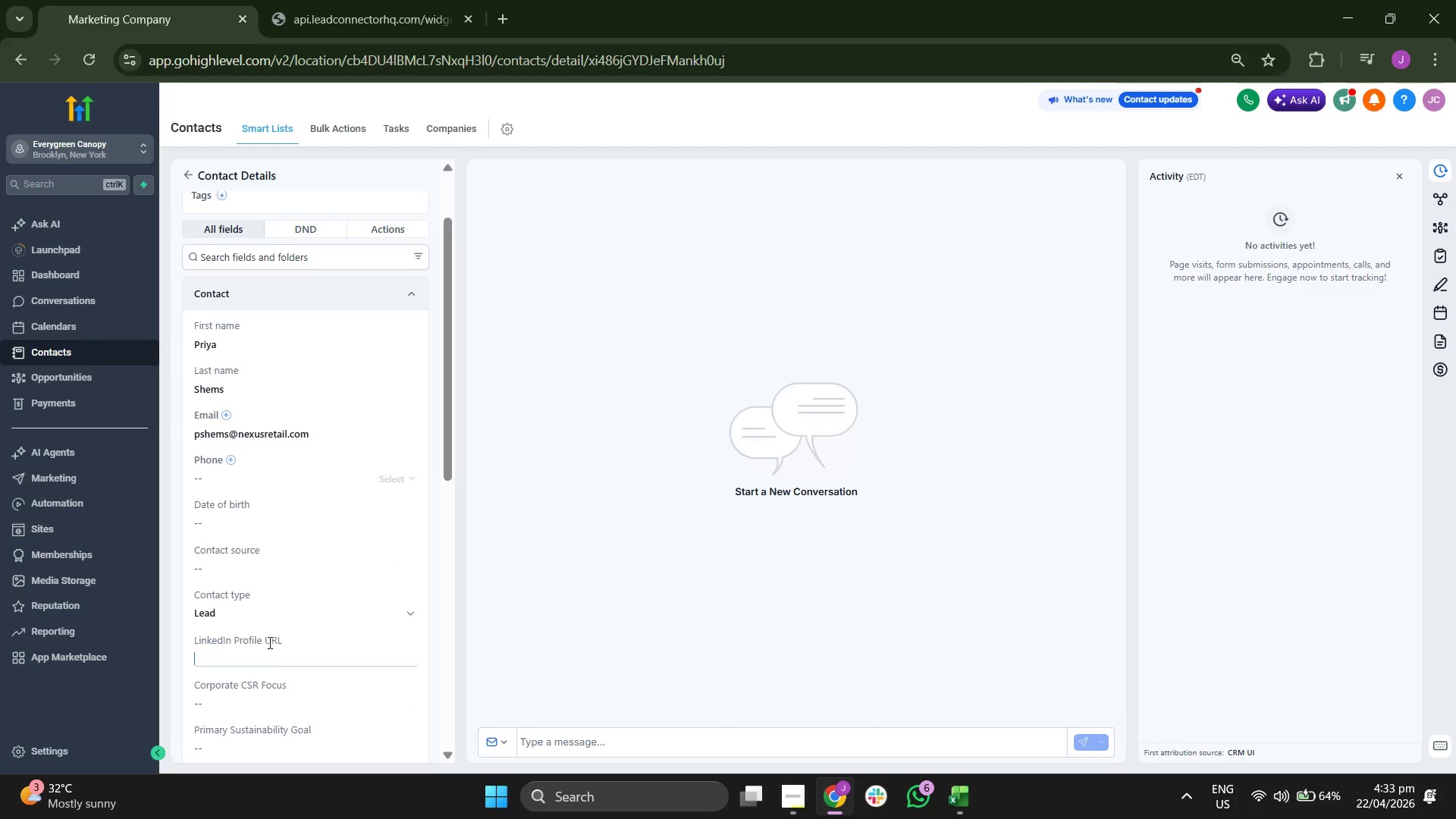 
key(Control+V)
 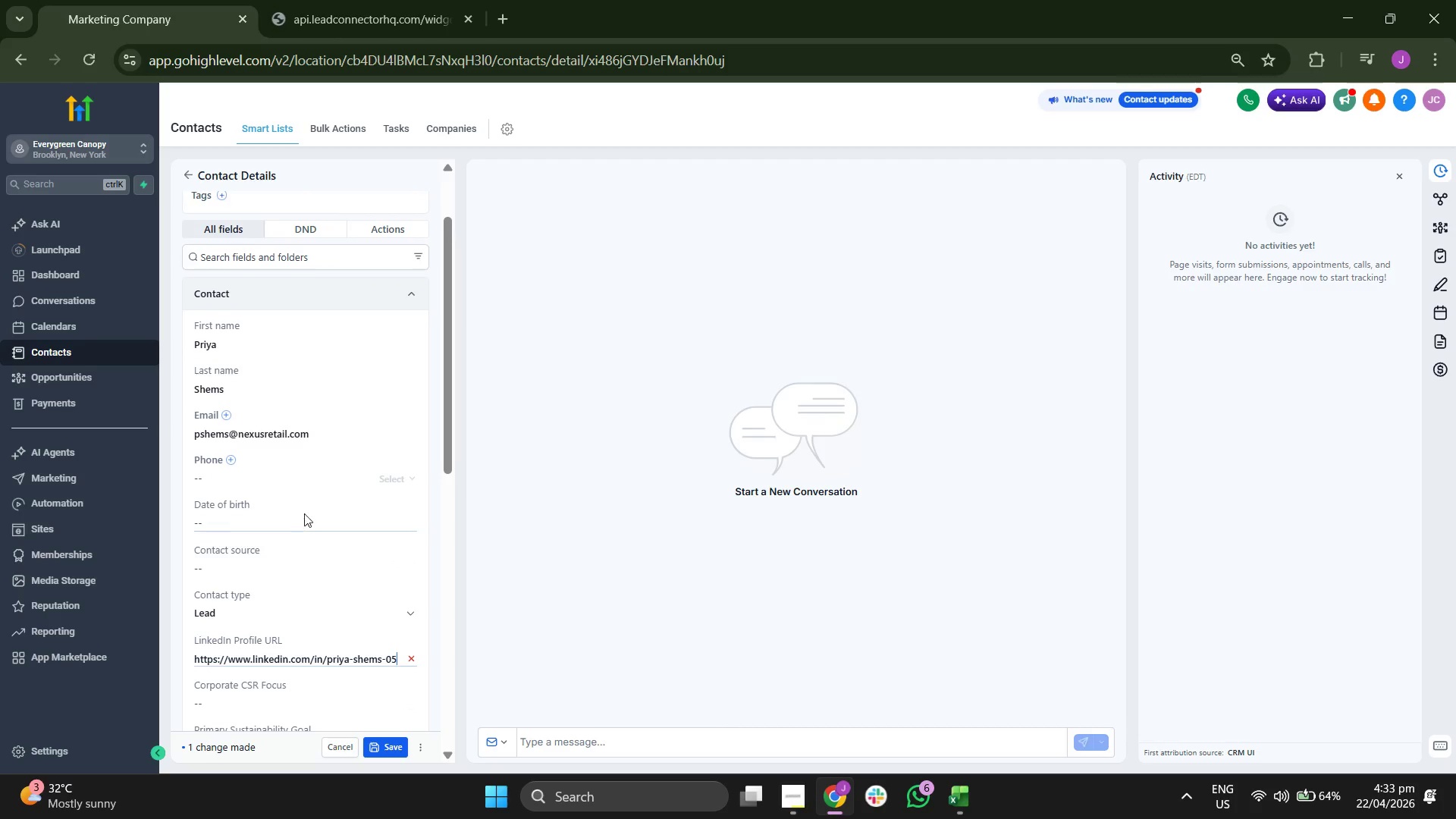 
scroll: coordinate [383, 497], scroll_direction: down, amount: 2.0
 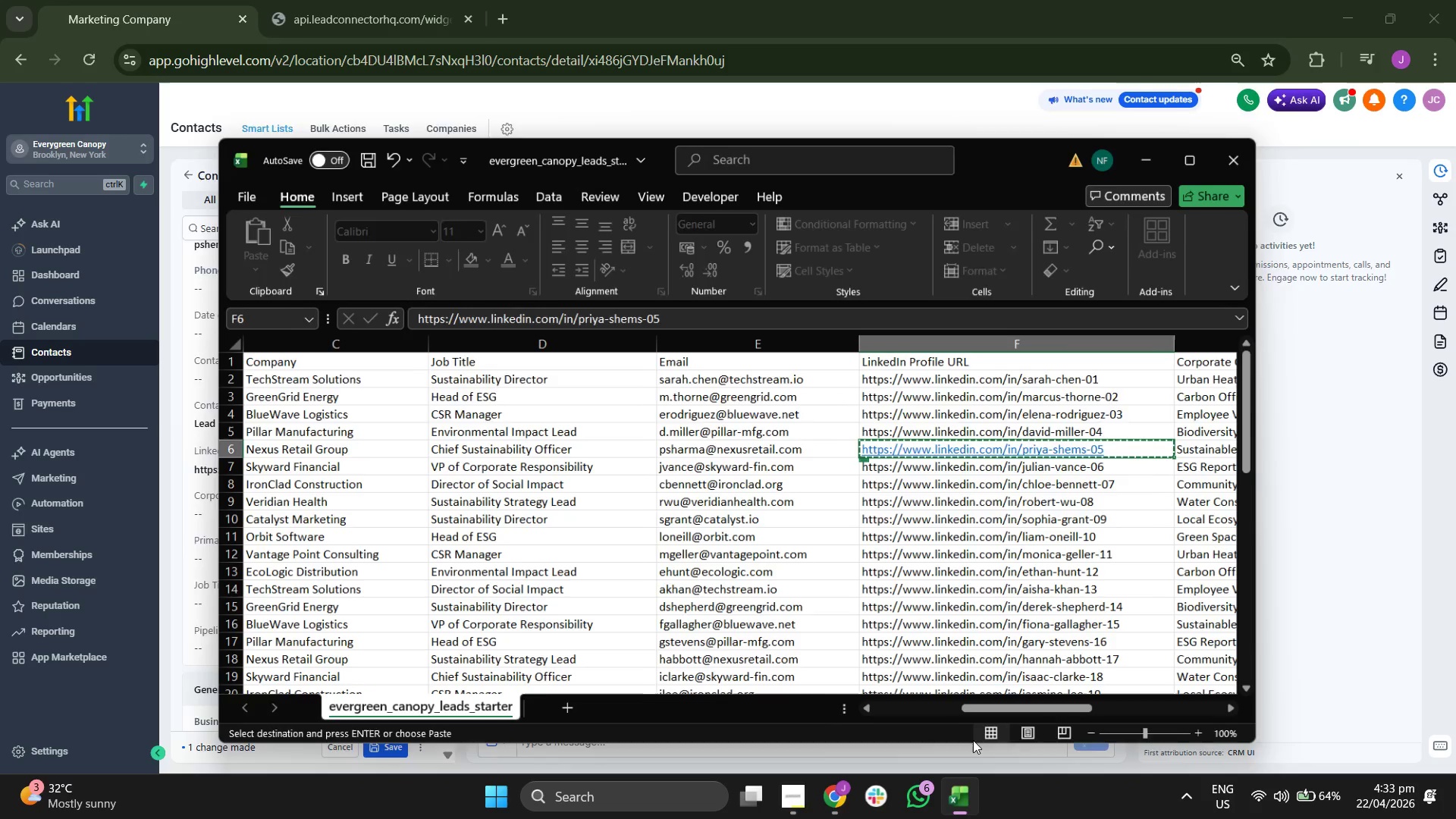 
key(ArrowRight)
 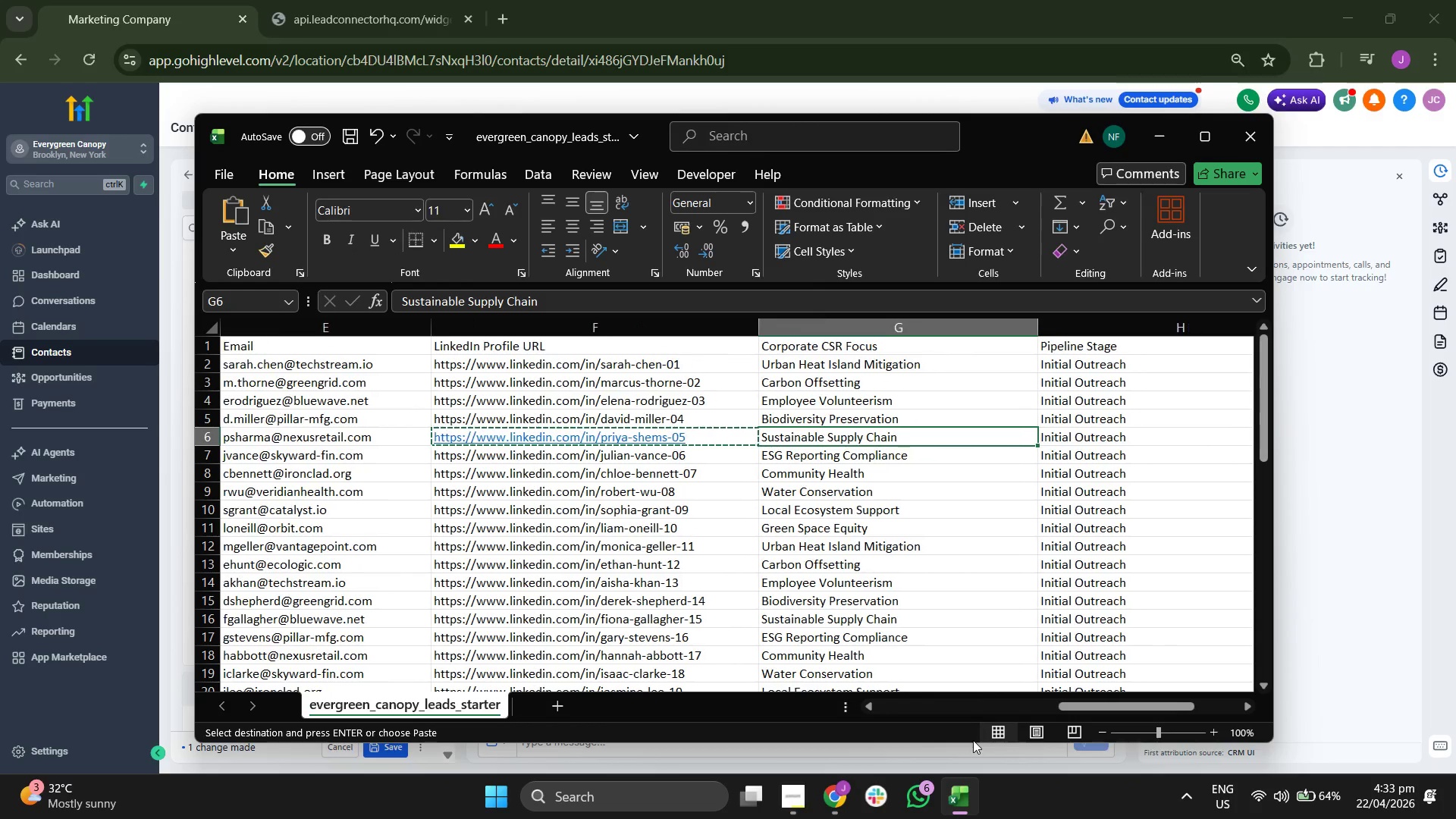 
key(Control+C)
 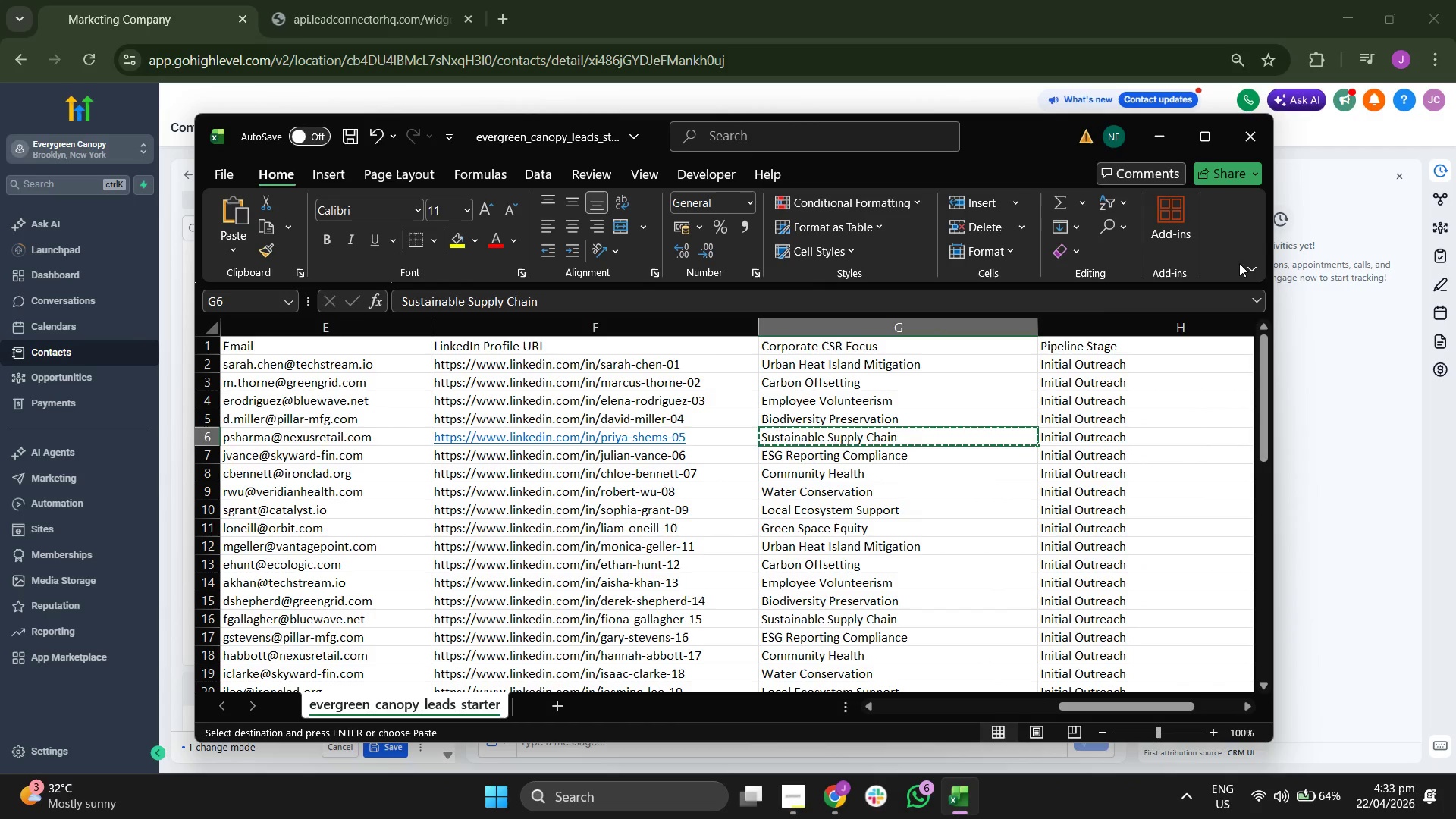 
left_click([1163, 143])
 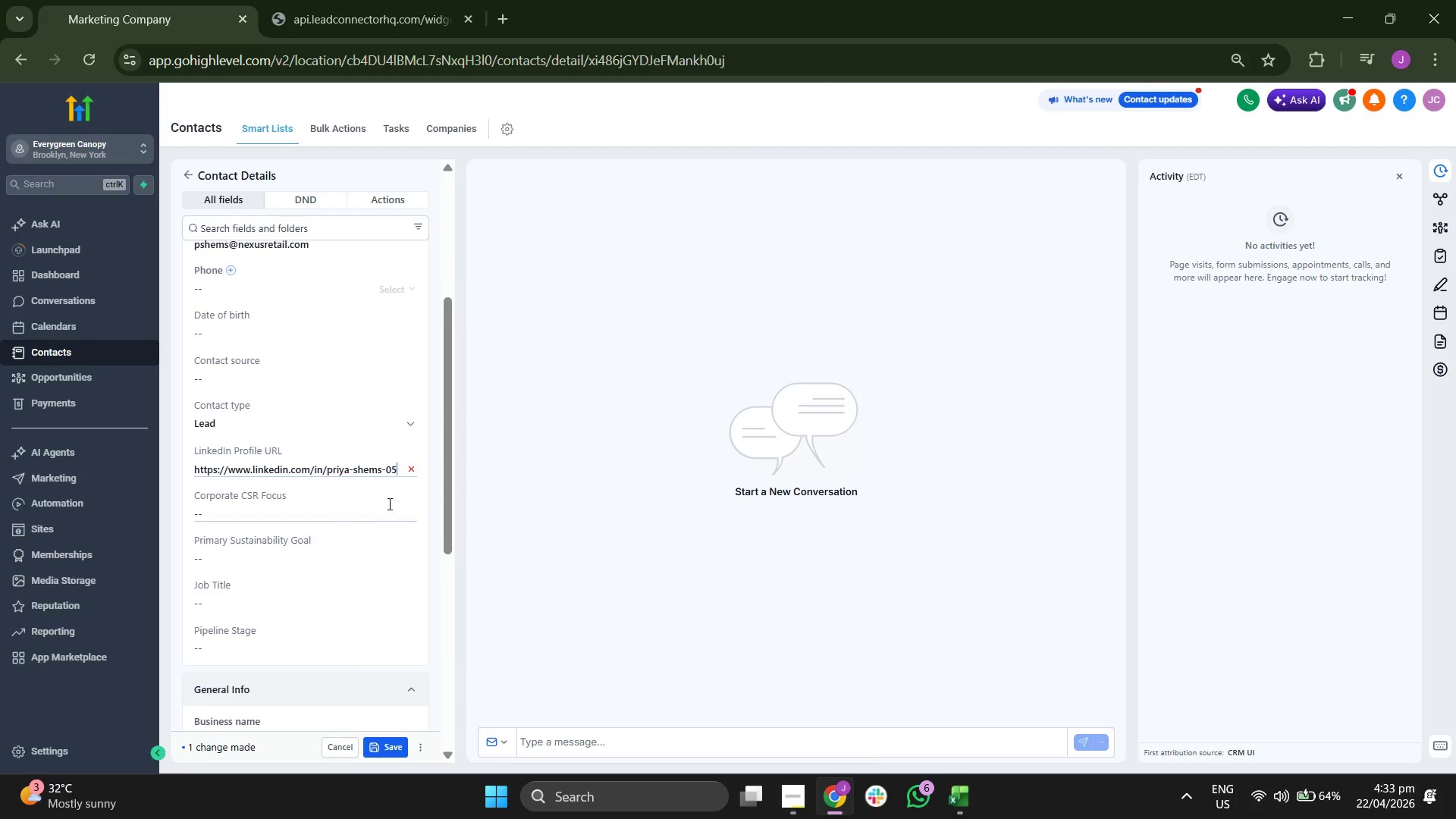 
left_click([371, 510])
 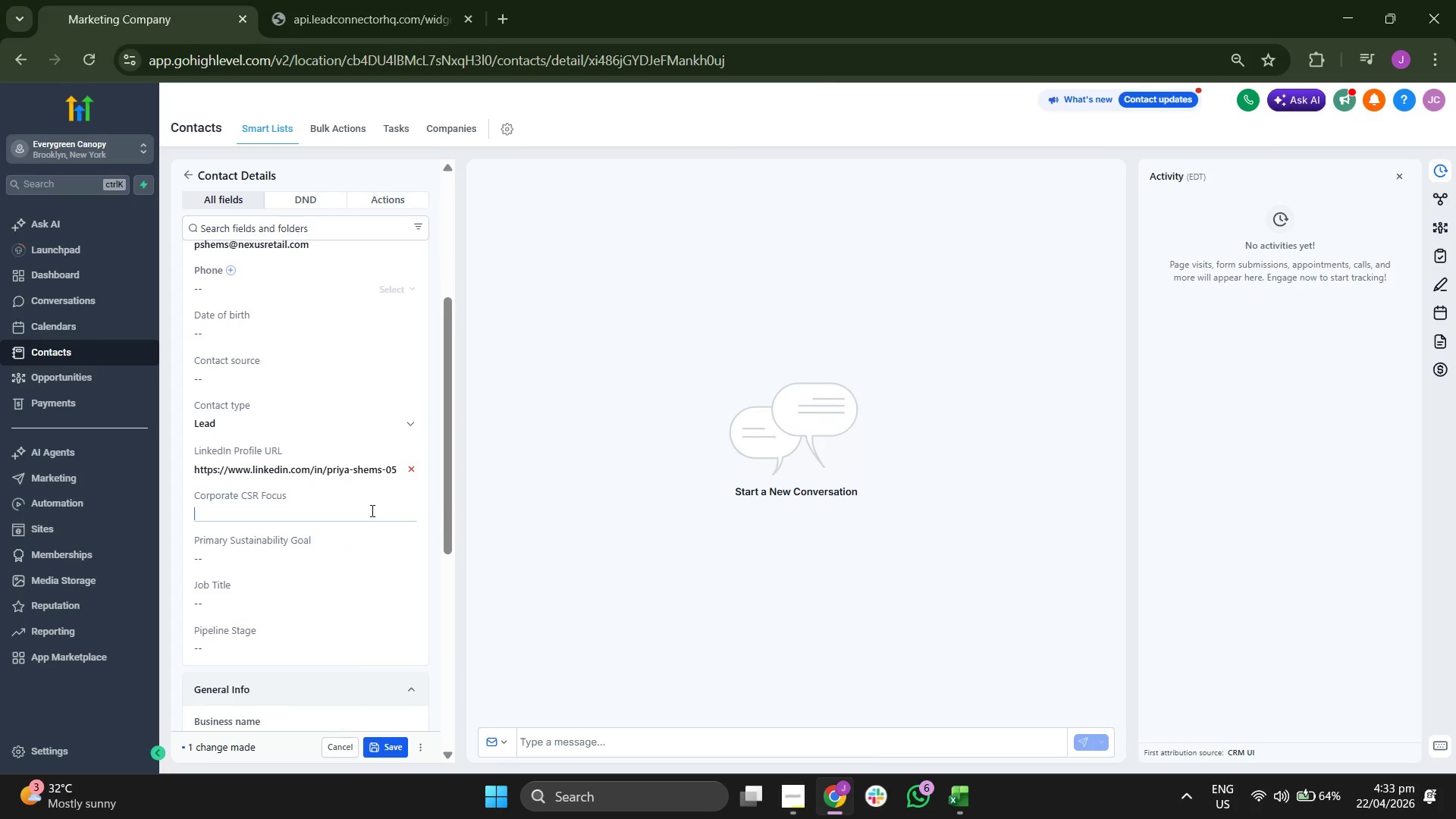 
key(Control+ControlLeft)
 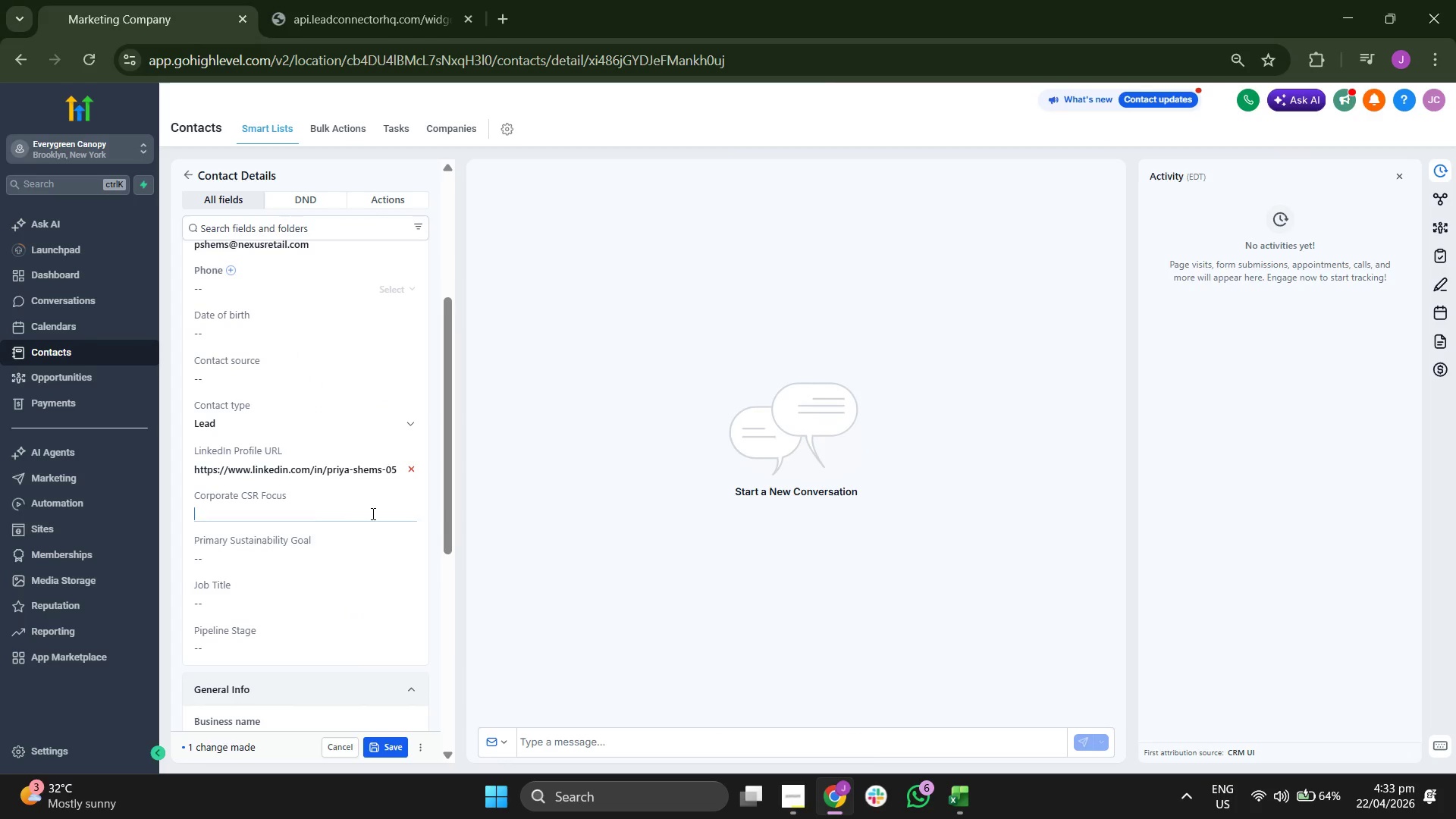 
key(Control+V)
 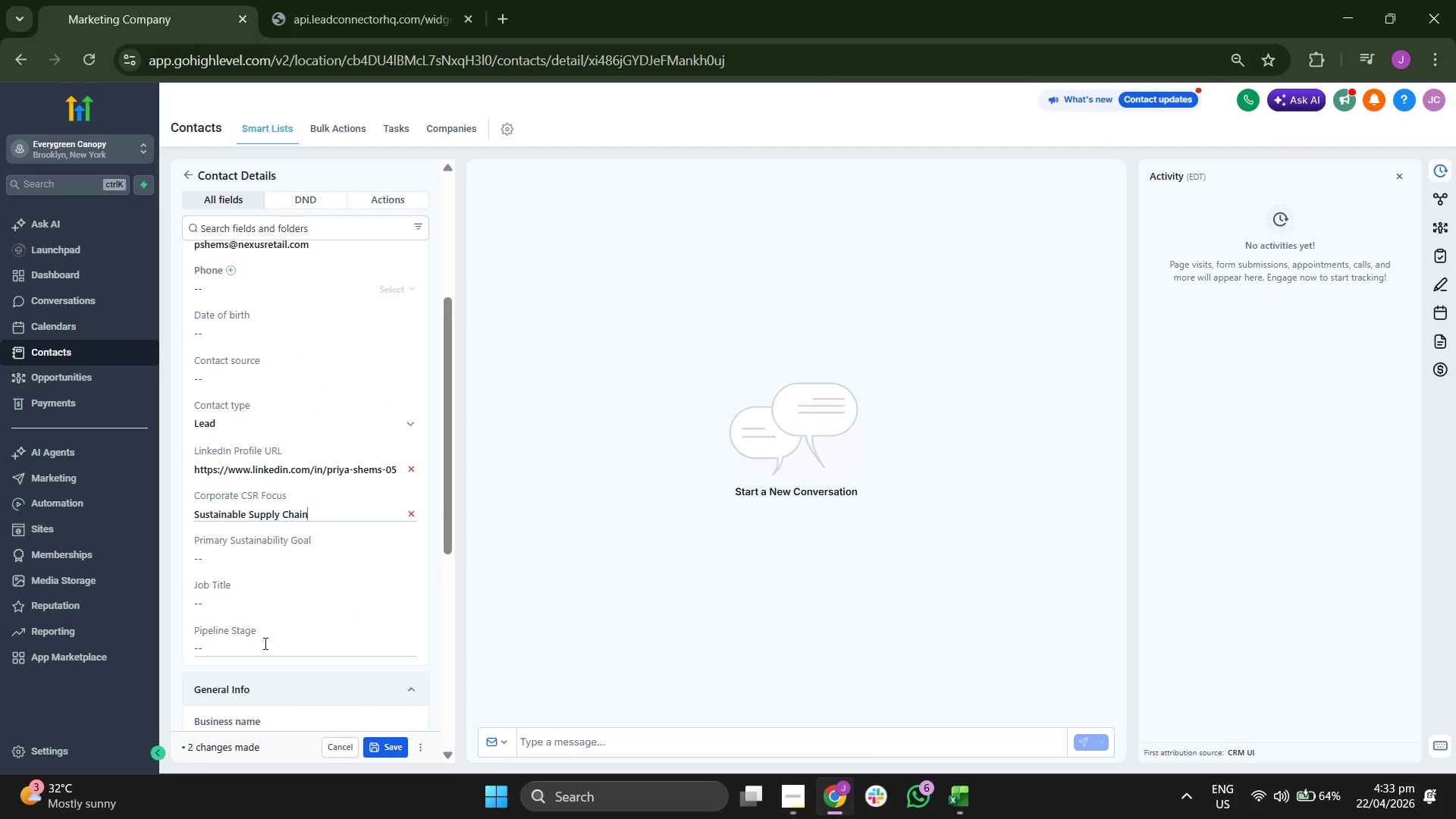 
left_click([262, 647])
 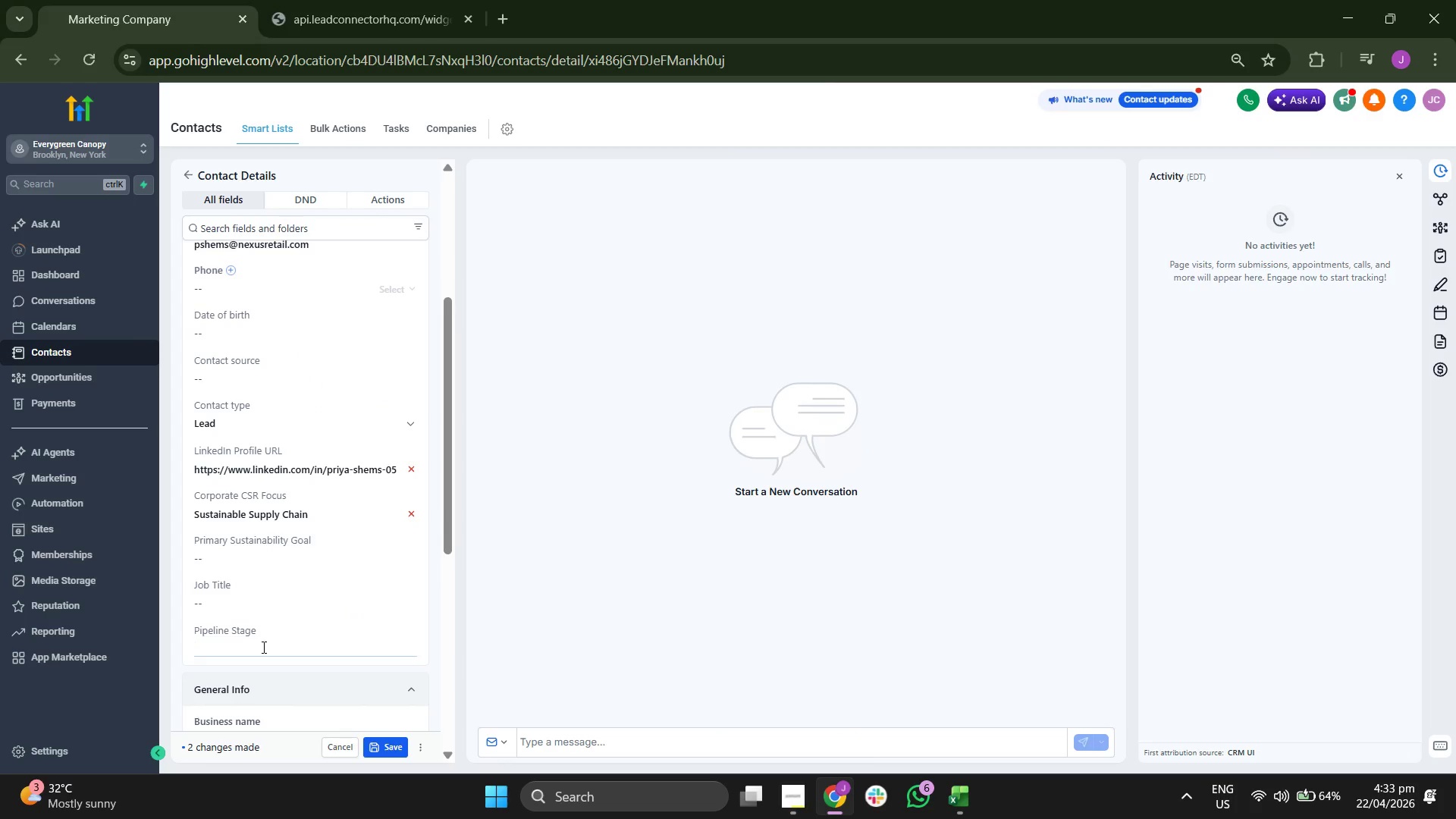 
type(Initial Outreach)
 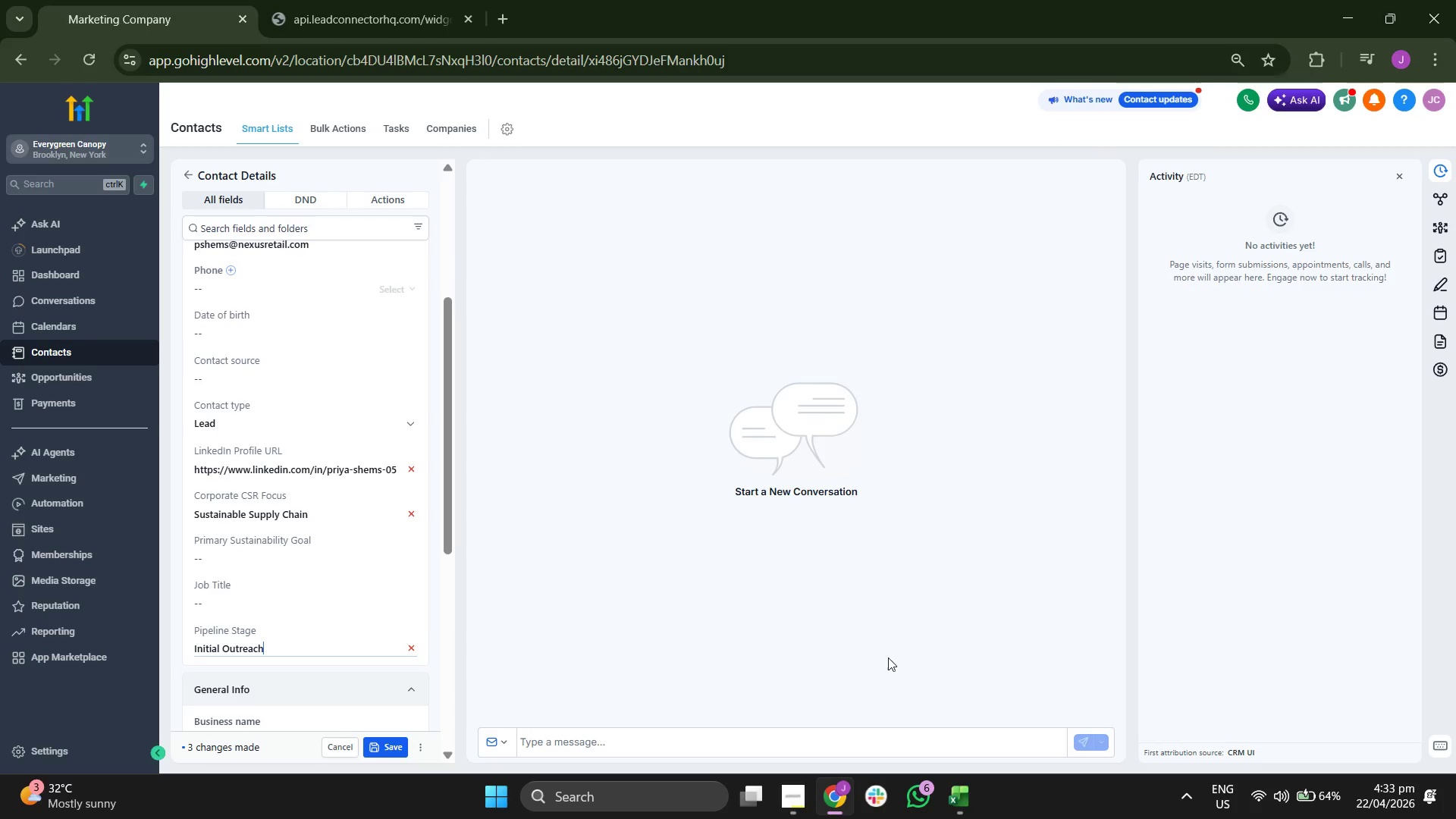 
left_click([968, 808])
 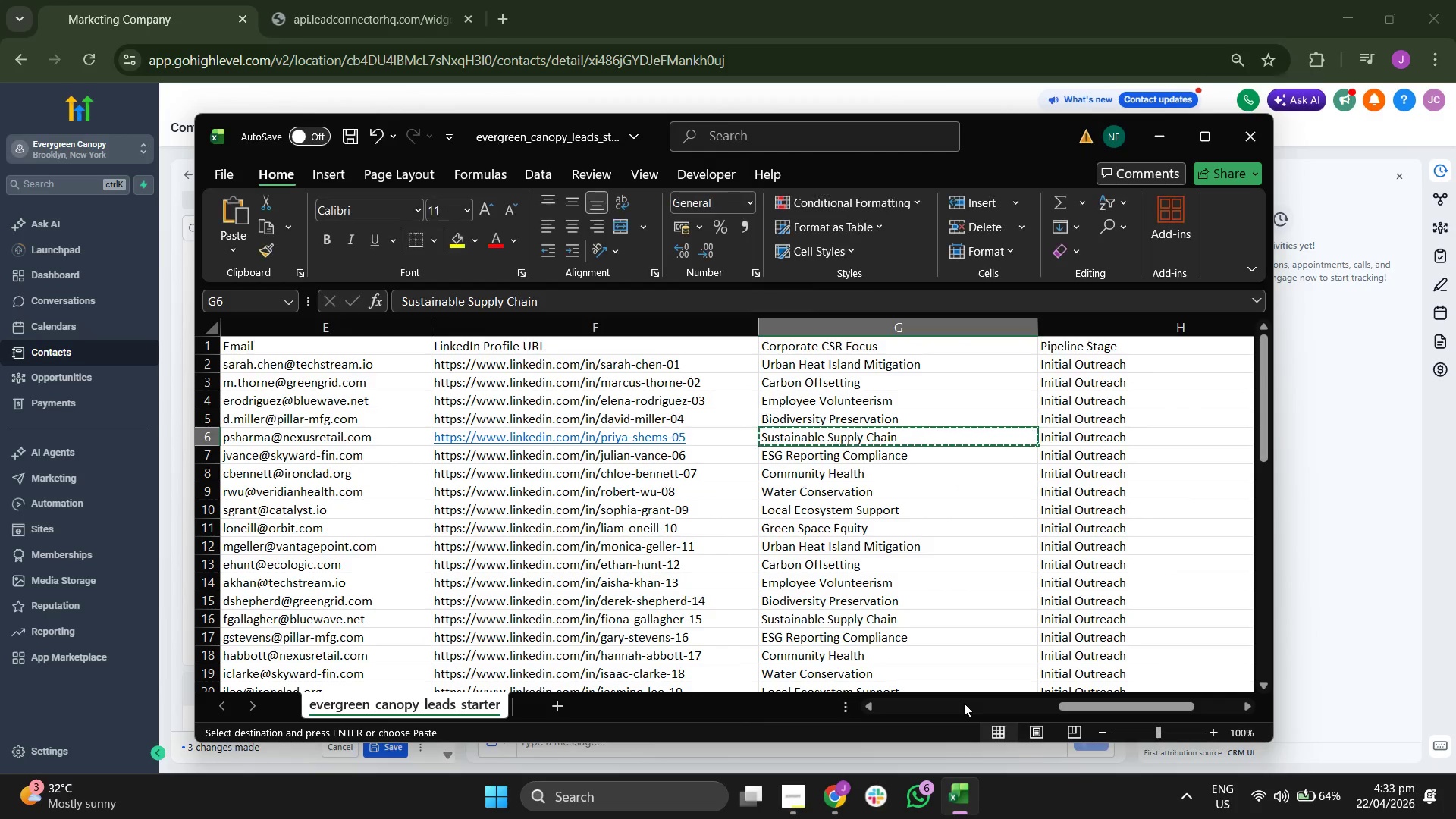 
key(ArrowLeft)
 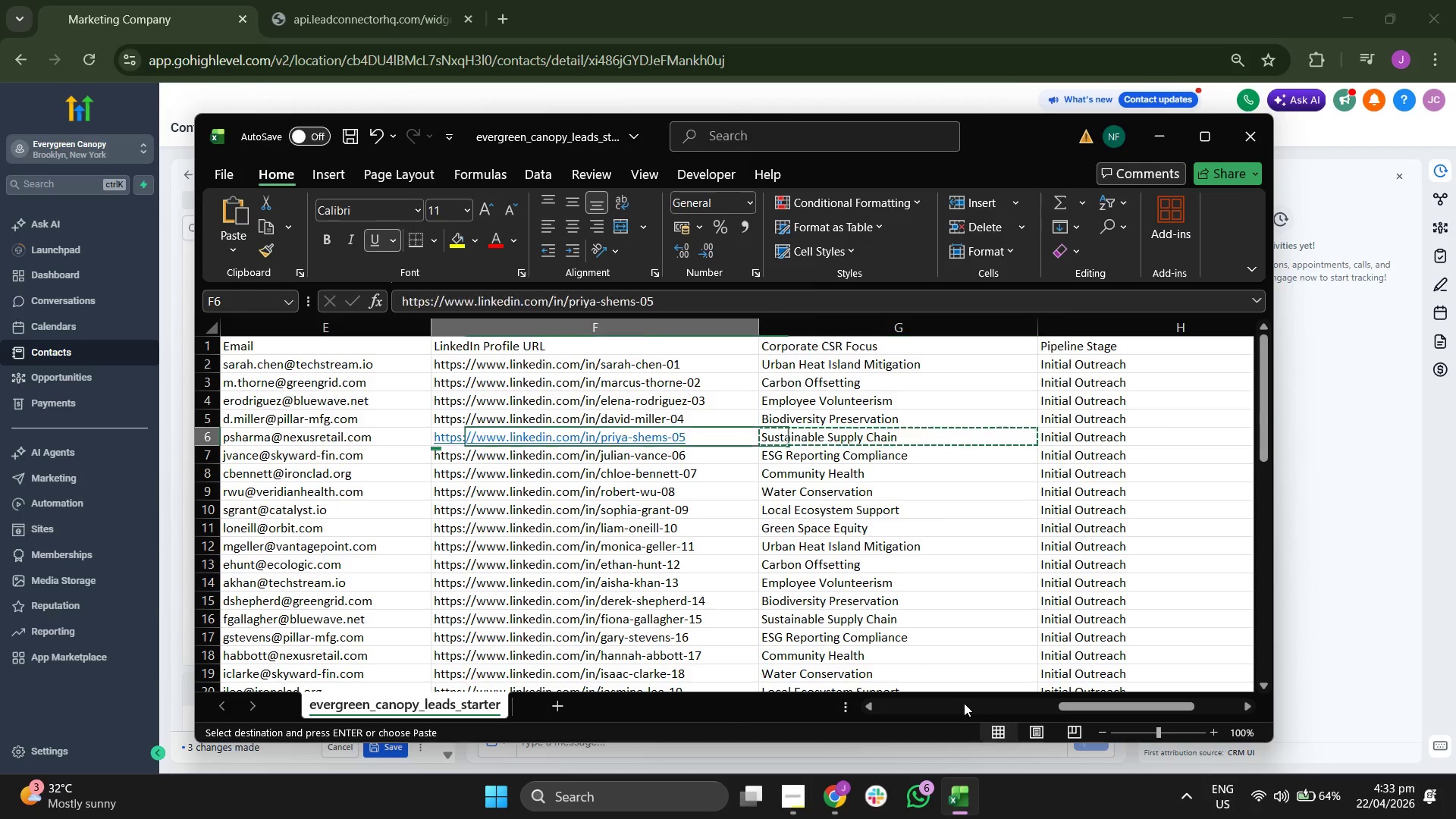 
key(ArrowLeft)
 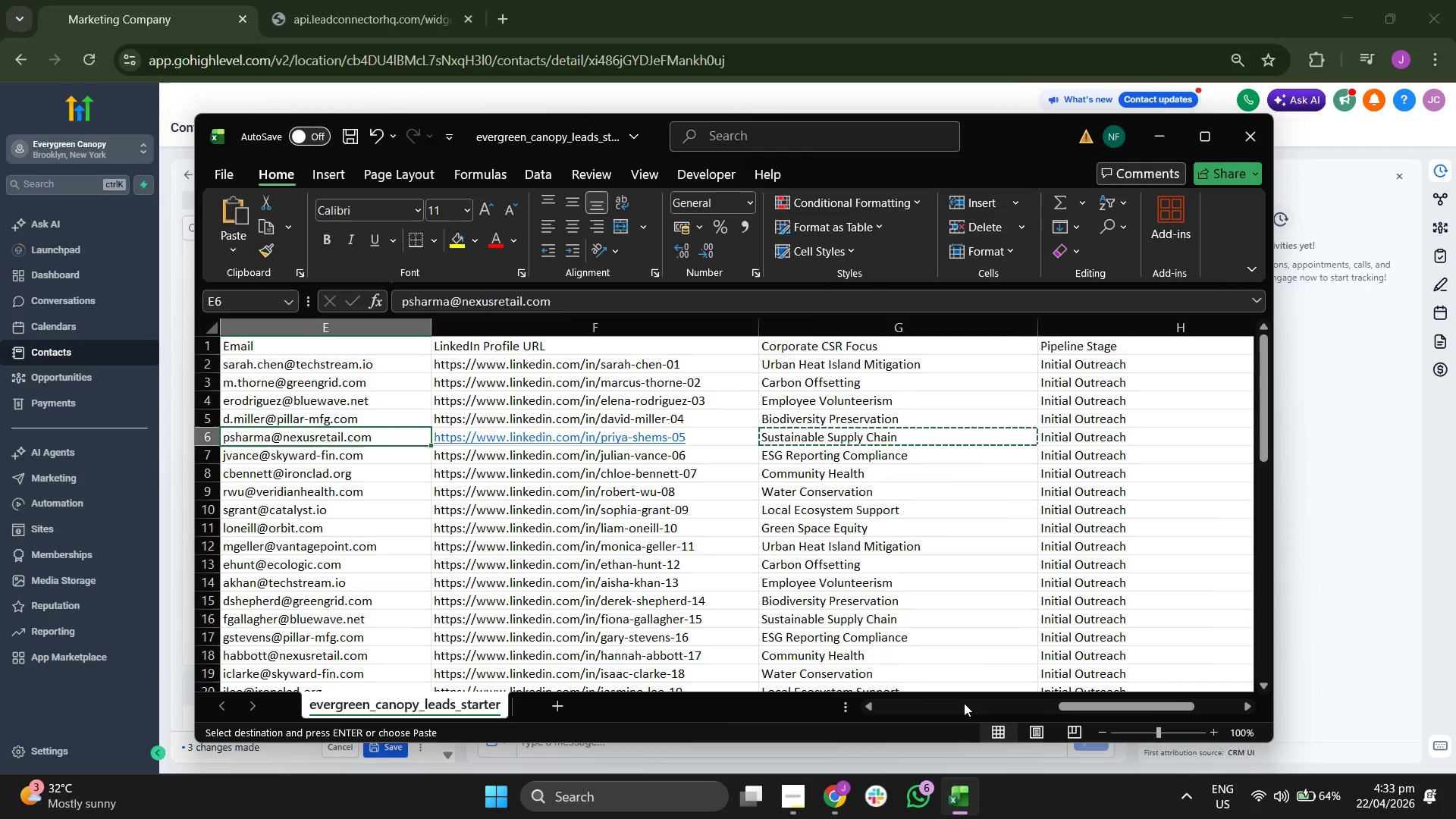 
key(ArrowLeft)
 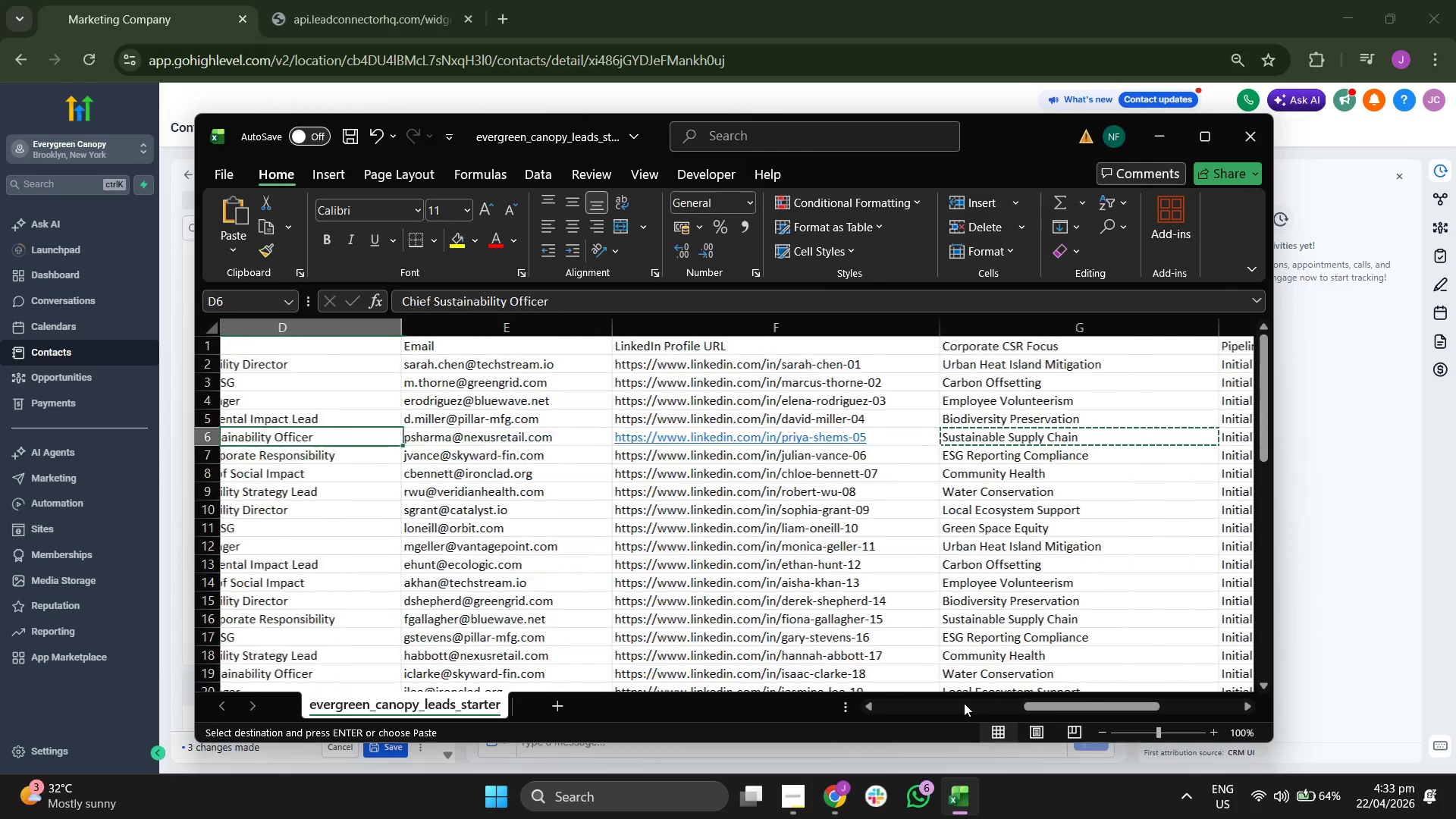 
key(ArrowLeft)
 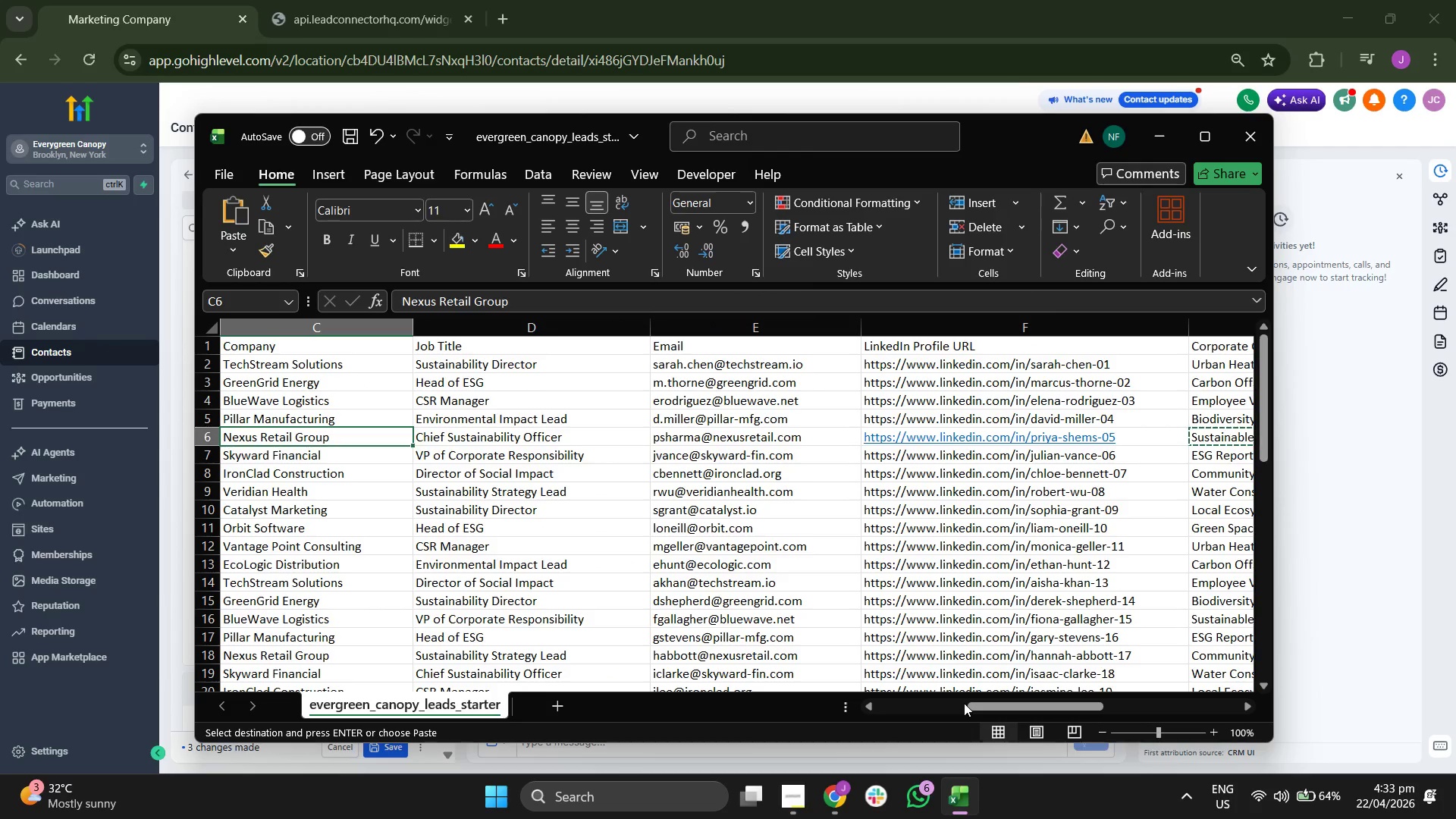 
key(ArrowRight)
 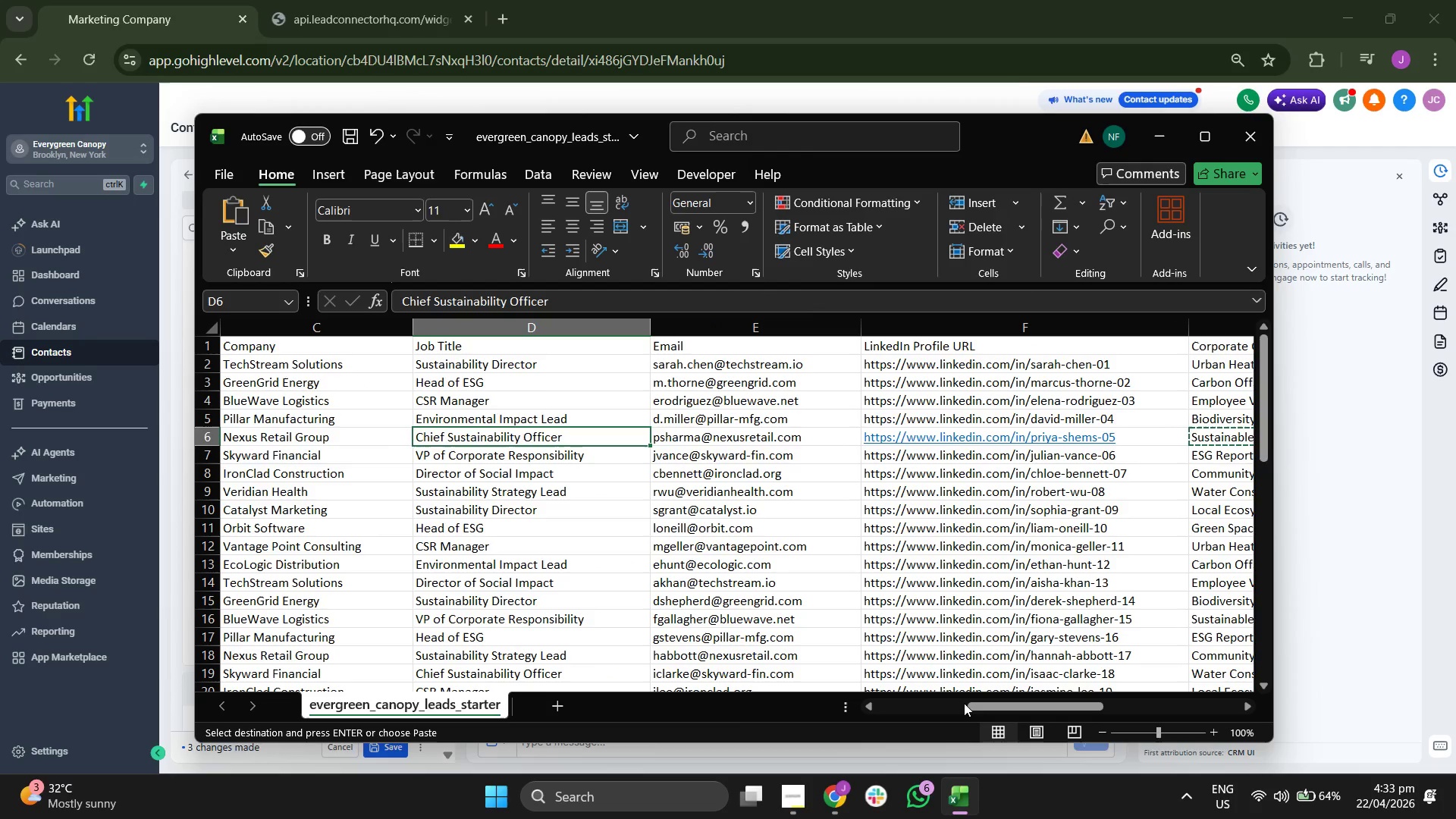 
key(Control+ControlLeft)
 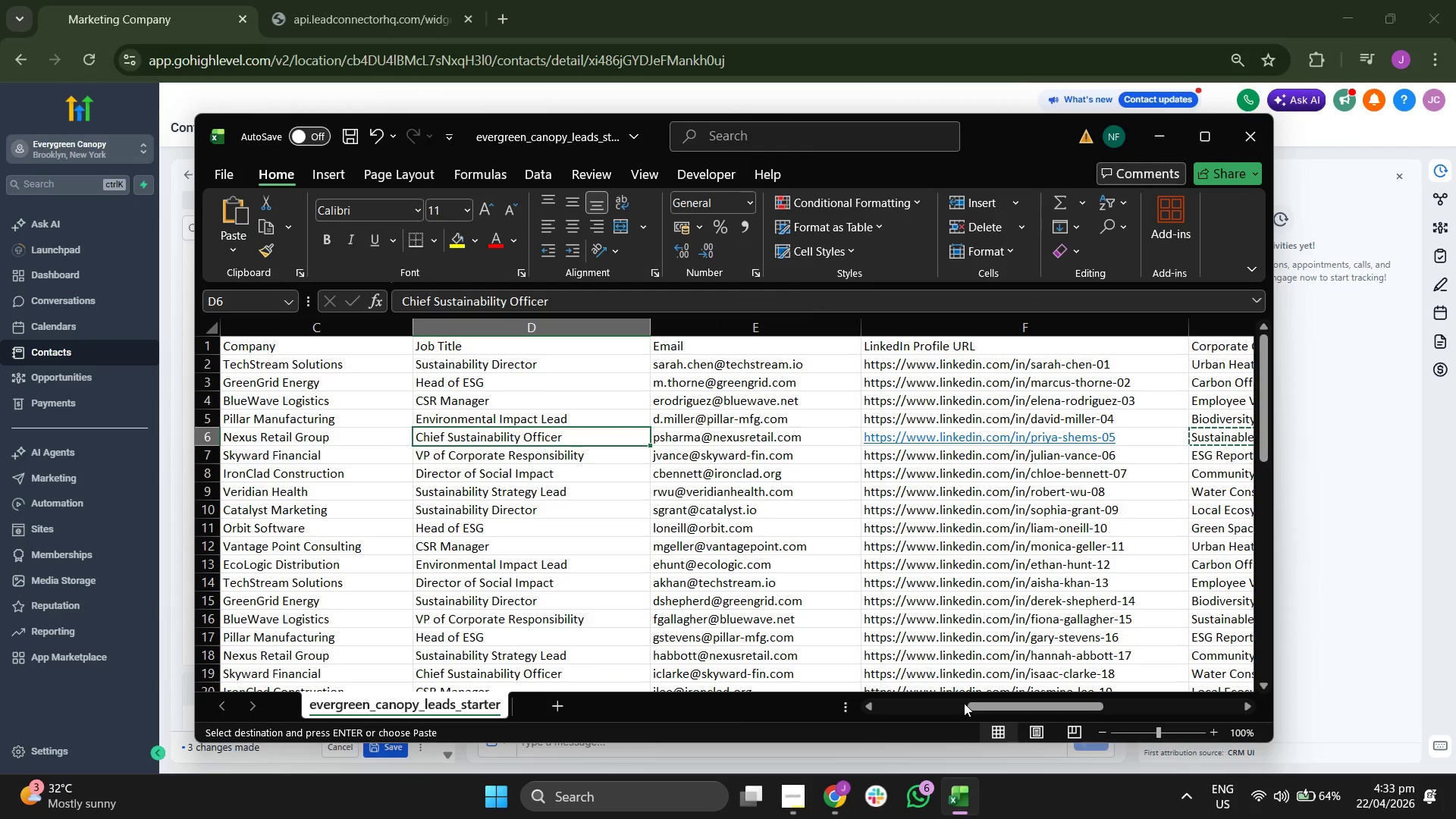 
key(Control+C)
 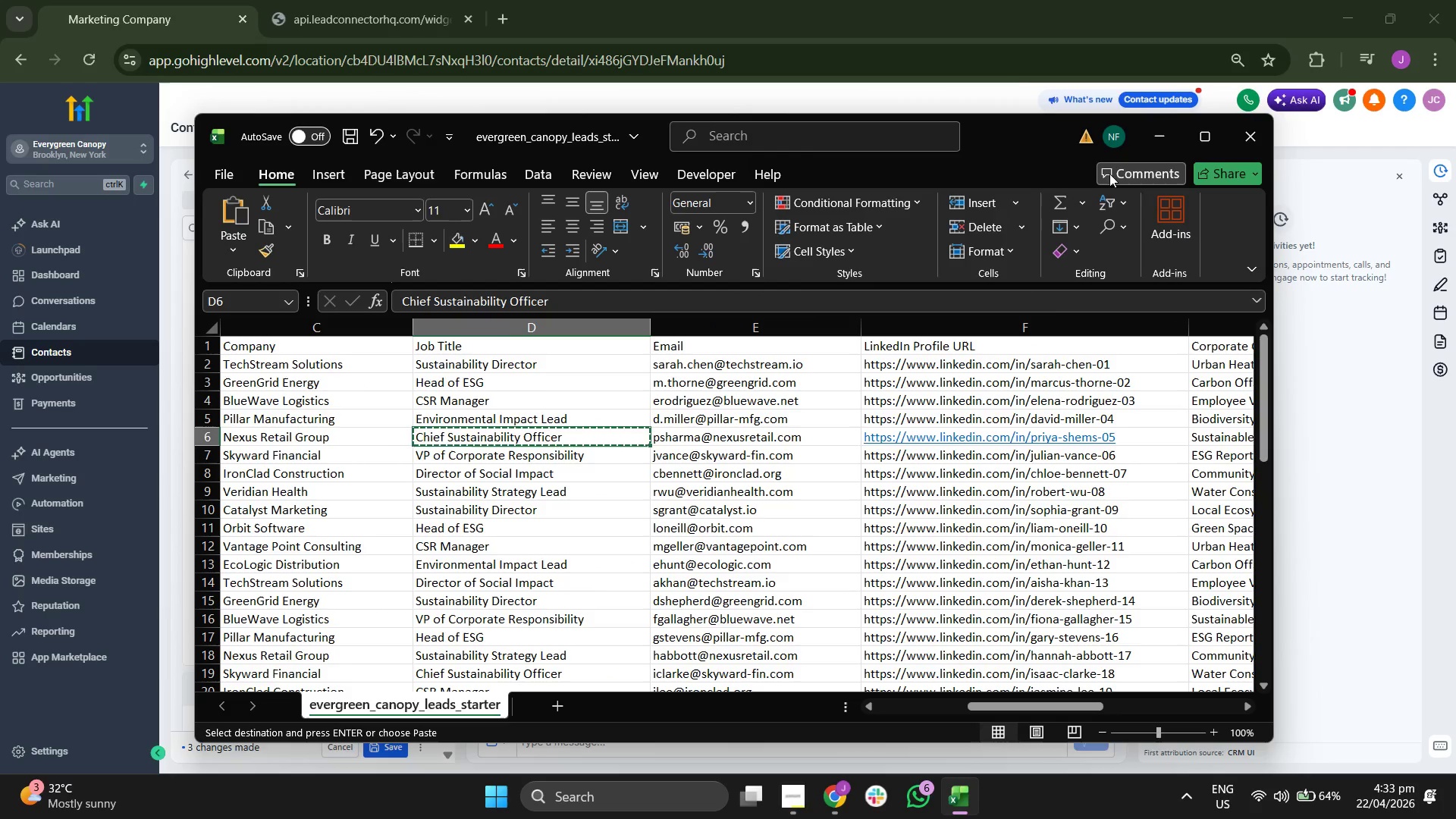 
left_click([1164, 122])
 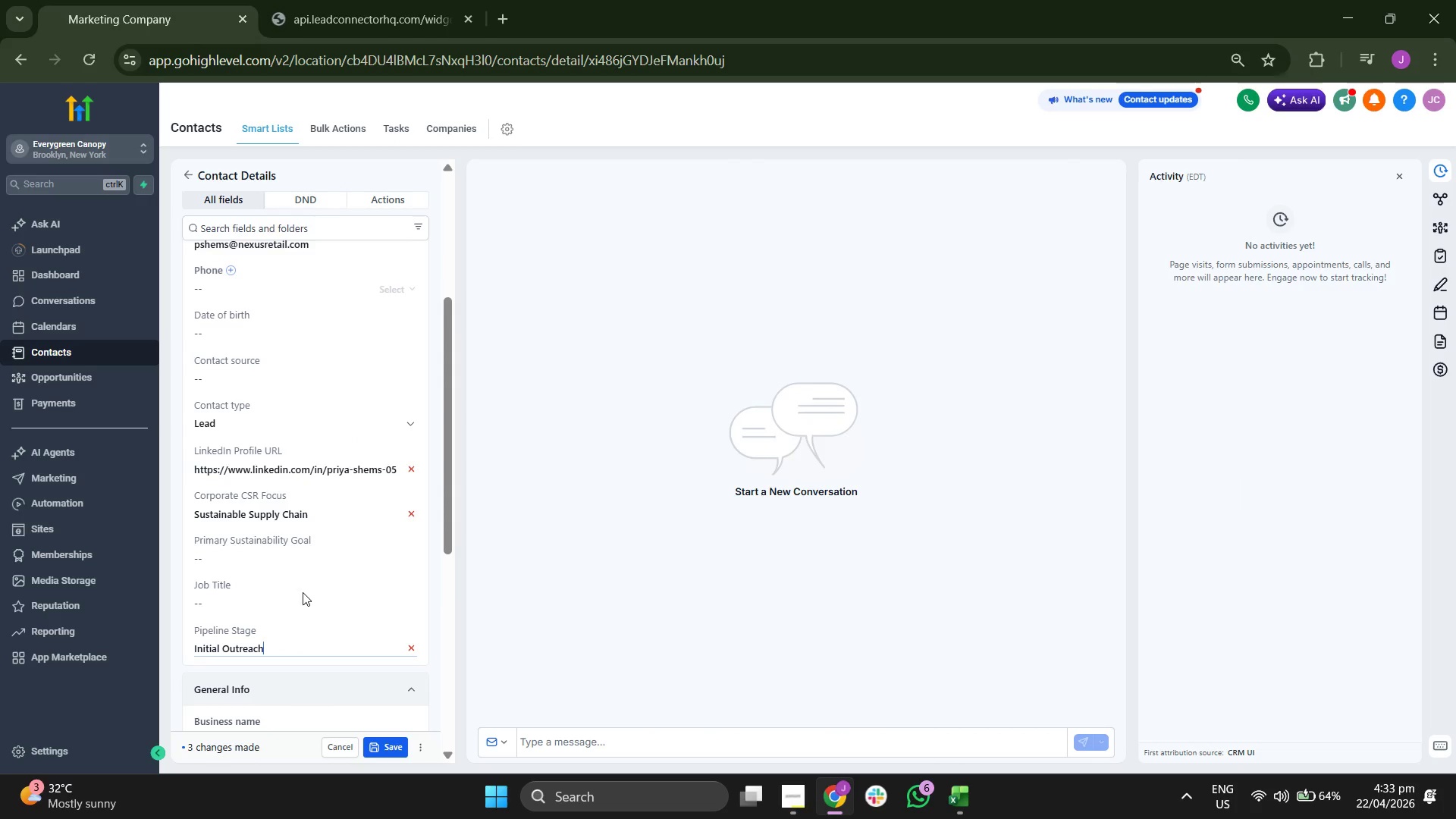 
left_click([315, 557])
 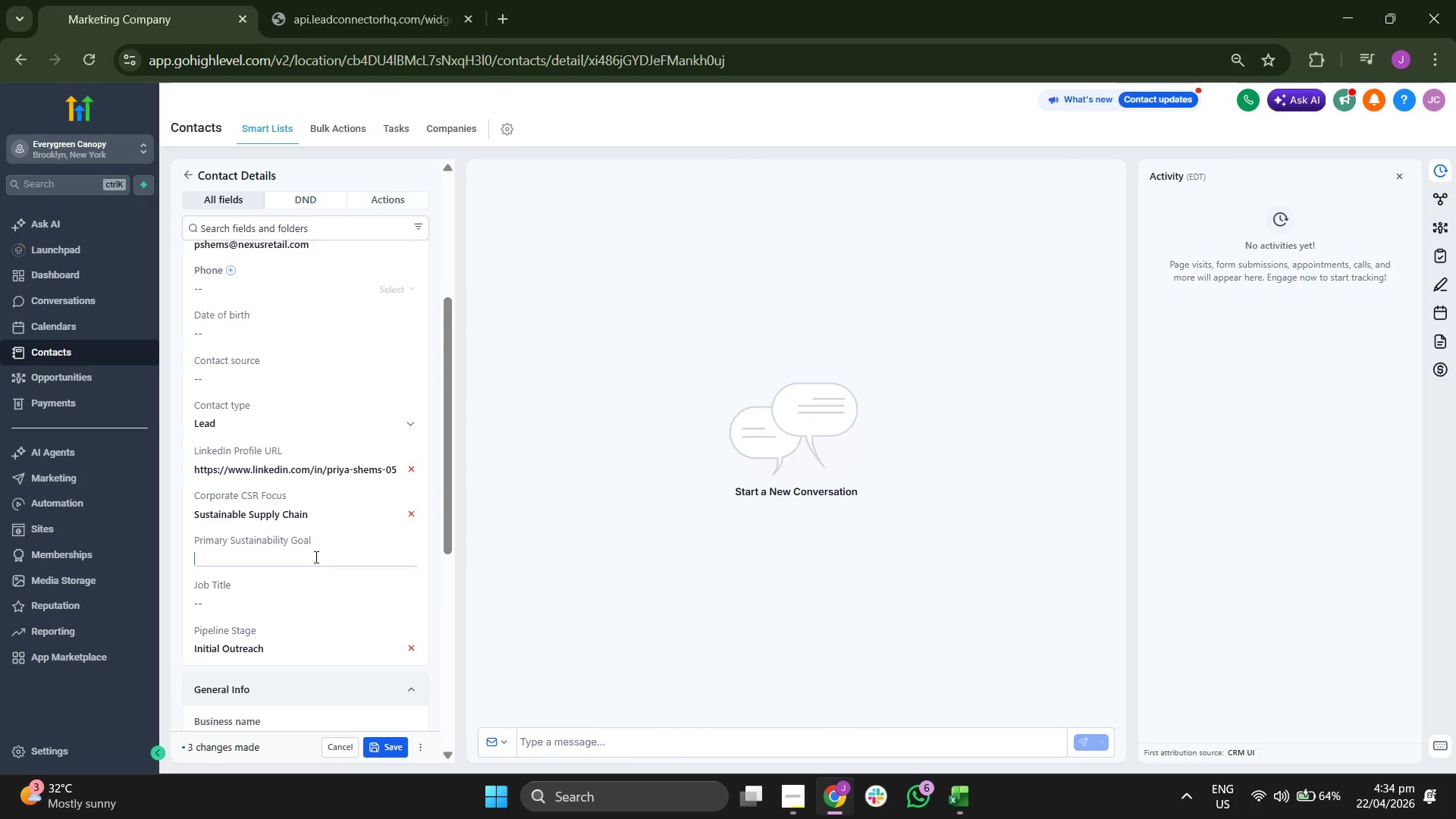 
key(Control+ControlLeft)
 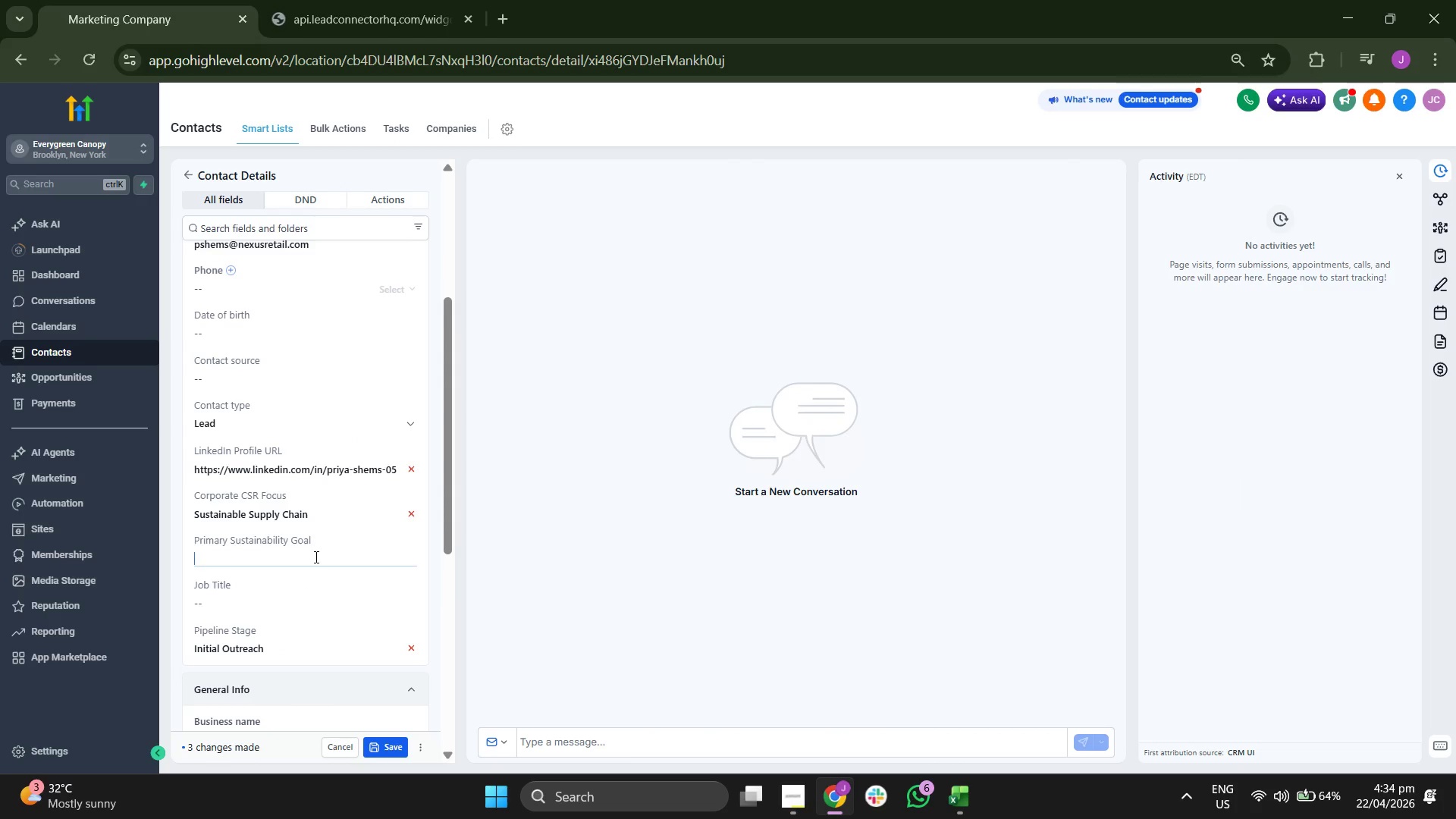 
key(Control+ControlLeft)
 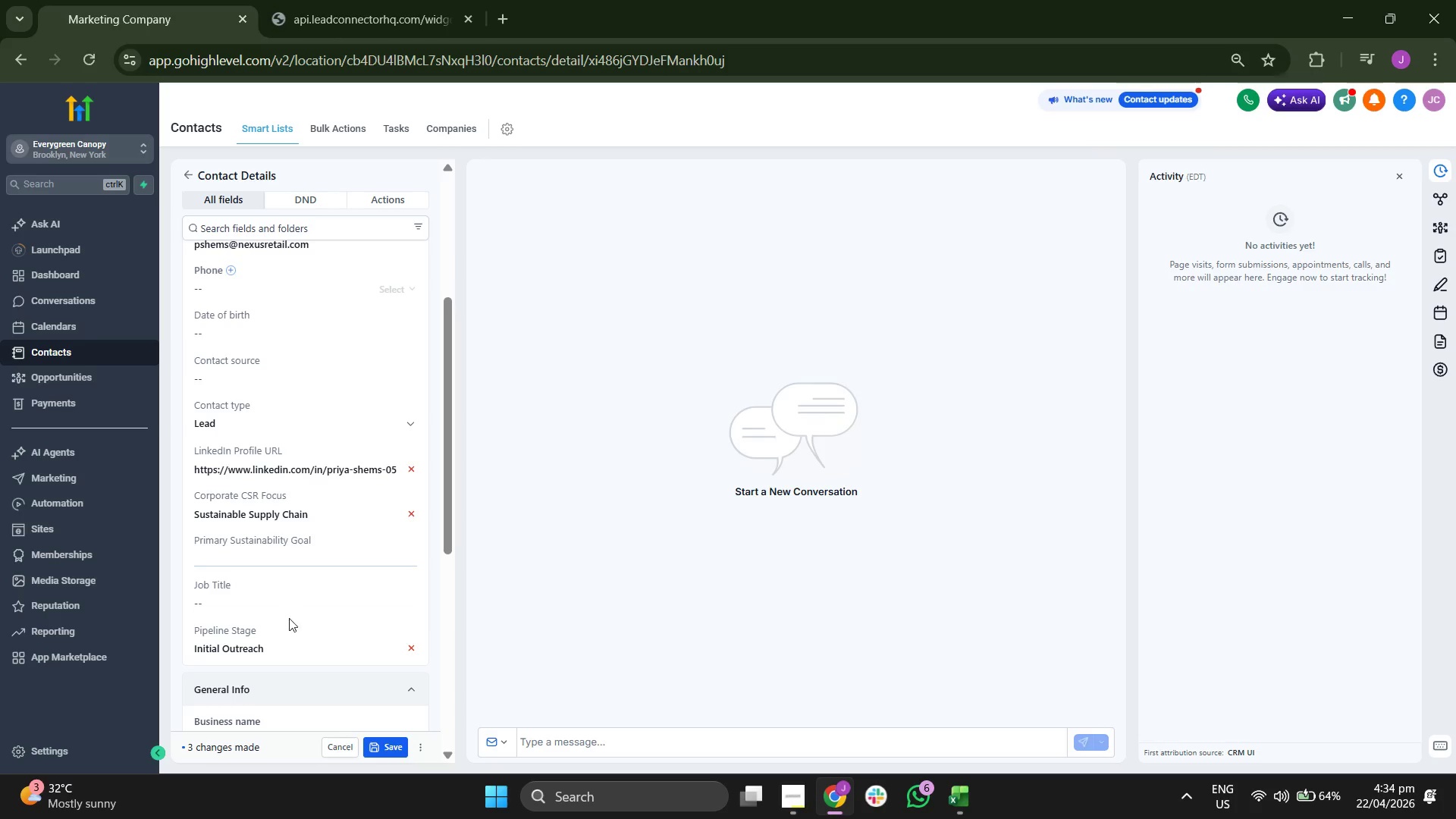 
key(Control+ControlLeft)
 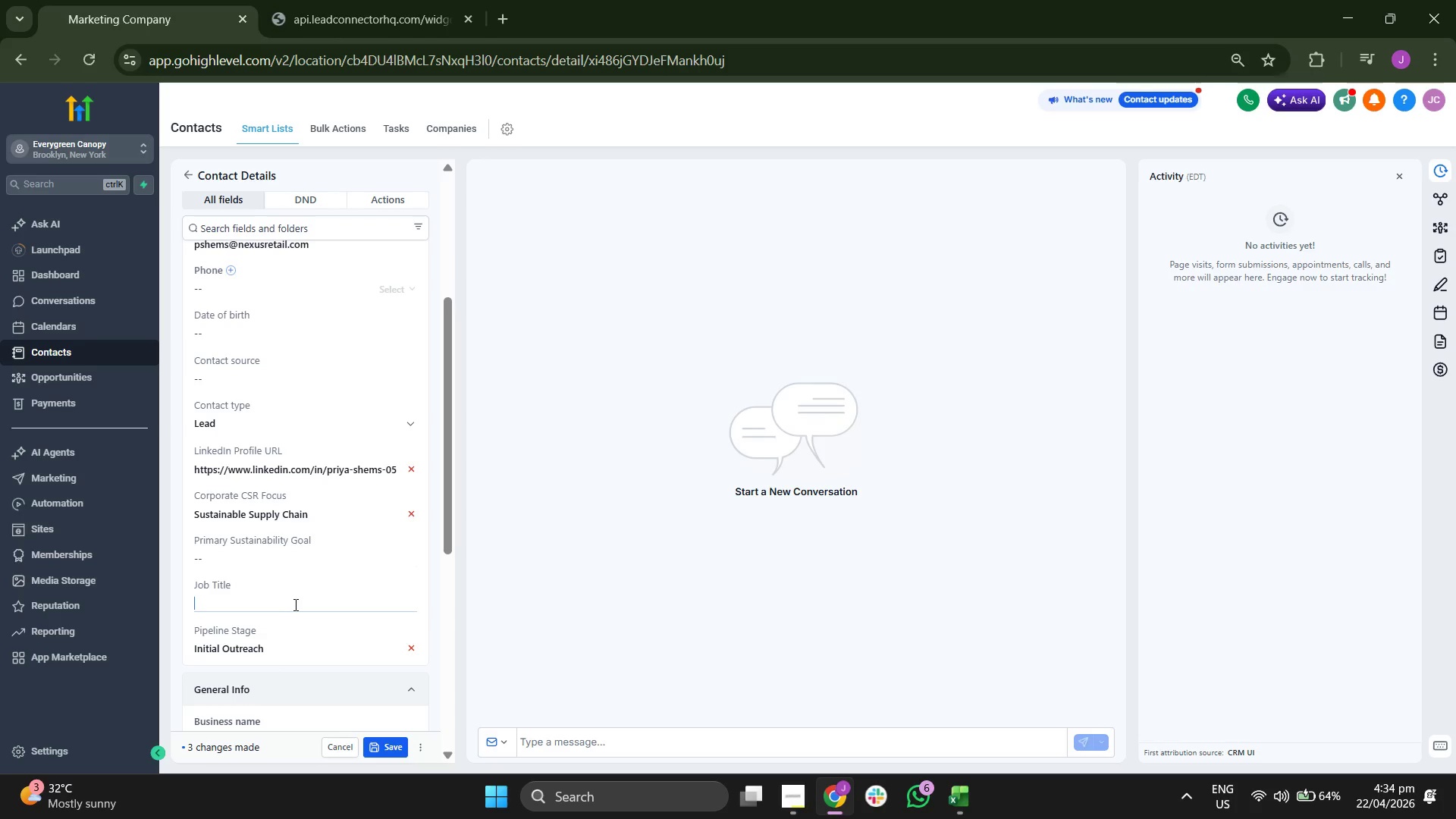 
key(Control+V)
 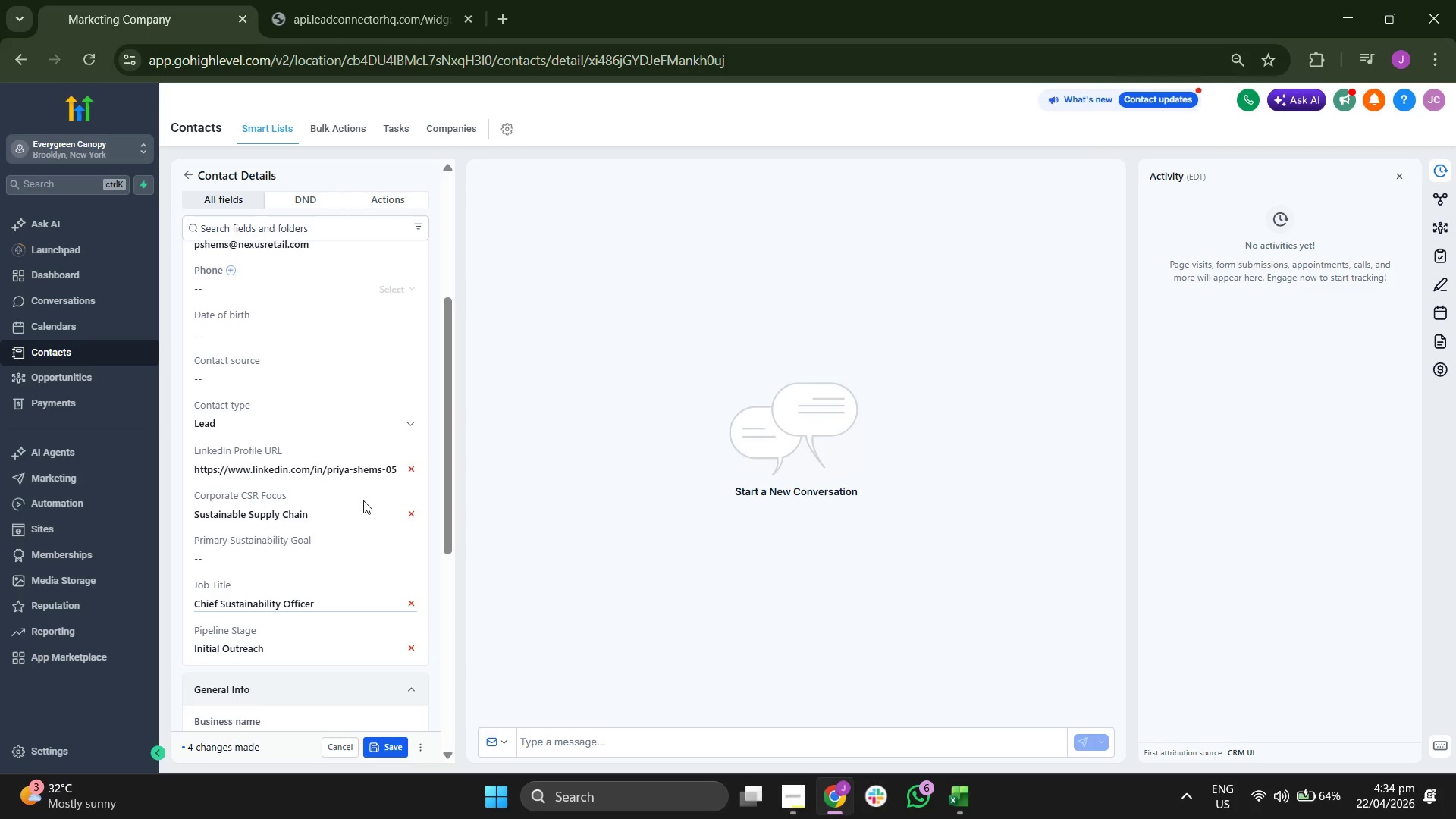 
scroll: coordinate [297, 502], scroll_direction: down, amount: 1.0
 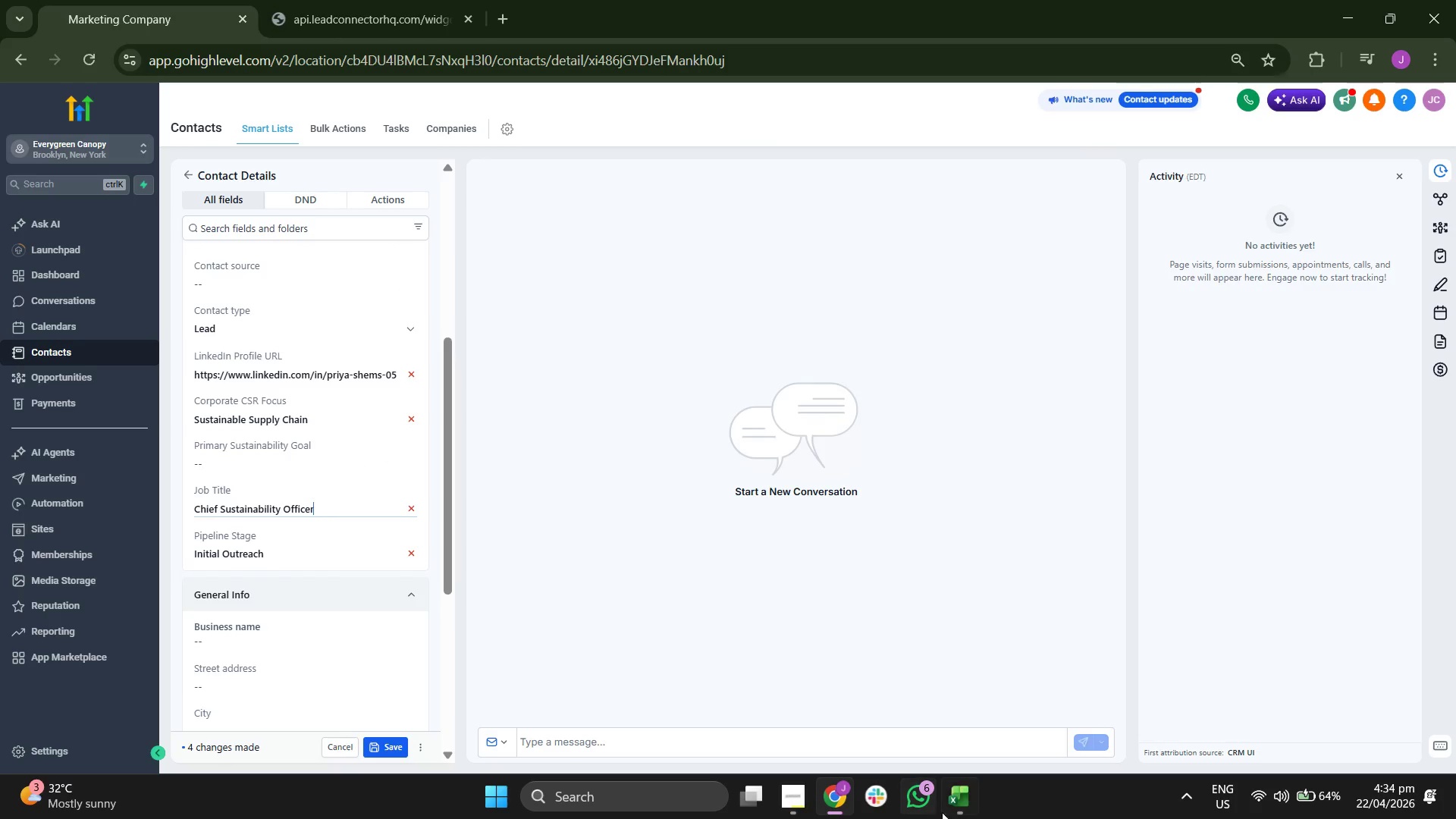 
left_click([968, 802])
 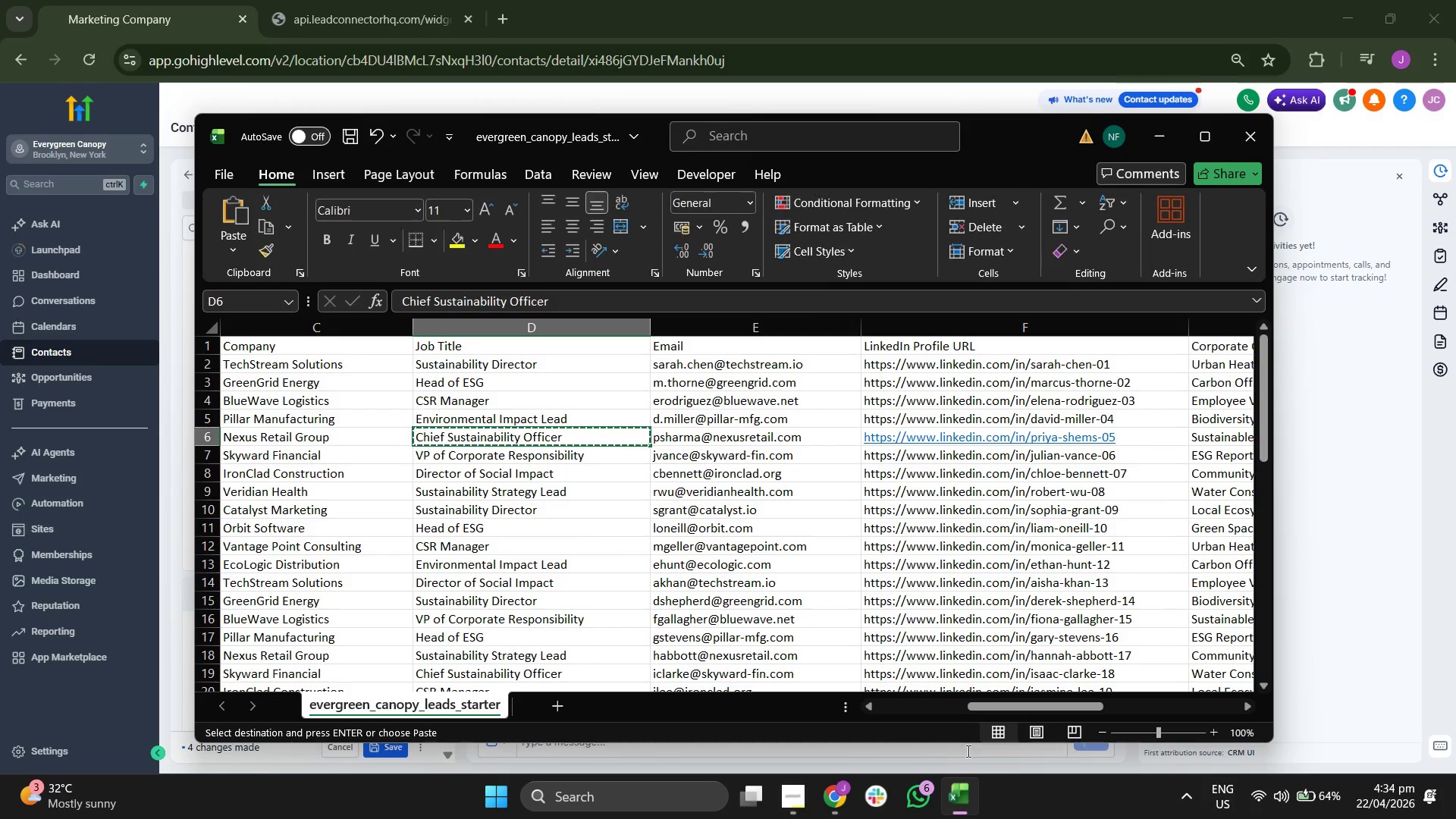 
key(ArrowLeft)
 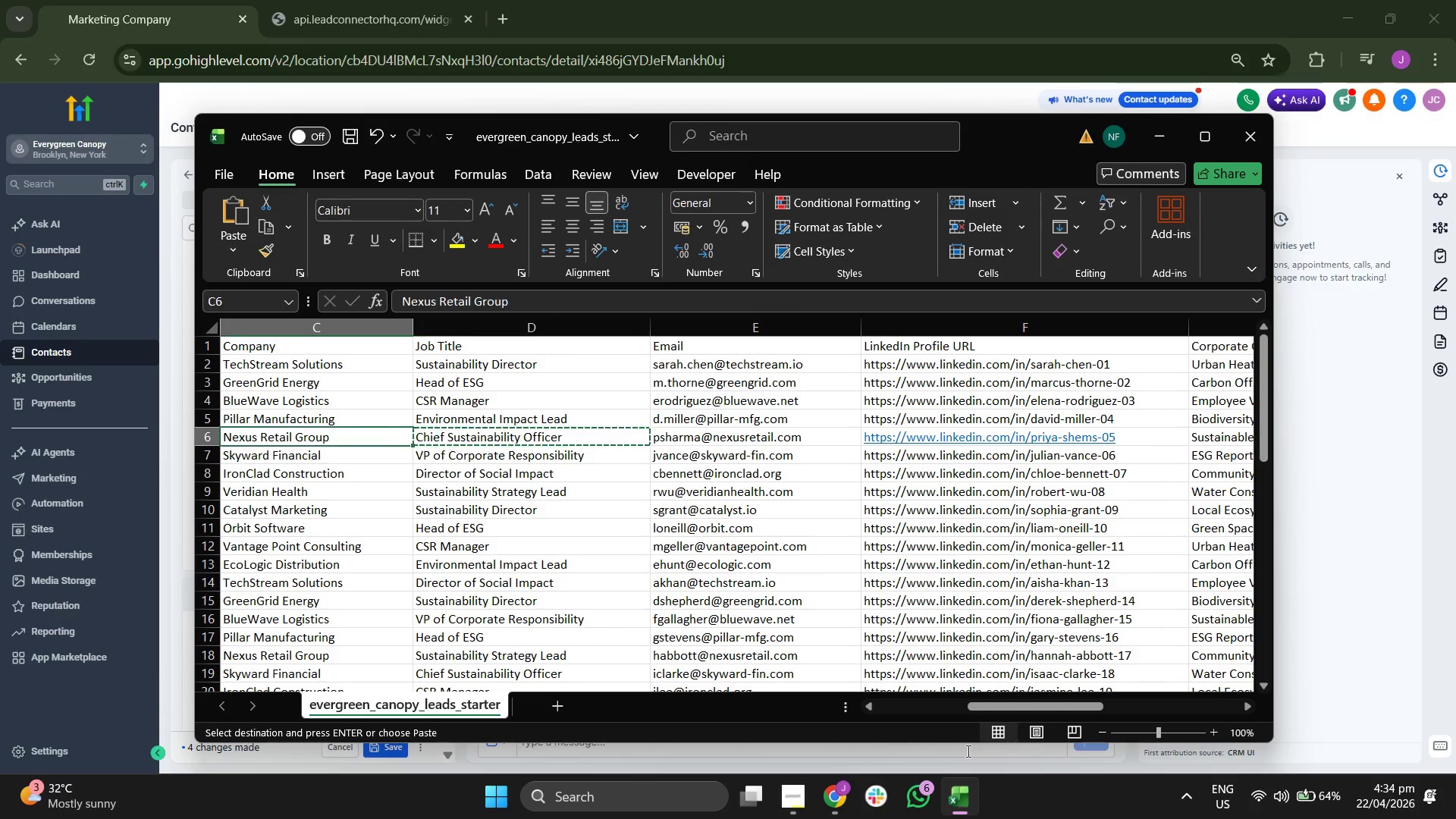 
key(ArrowLeft)
 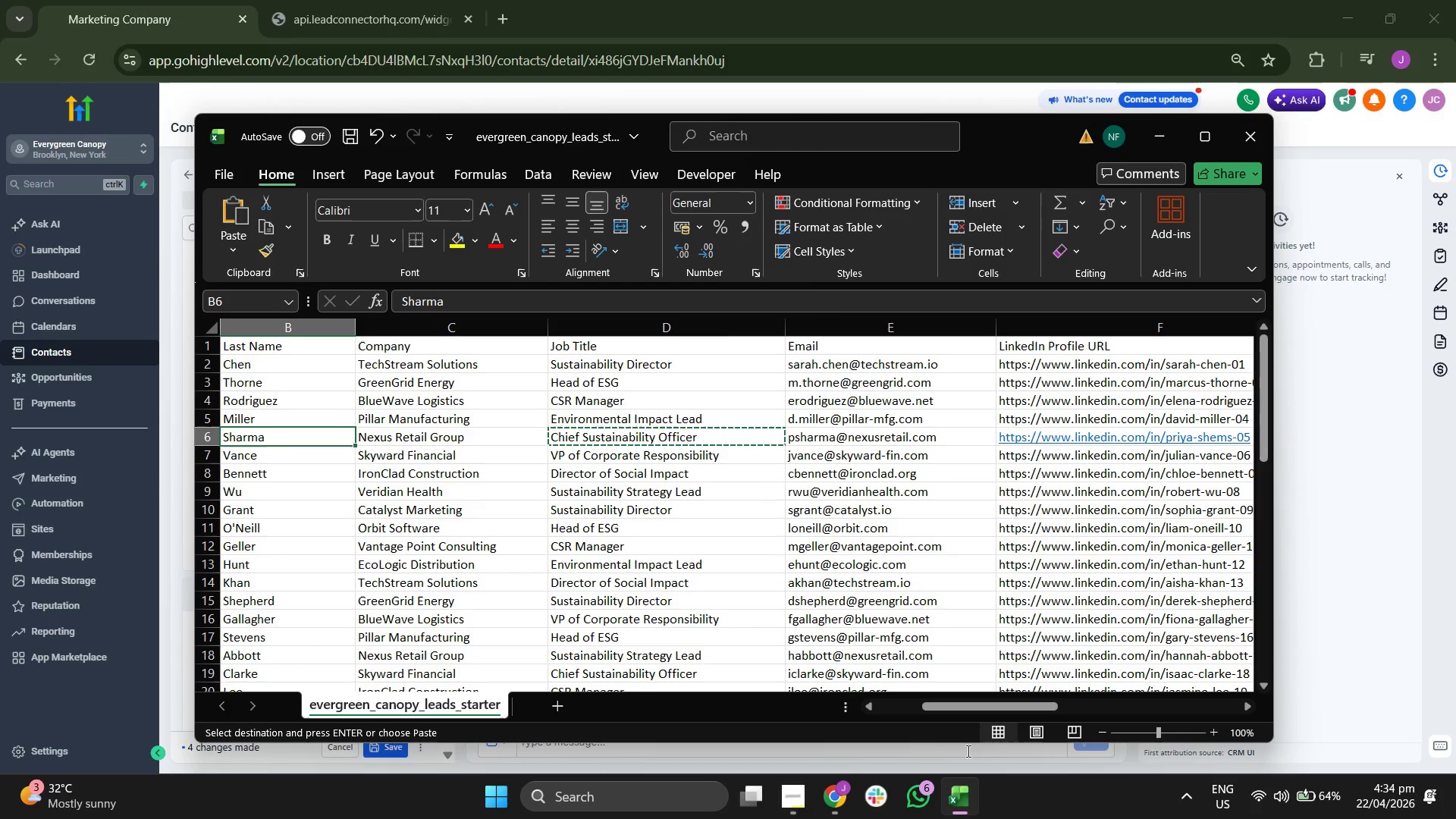 
key(ArrowRight)
 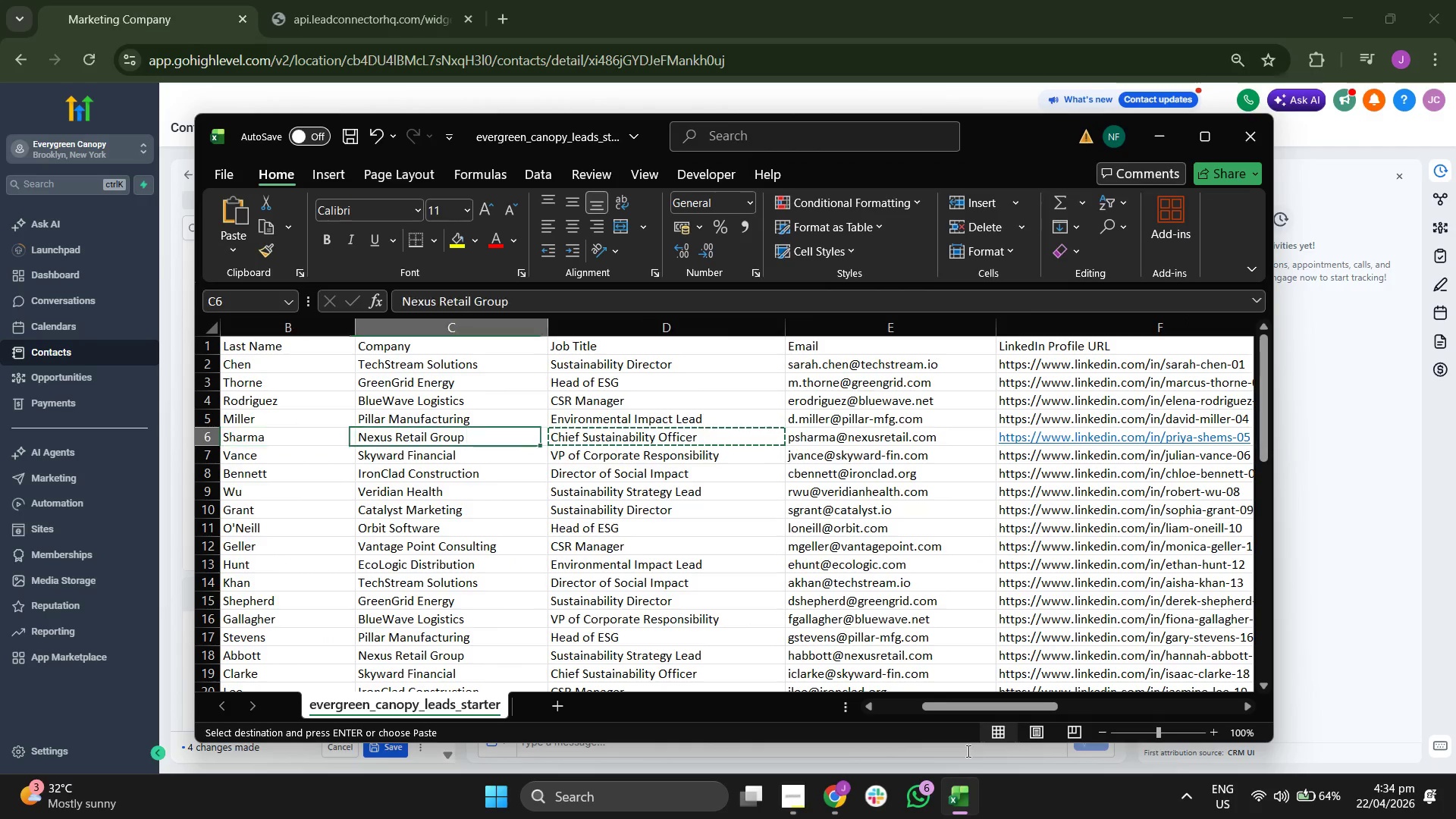 
key(Control+ControlLeft)
 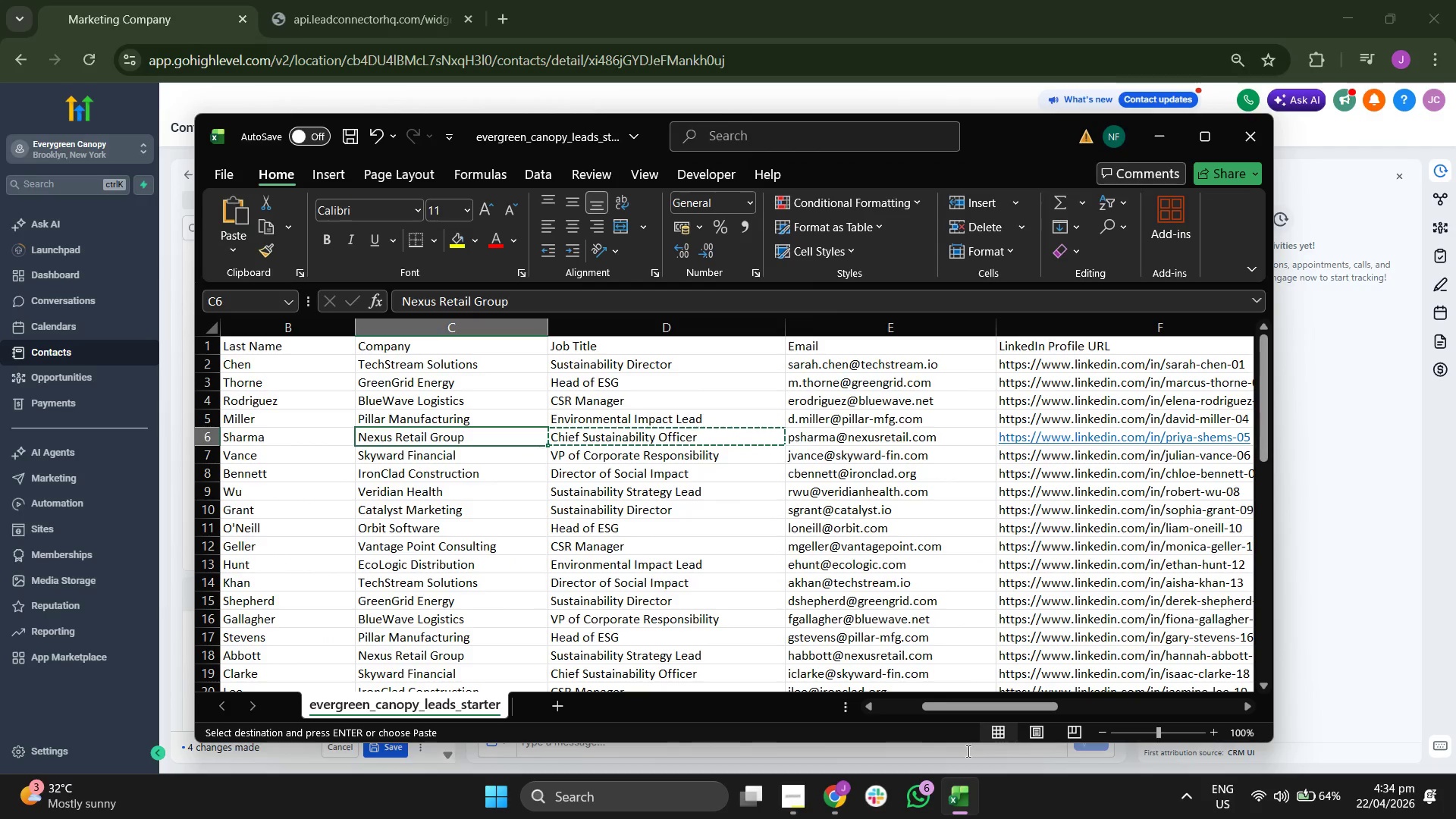 
key(Control+C)
 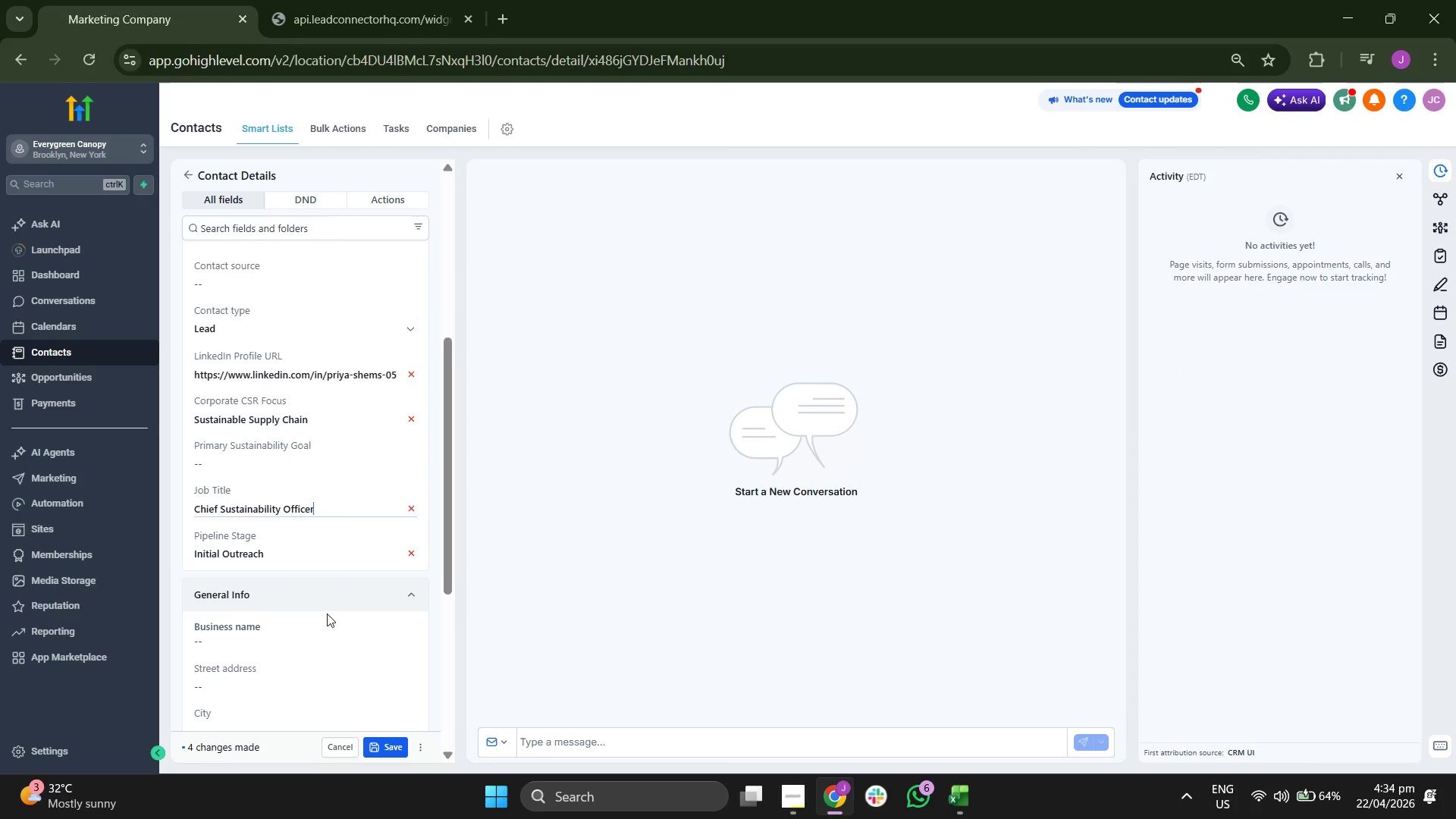 
scroll: coordinate [287, 627], scroll_direction: down, amount: 1.0
 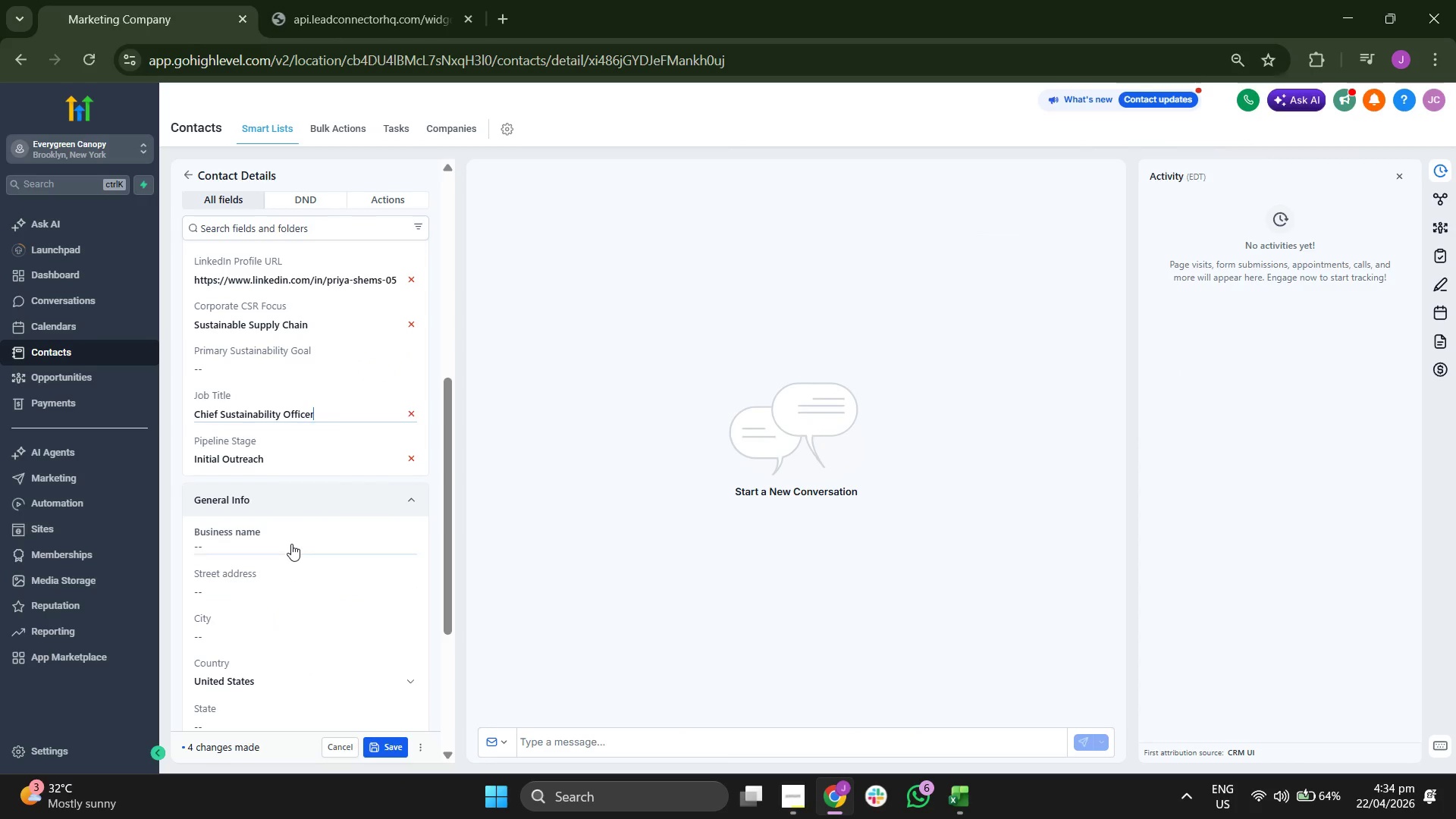 
left_click([291, 544])
 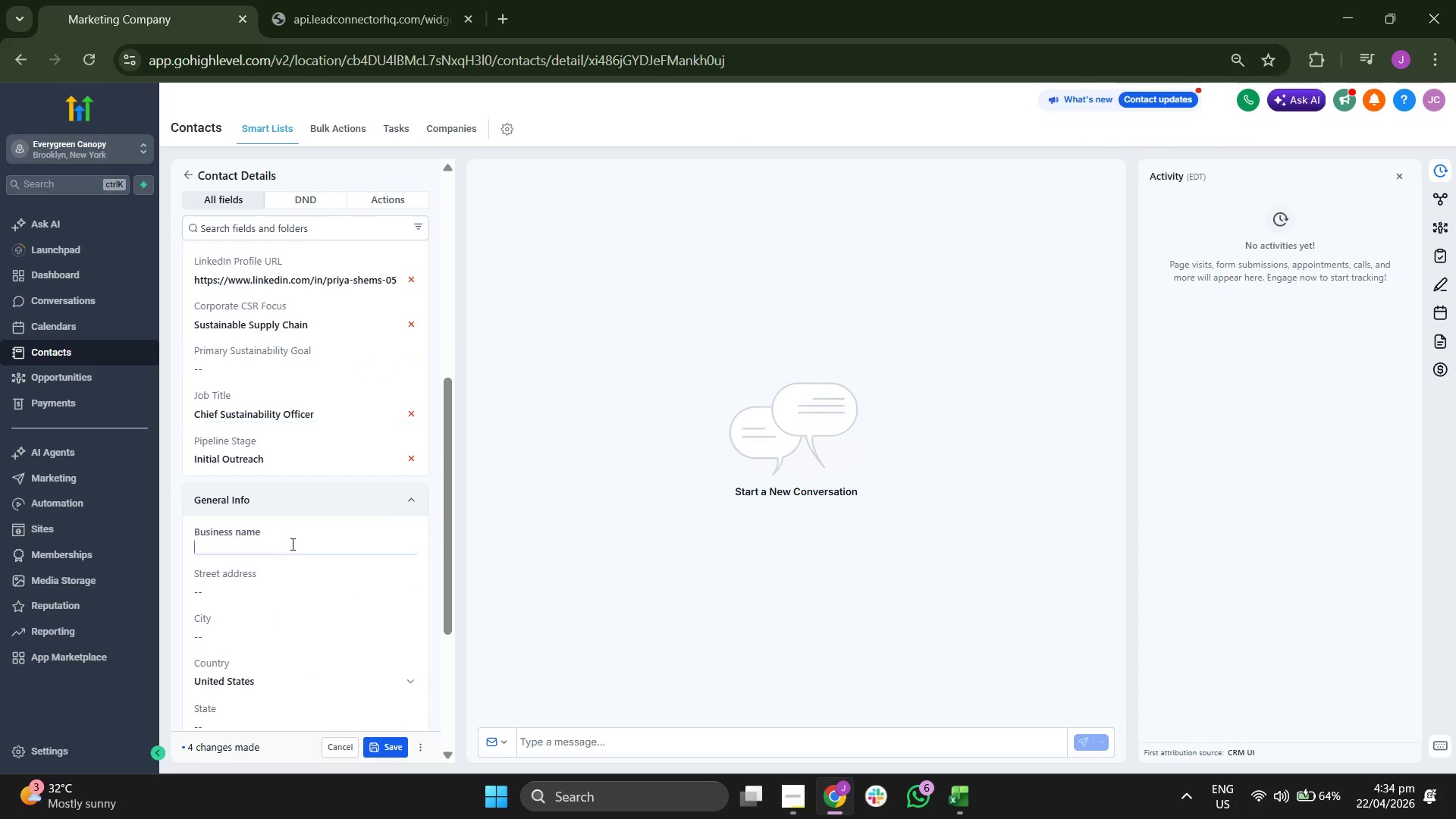 
key(Control+ControlLeft)
 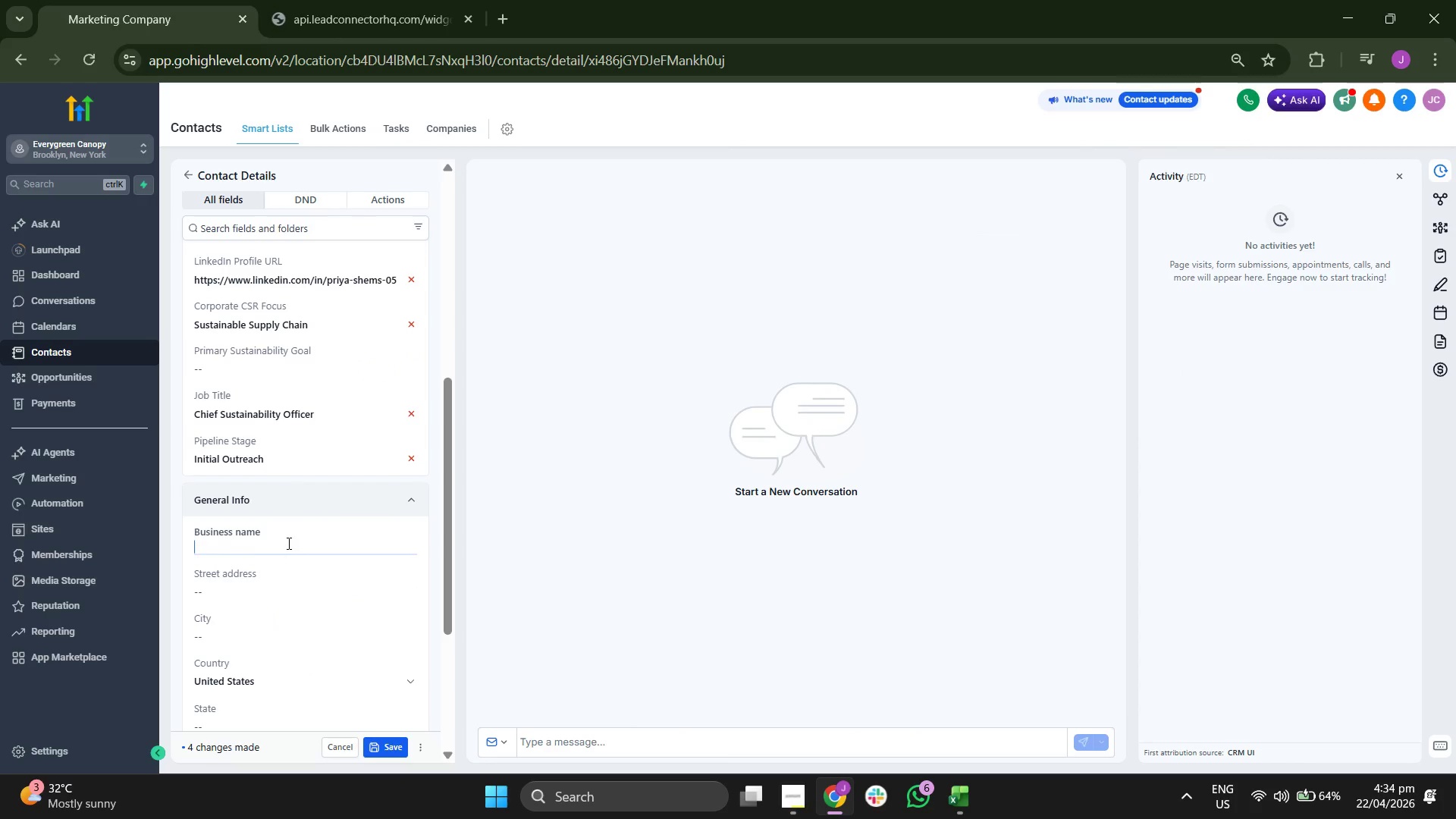 
key(Control+V)
 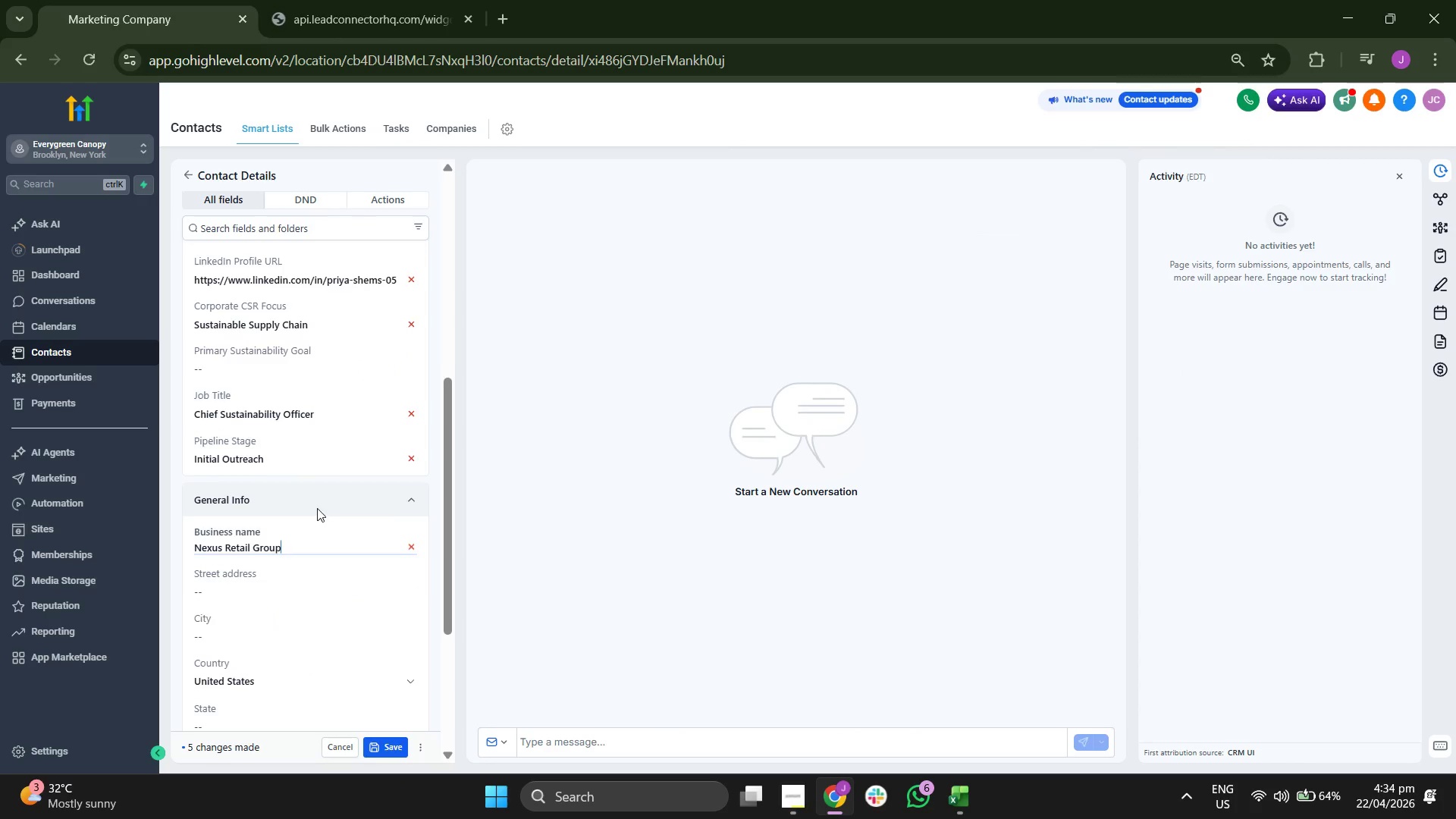 
scroll: coordinate [246, 309], scroll_direction: up, amount: 6.0
 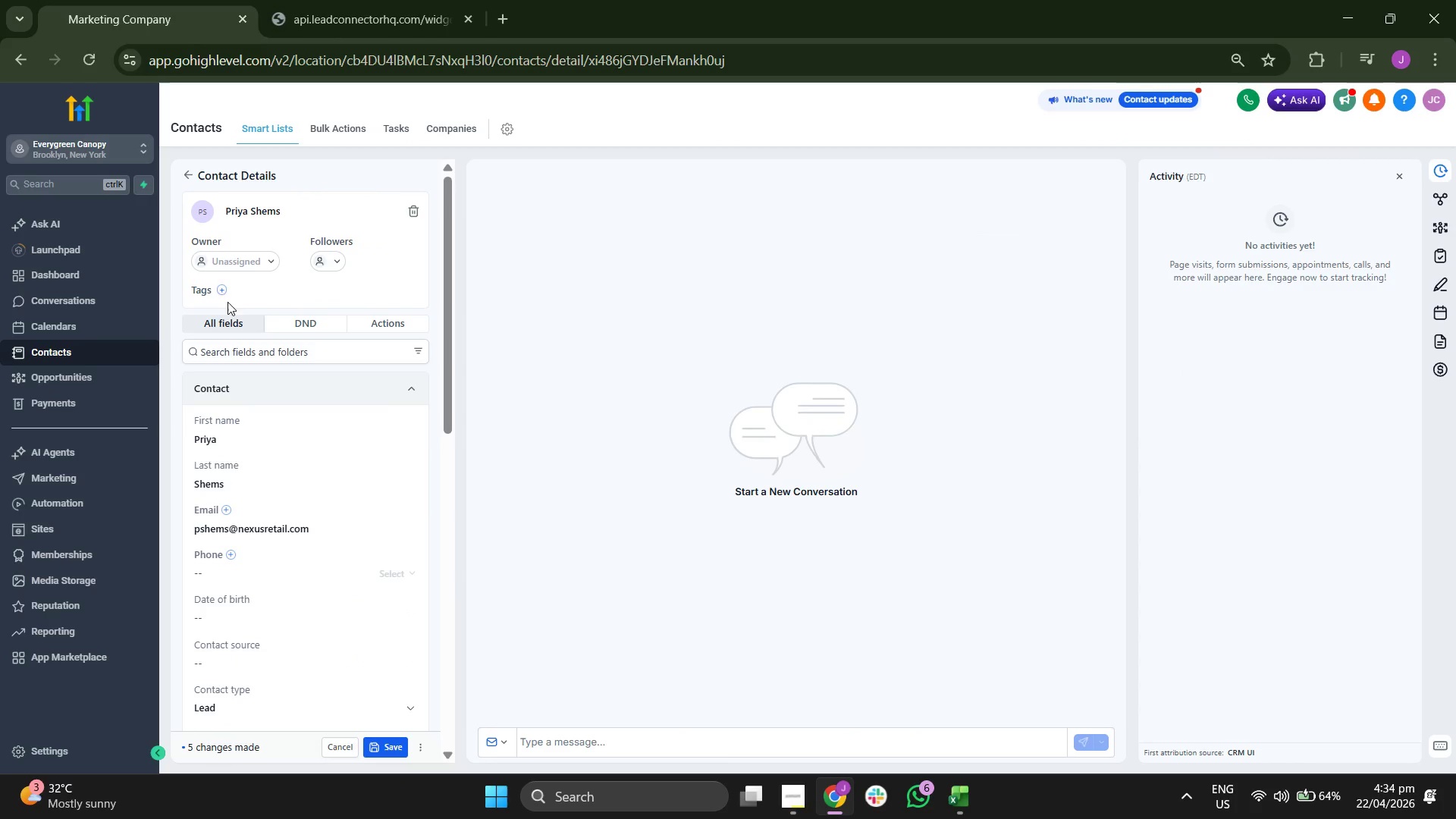 
left_click([228, 290])
 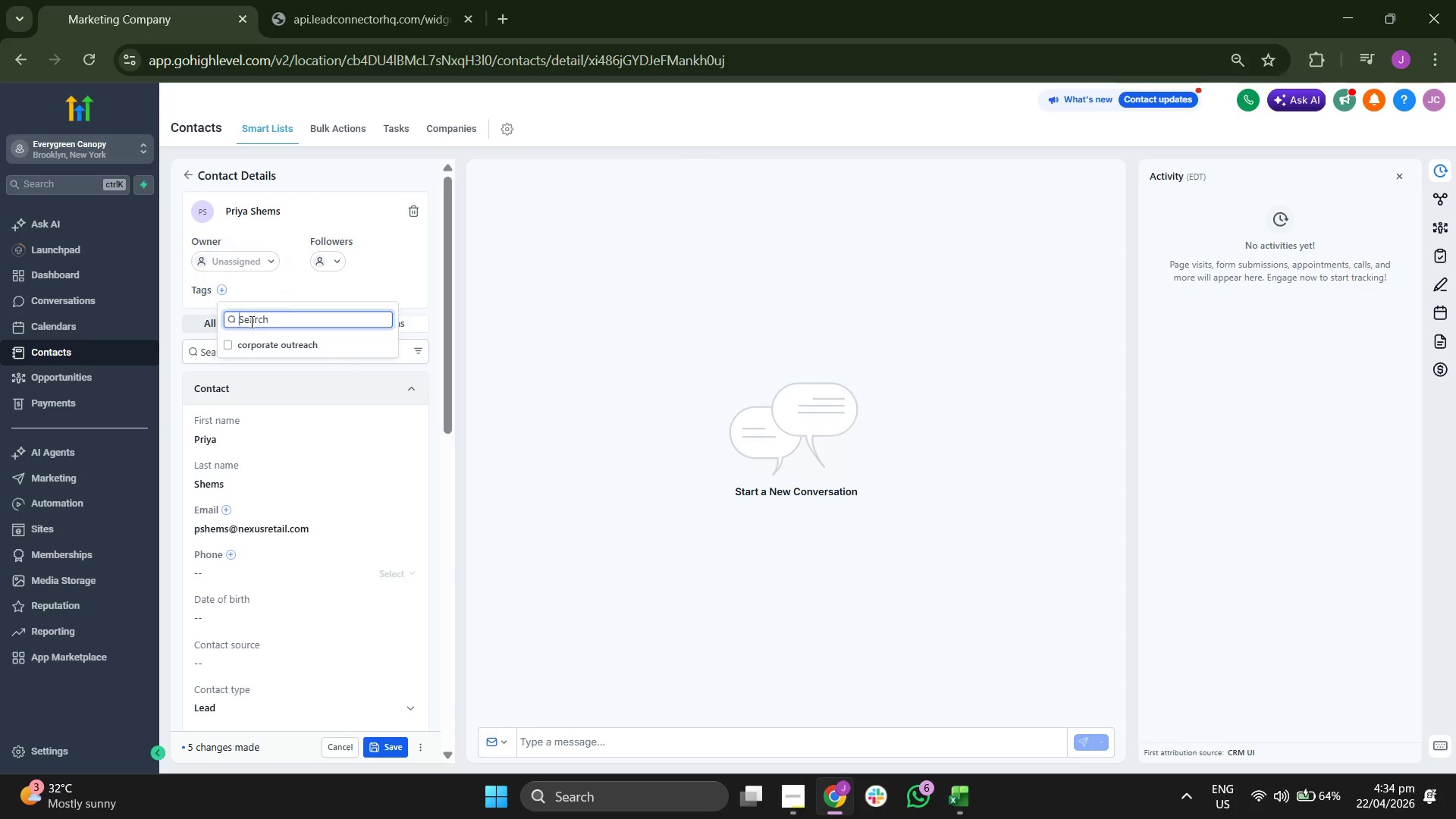 
left_click([260, 335])
 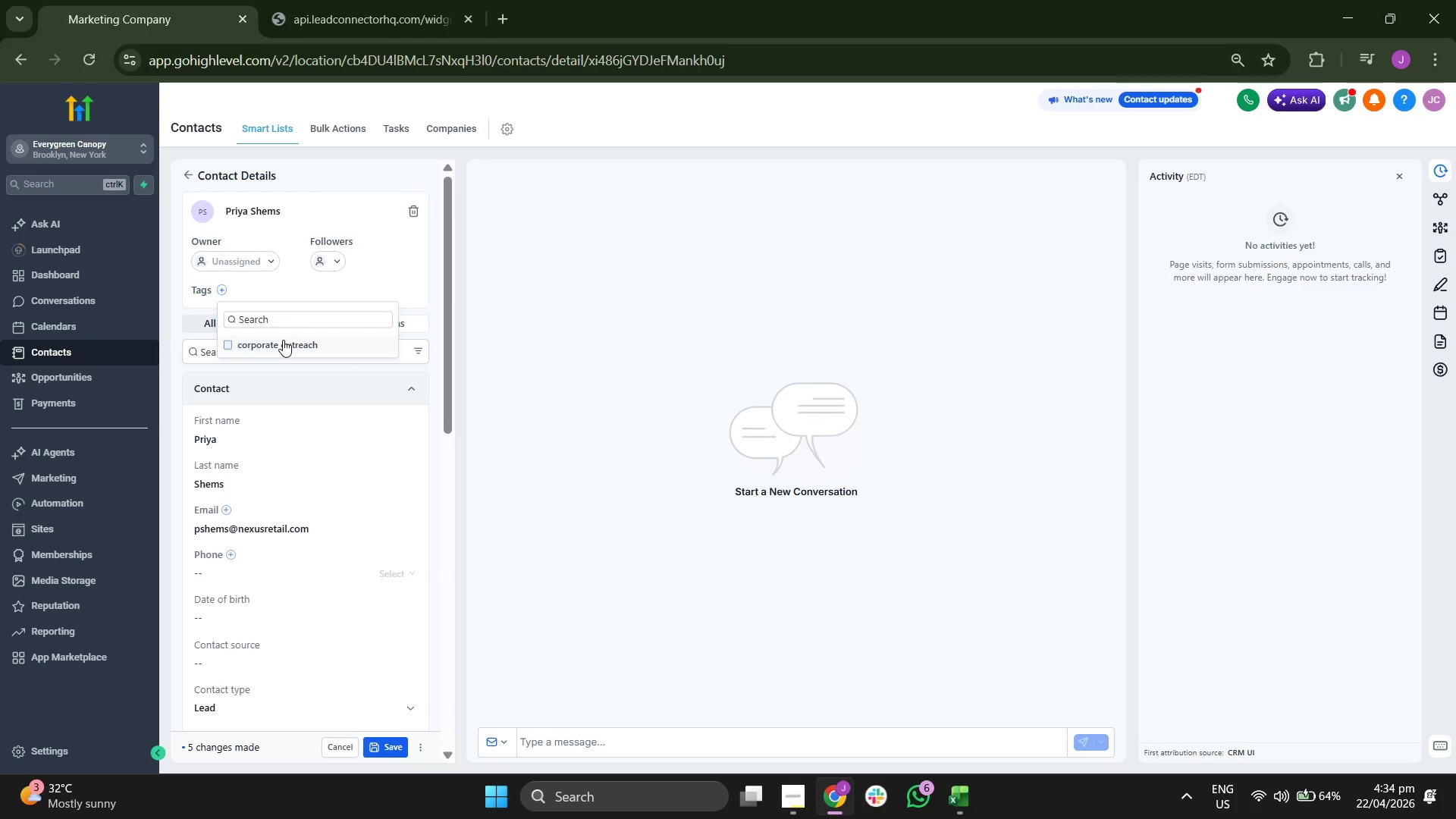 
double_click([283, 341])
 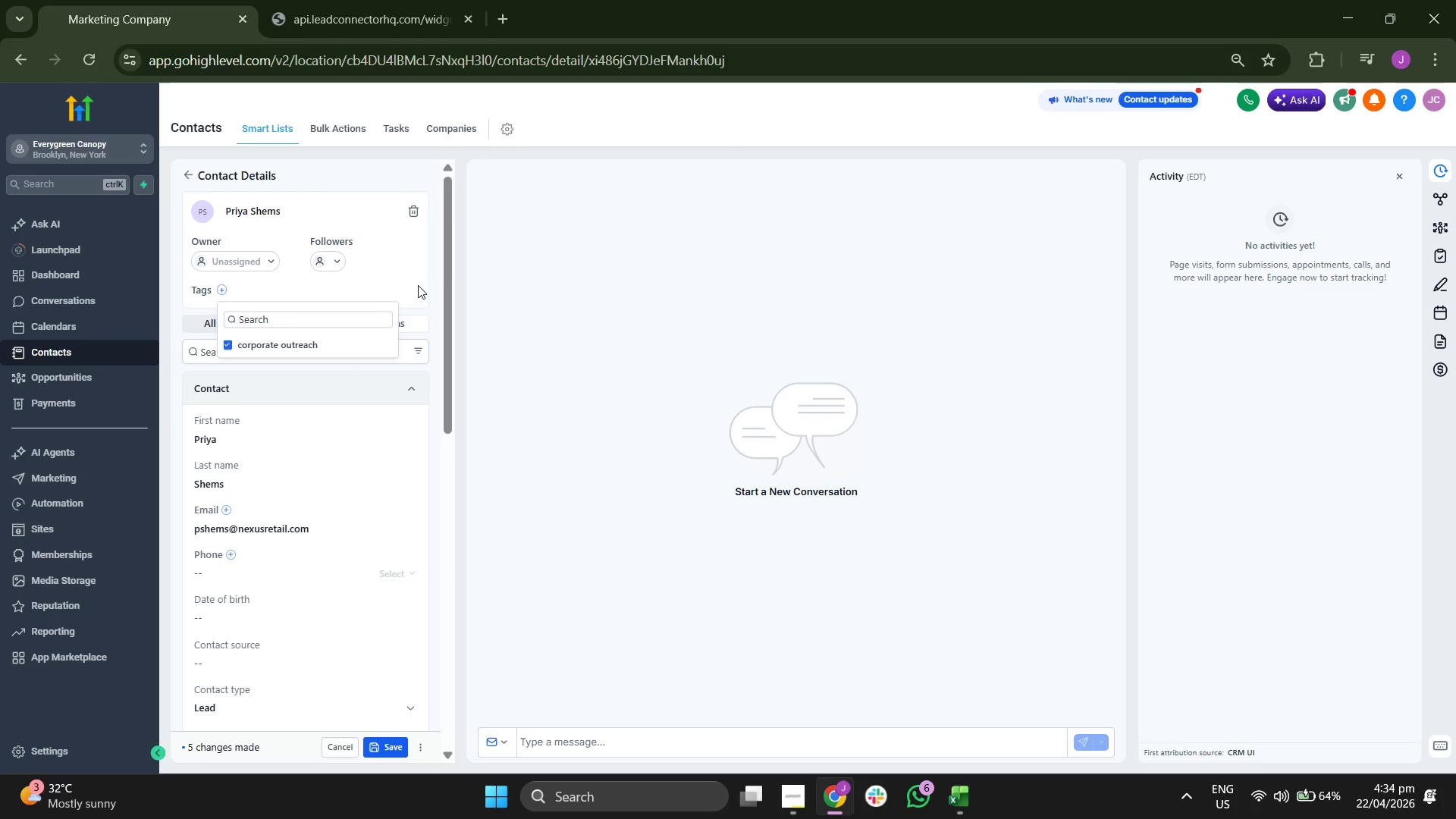 
triple_click([426, 278])
 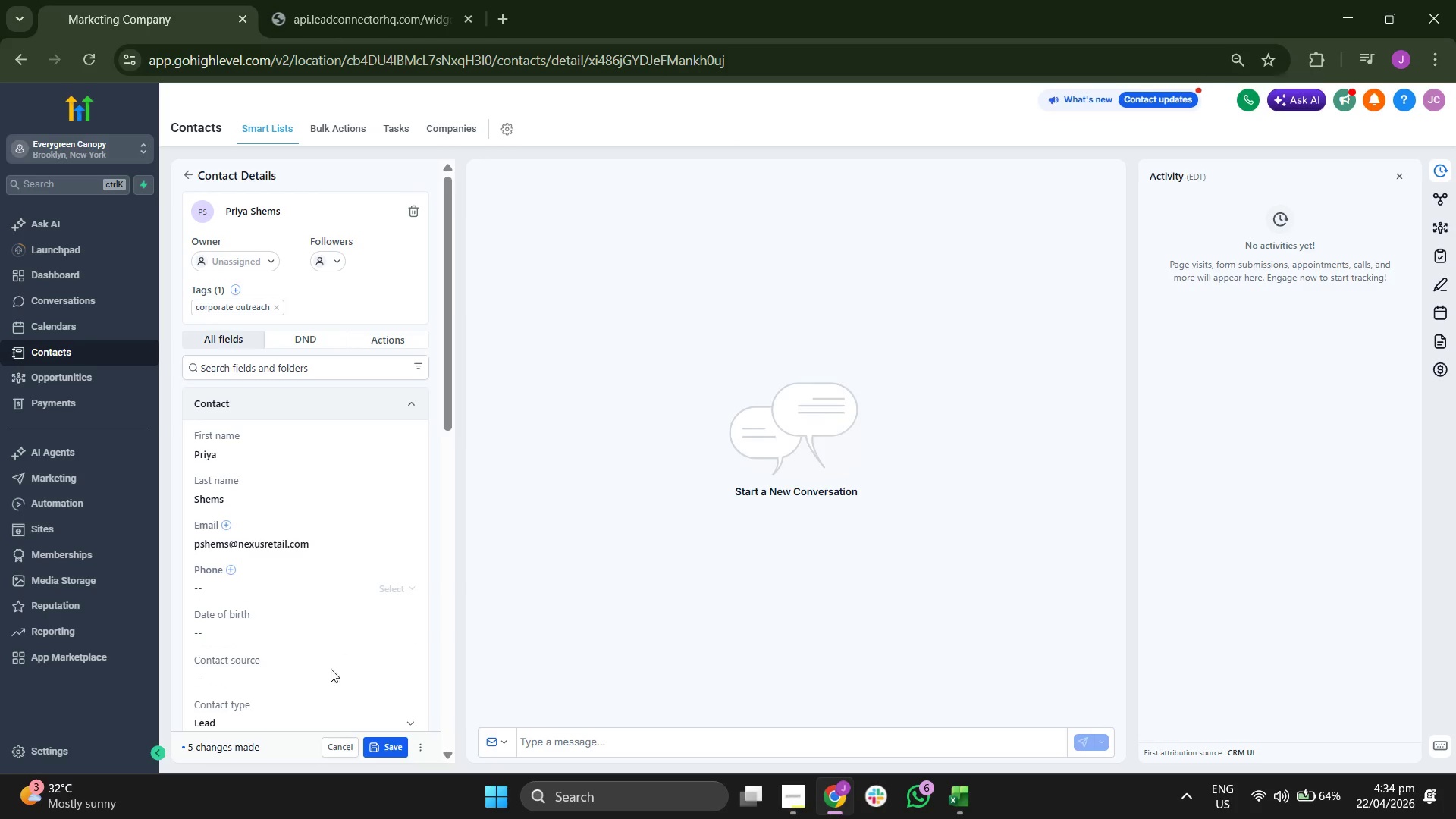 
left_click([388, 751])
 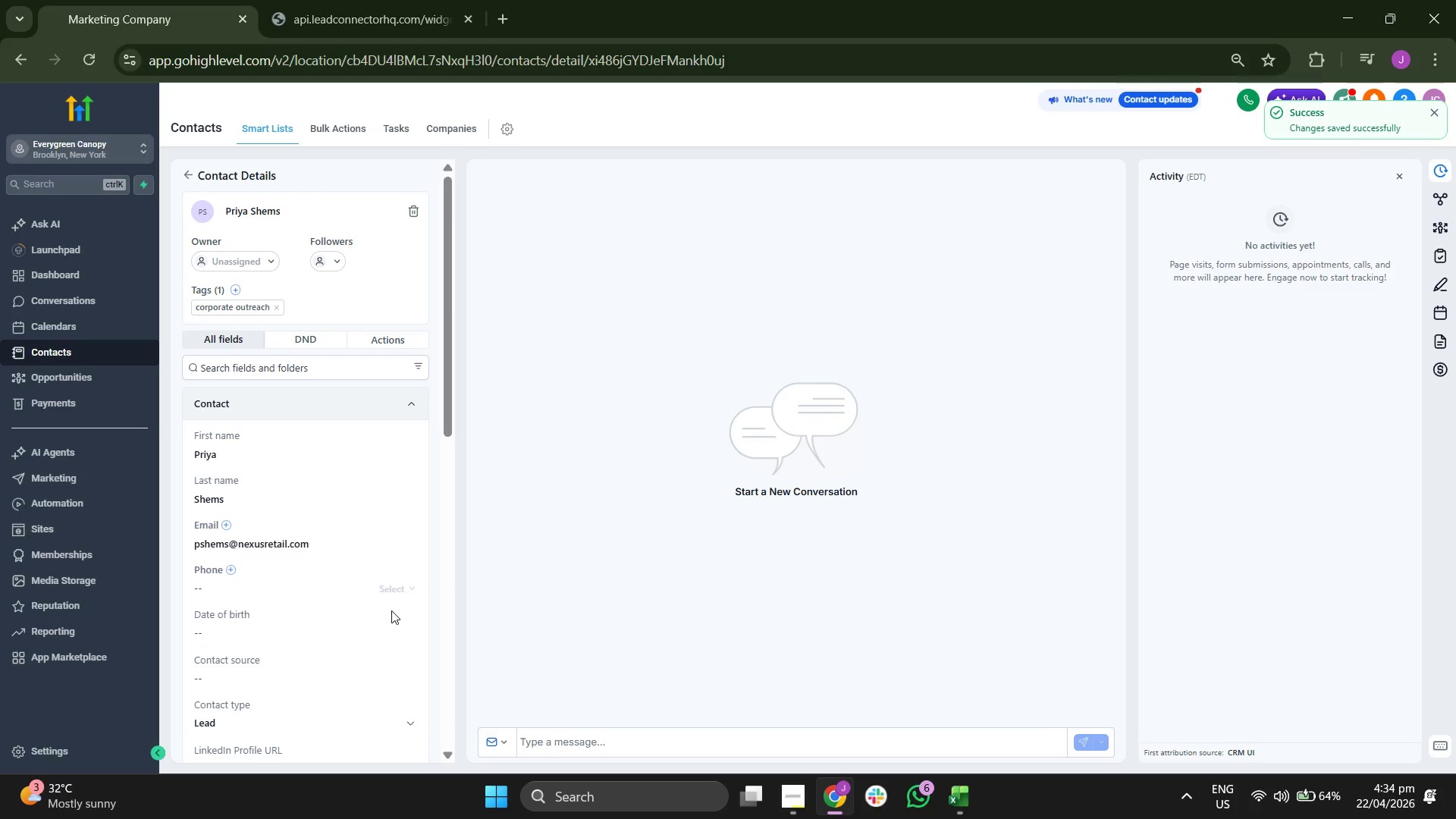 
wait(8.12)
 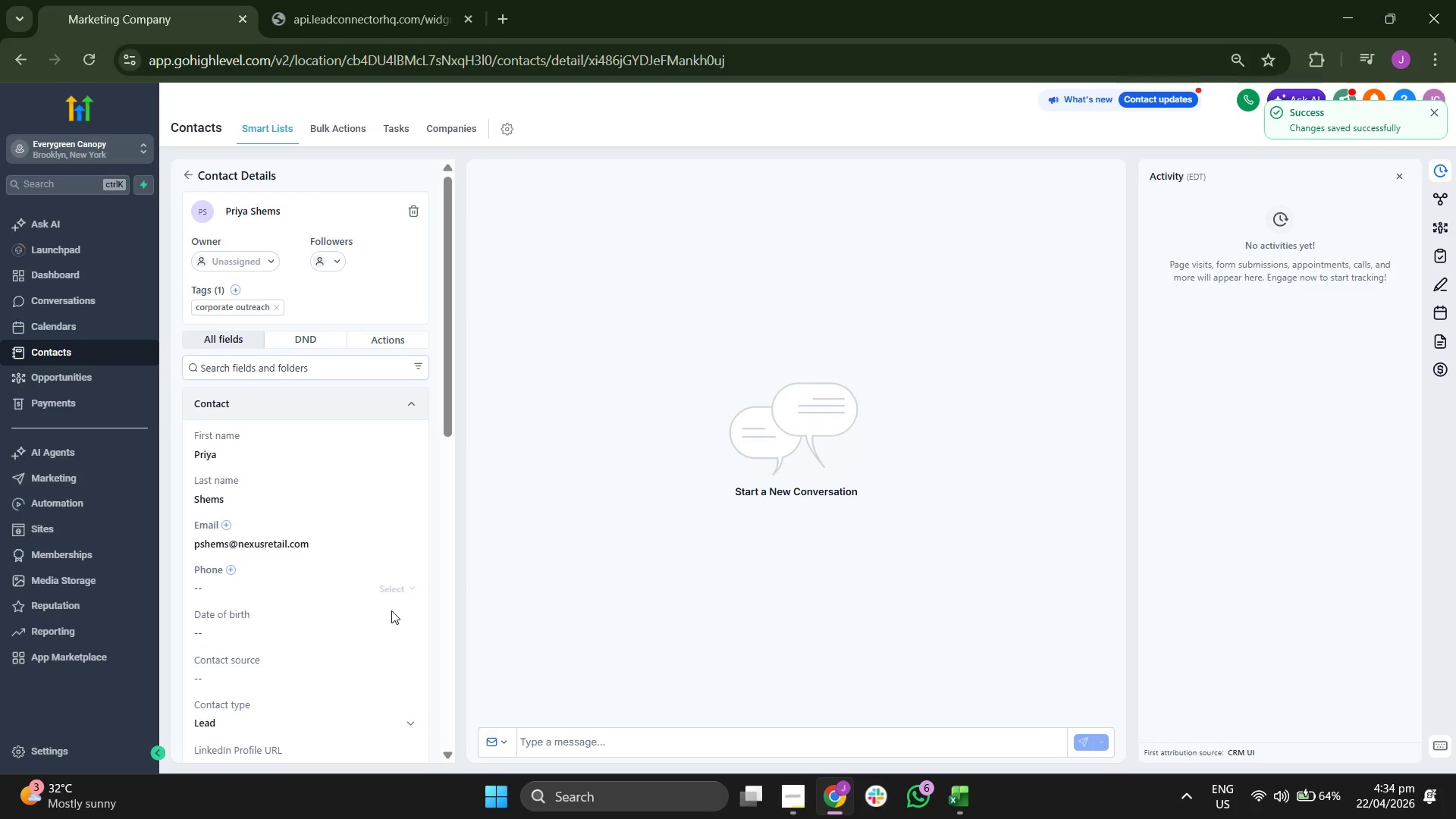 
left_click([187, 174])
 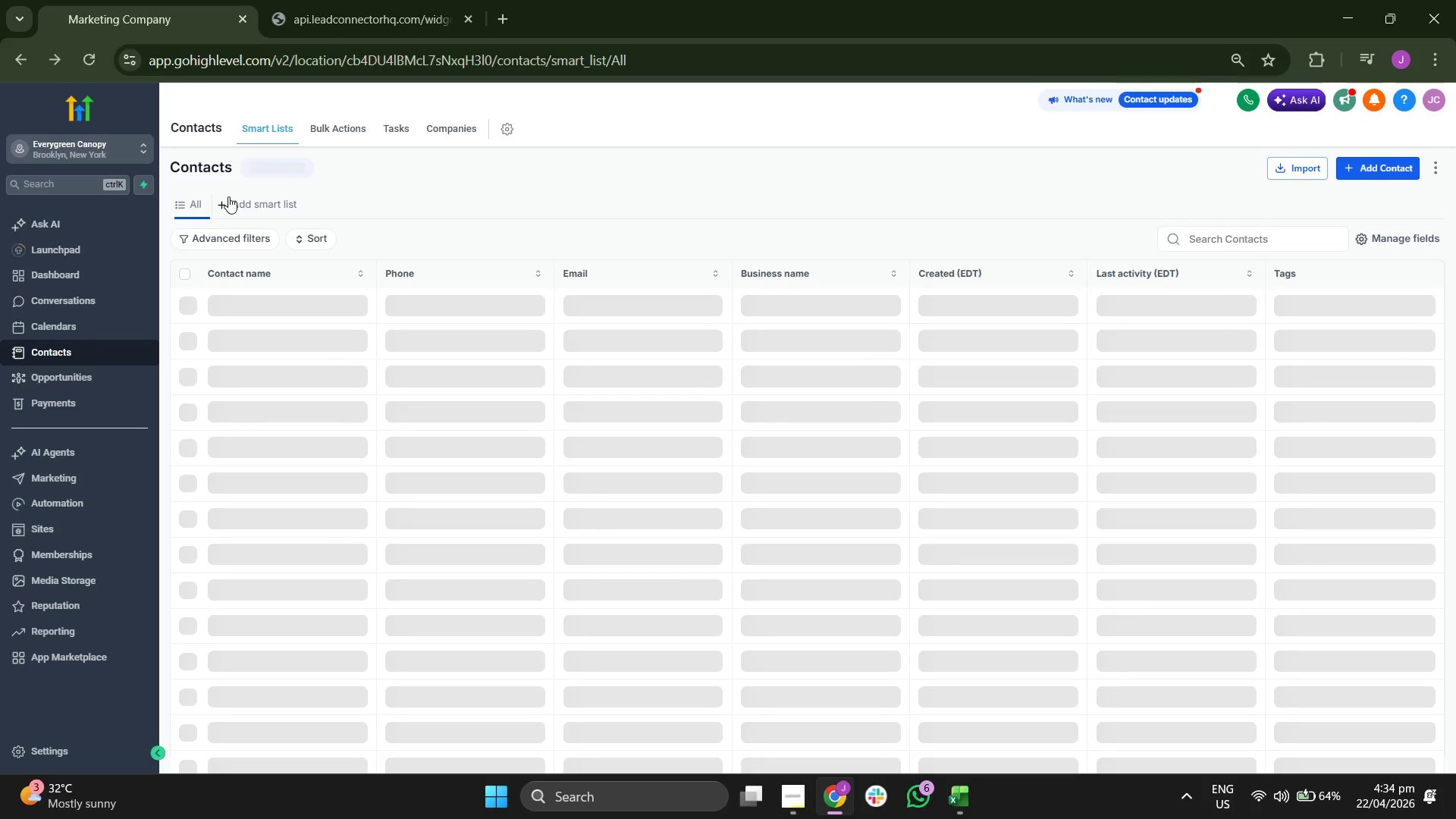 
scroll: coordinate [457, 359], scroll_direction: up, amount: 2.0
 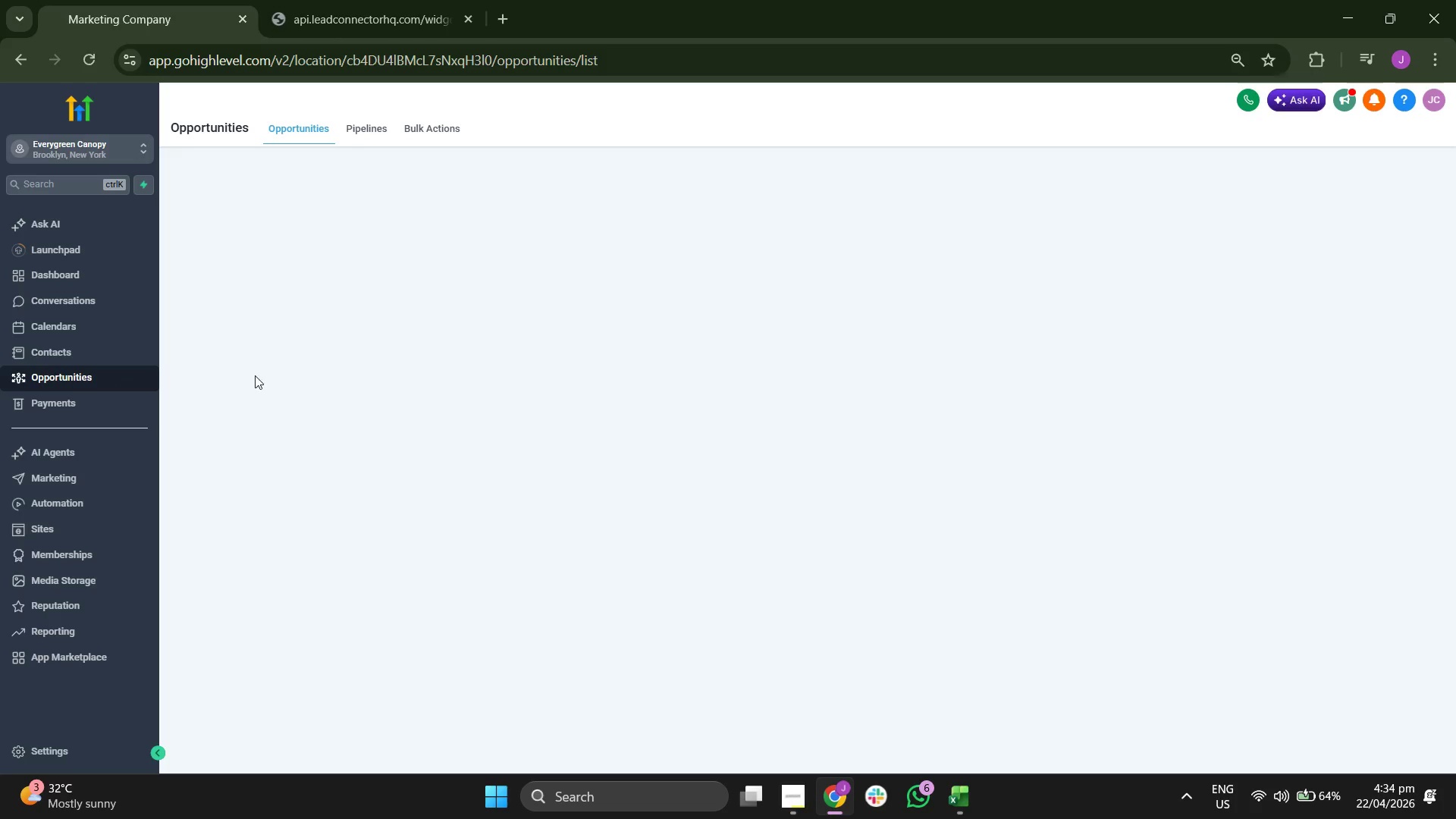 
wait(8.74)
 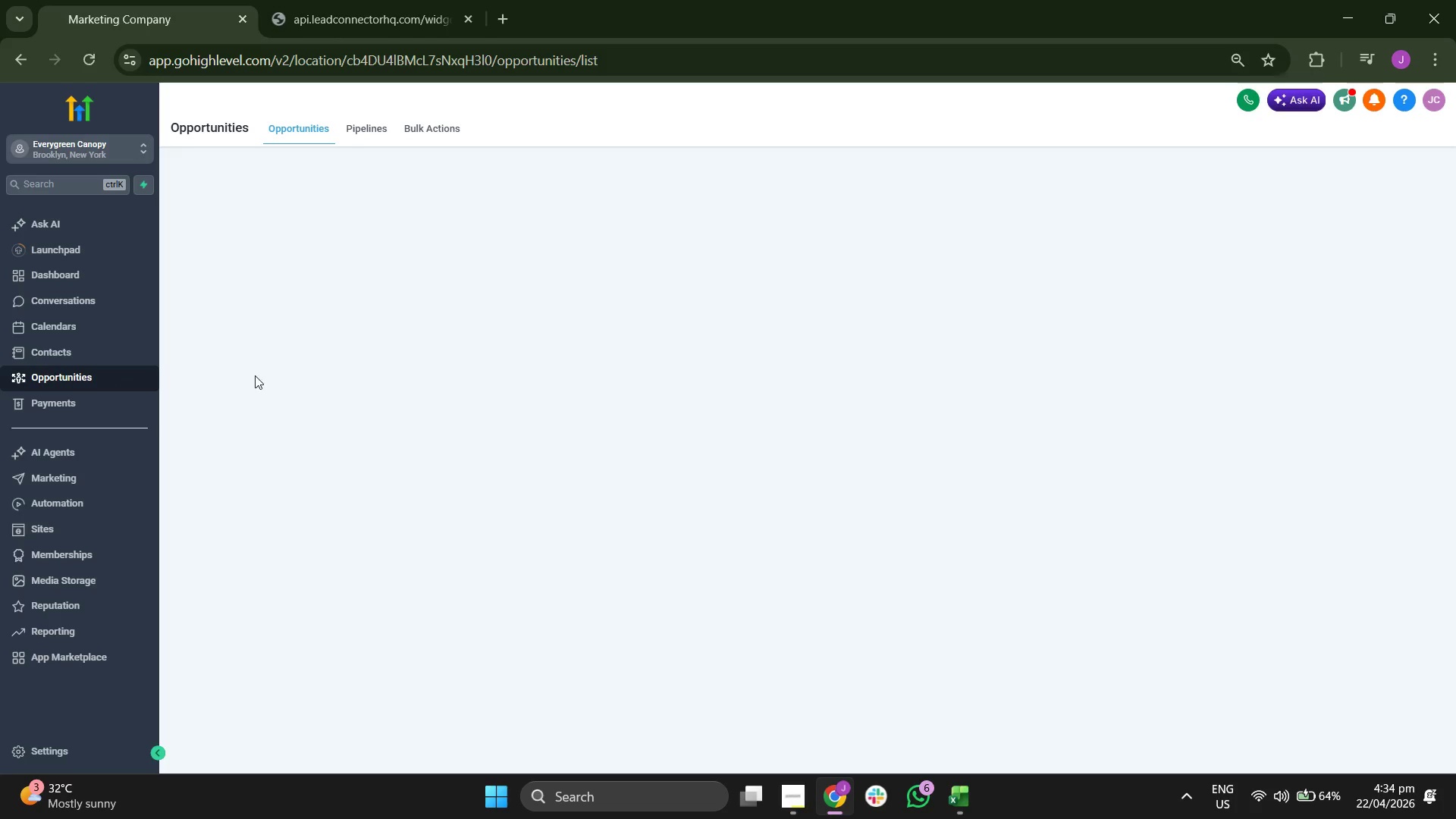 
left_click([1337, 169])
 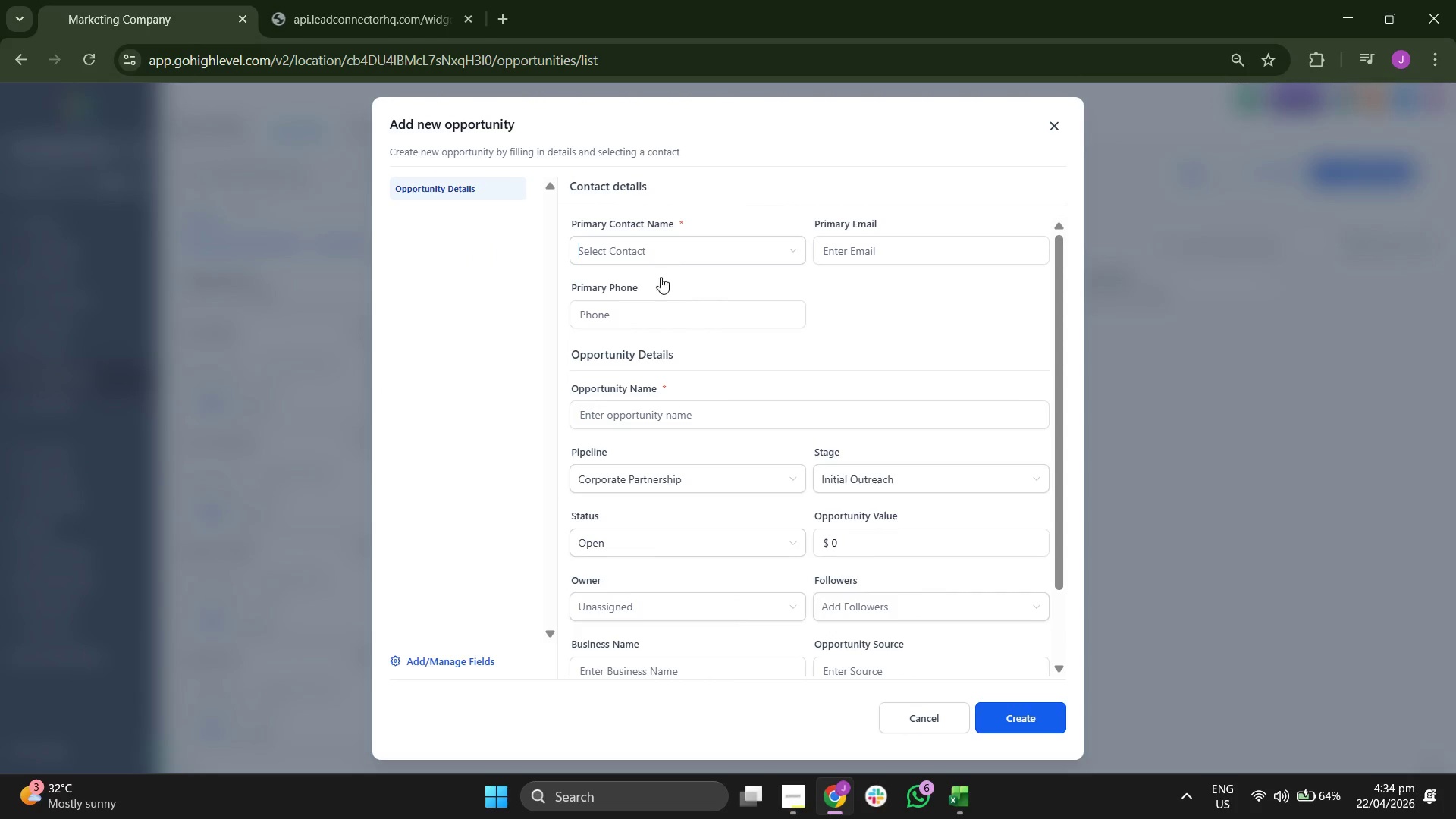 
scroll: coordinate [656, 331], scroll_direction: down, amount: 1.0
 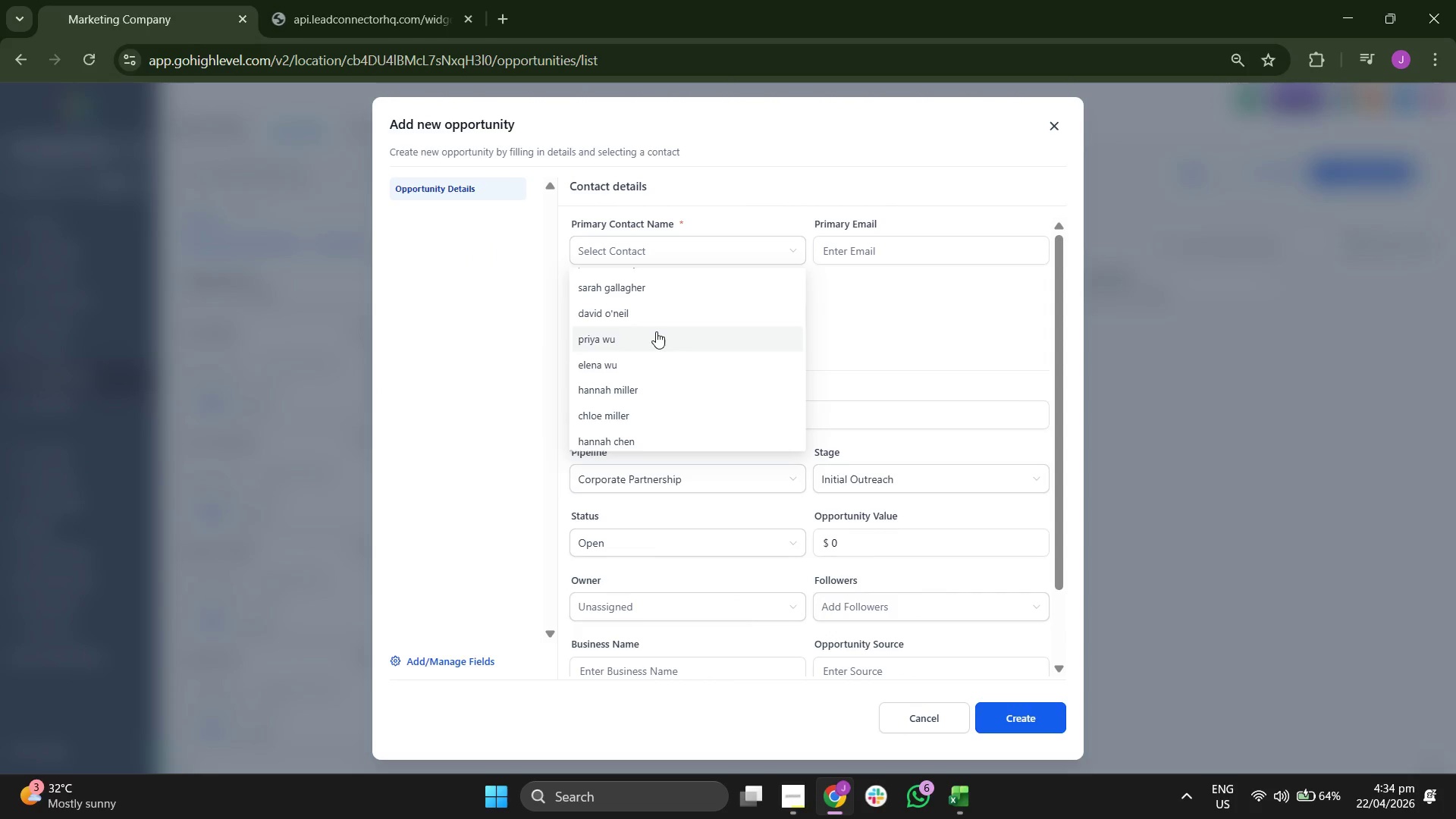 
scroll: coordinate [658, 331], scroll_direction: up, amount: 1.0
 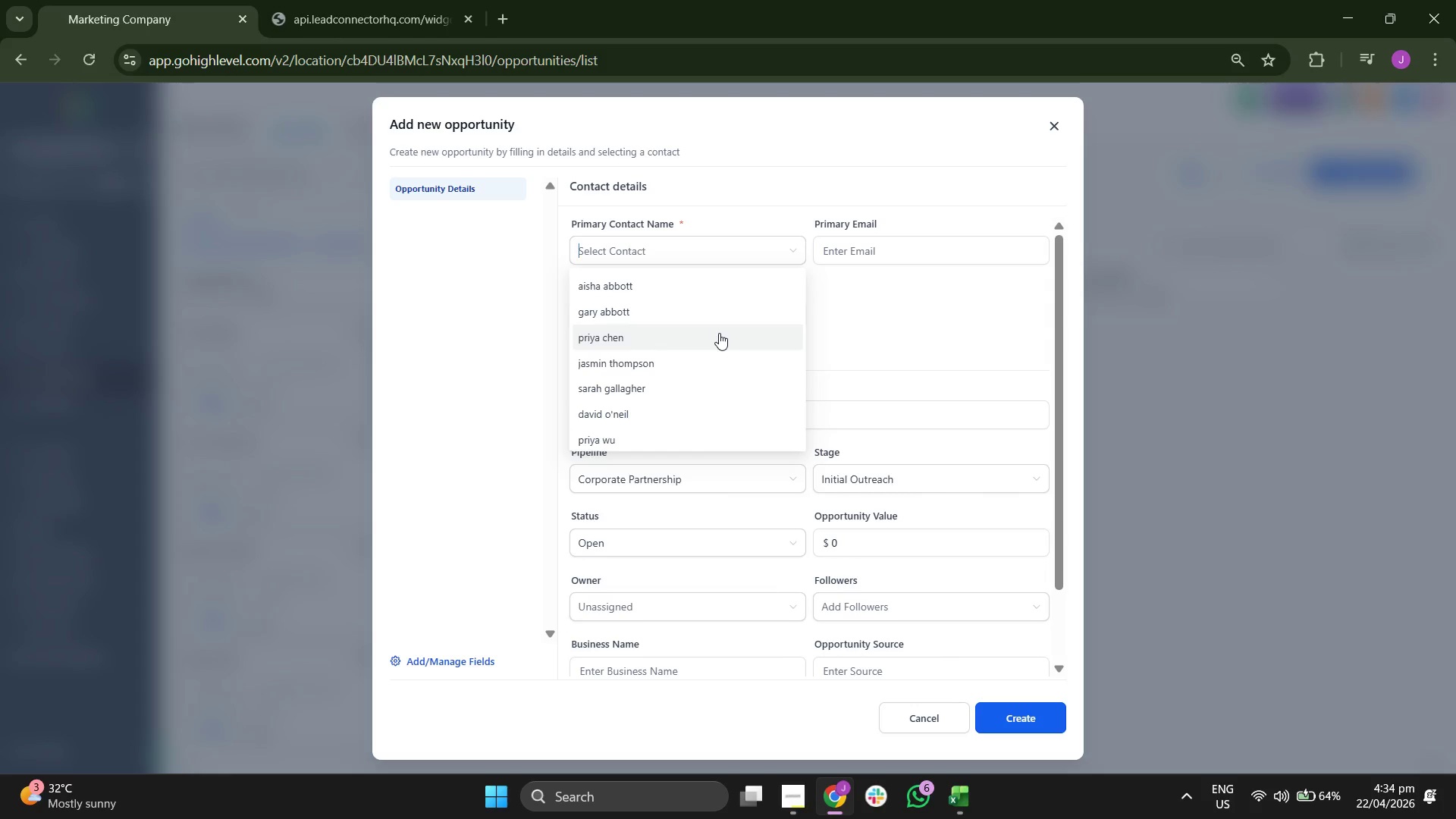 
scroll: coordinate [719, 333], scroll_direction: down, amount: 3.0
 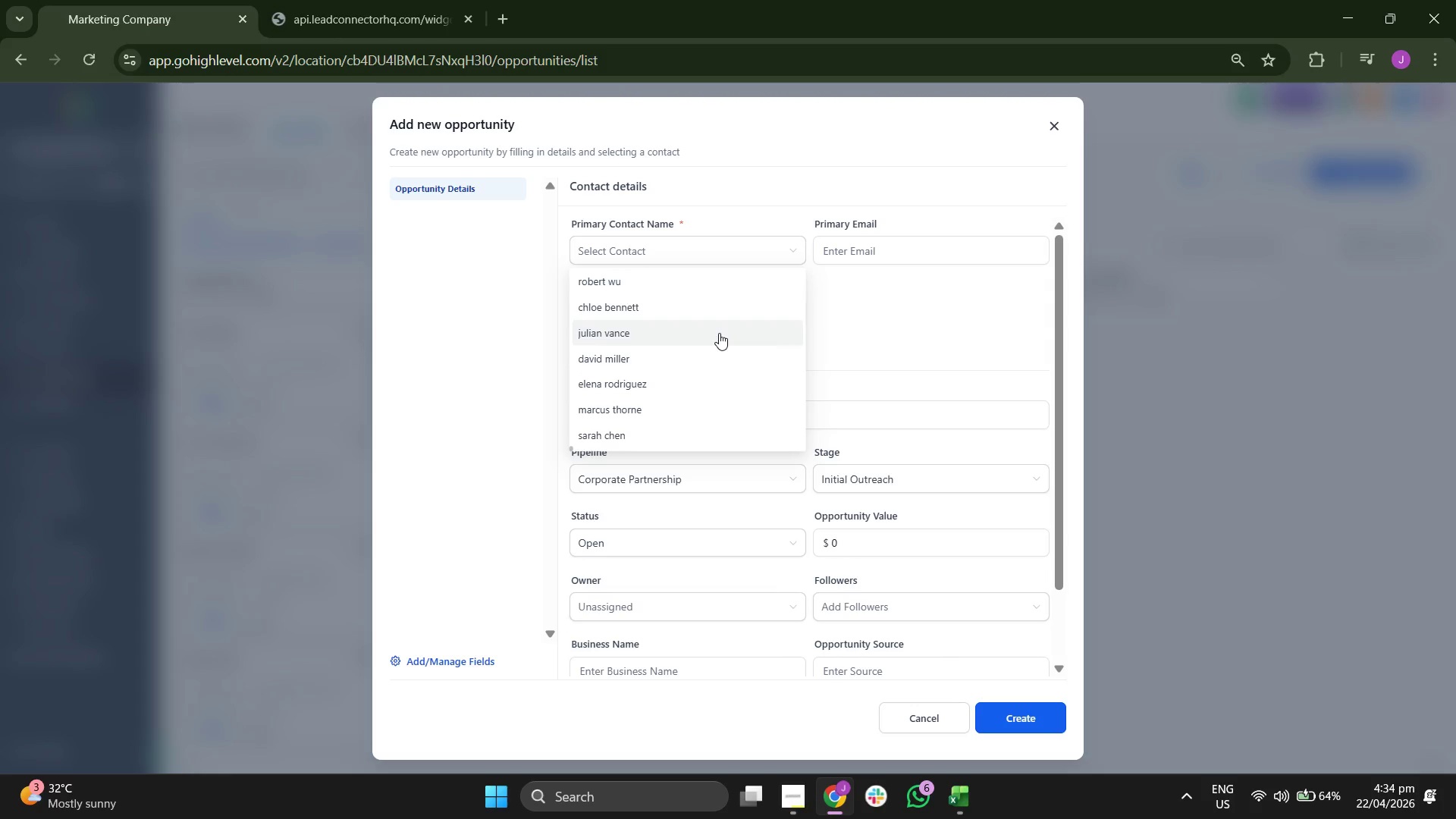 
scroll: coordinate [713, 423], scroll_direction: up, amount: 1.0
 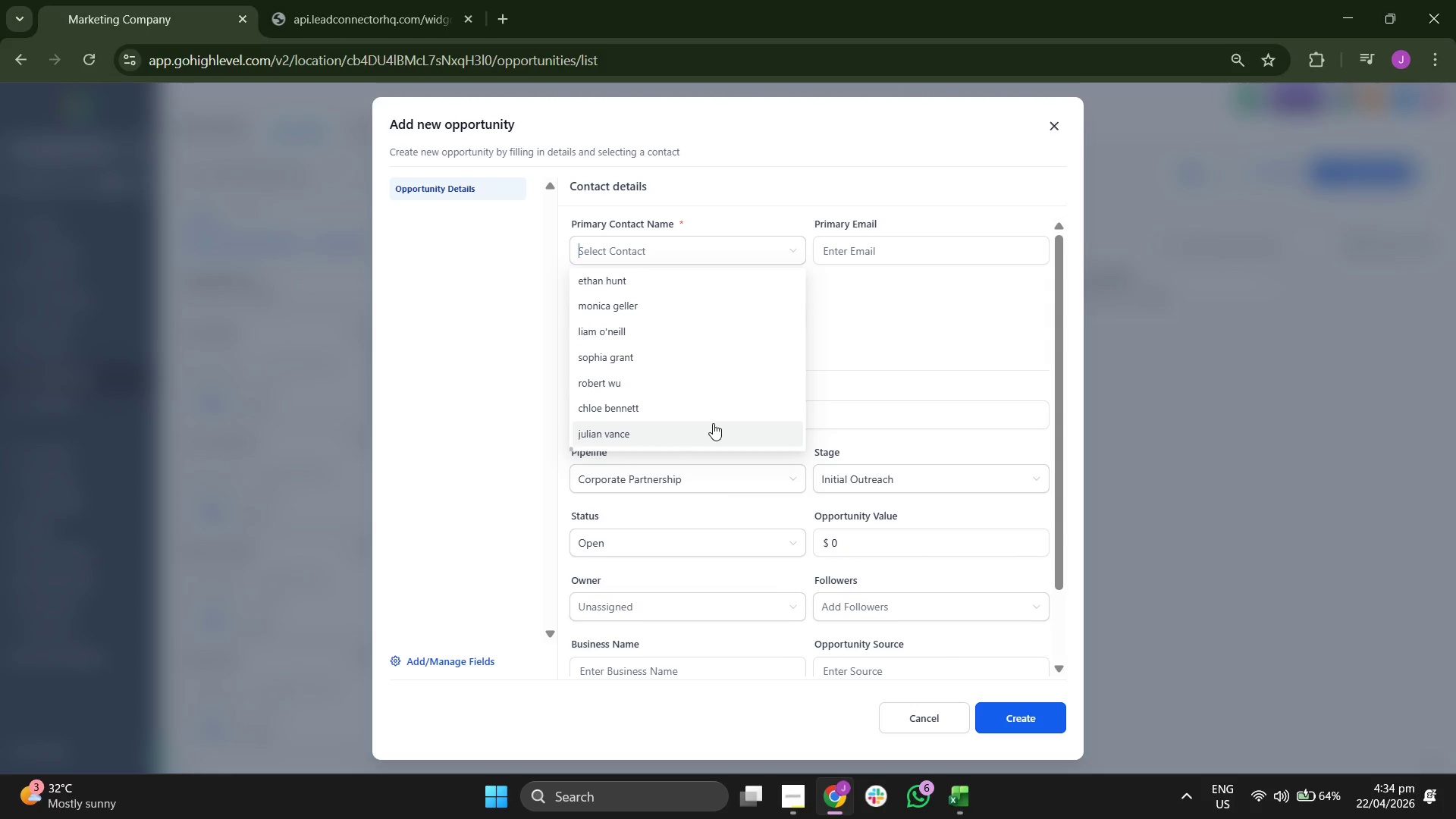 
scroll: coordinate [713, 419], scroll_direction: down, amount: 3.0
 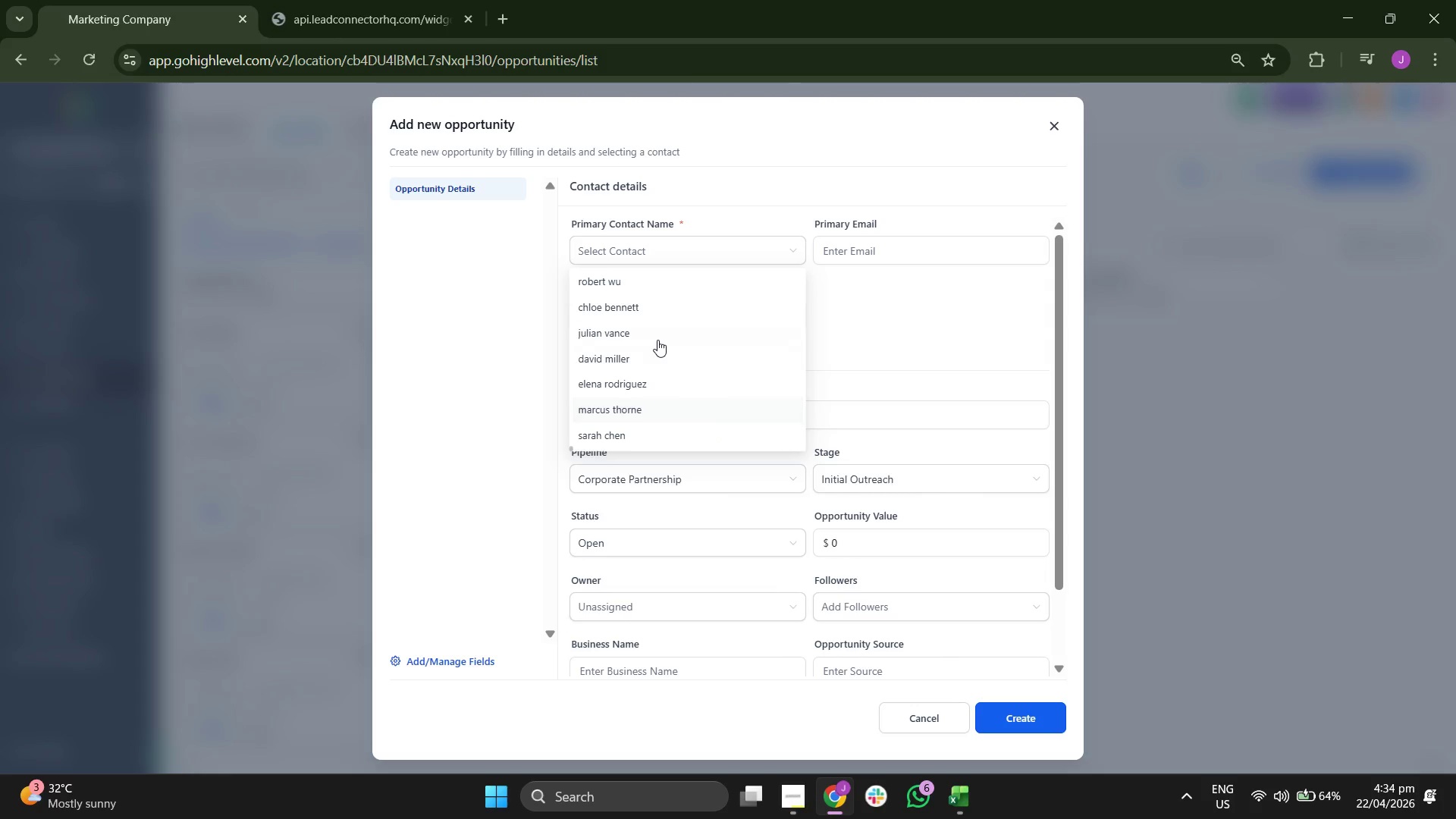 
left_click([660, 339])
 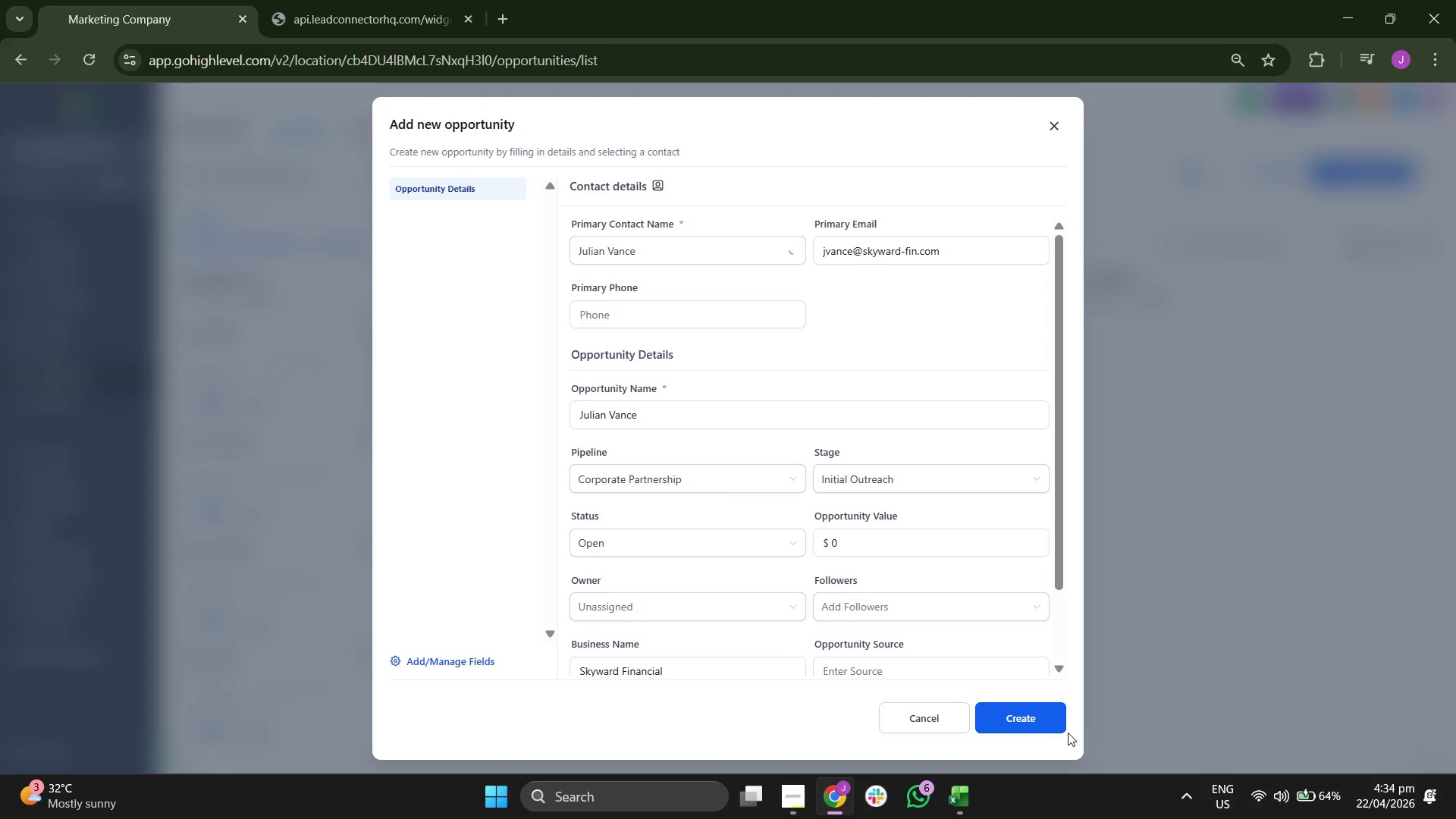 
left_click([1019, 707])
 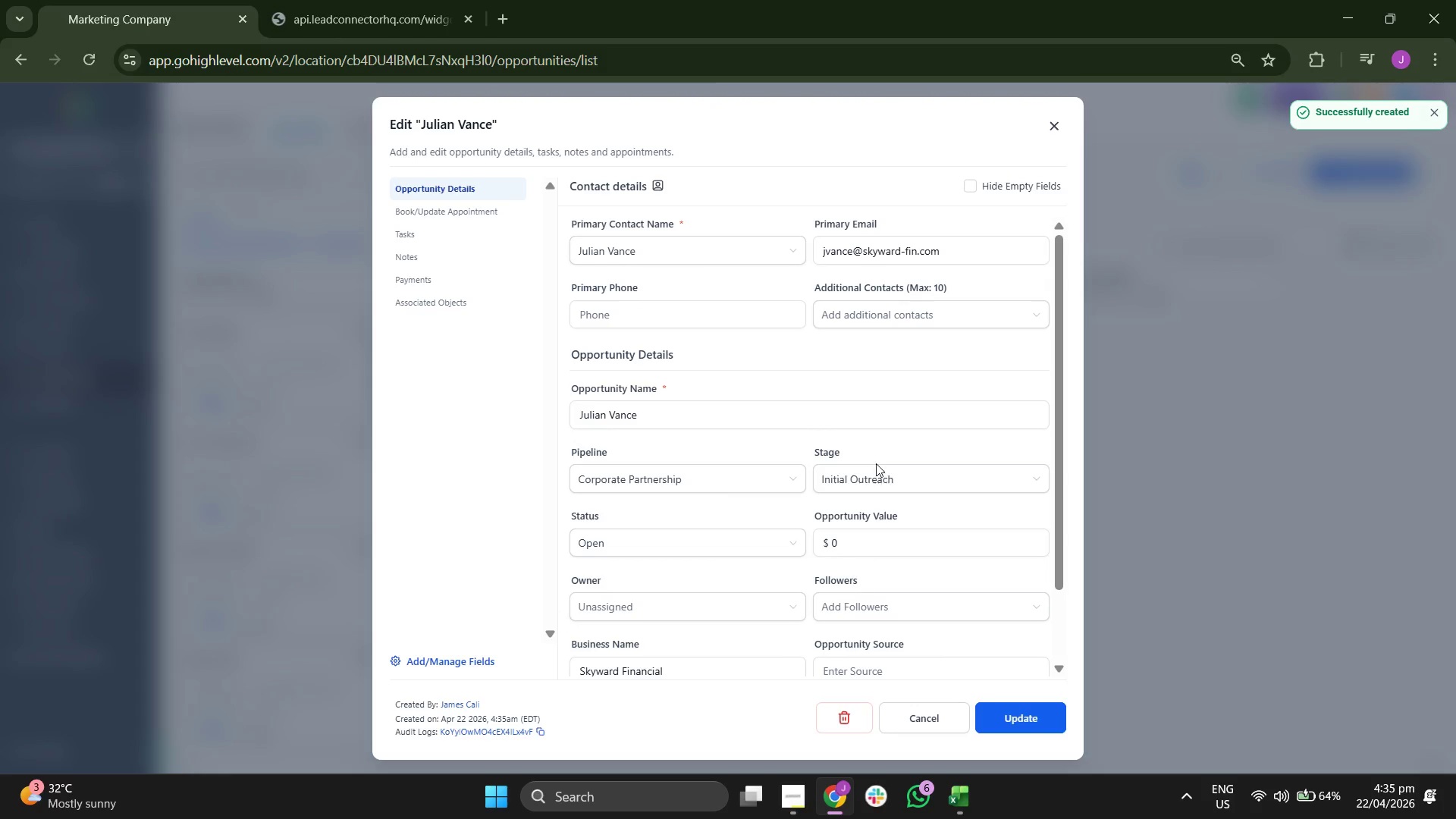 
left_click([1018, 726])
 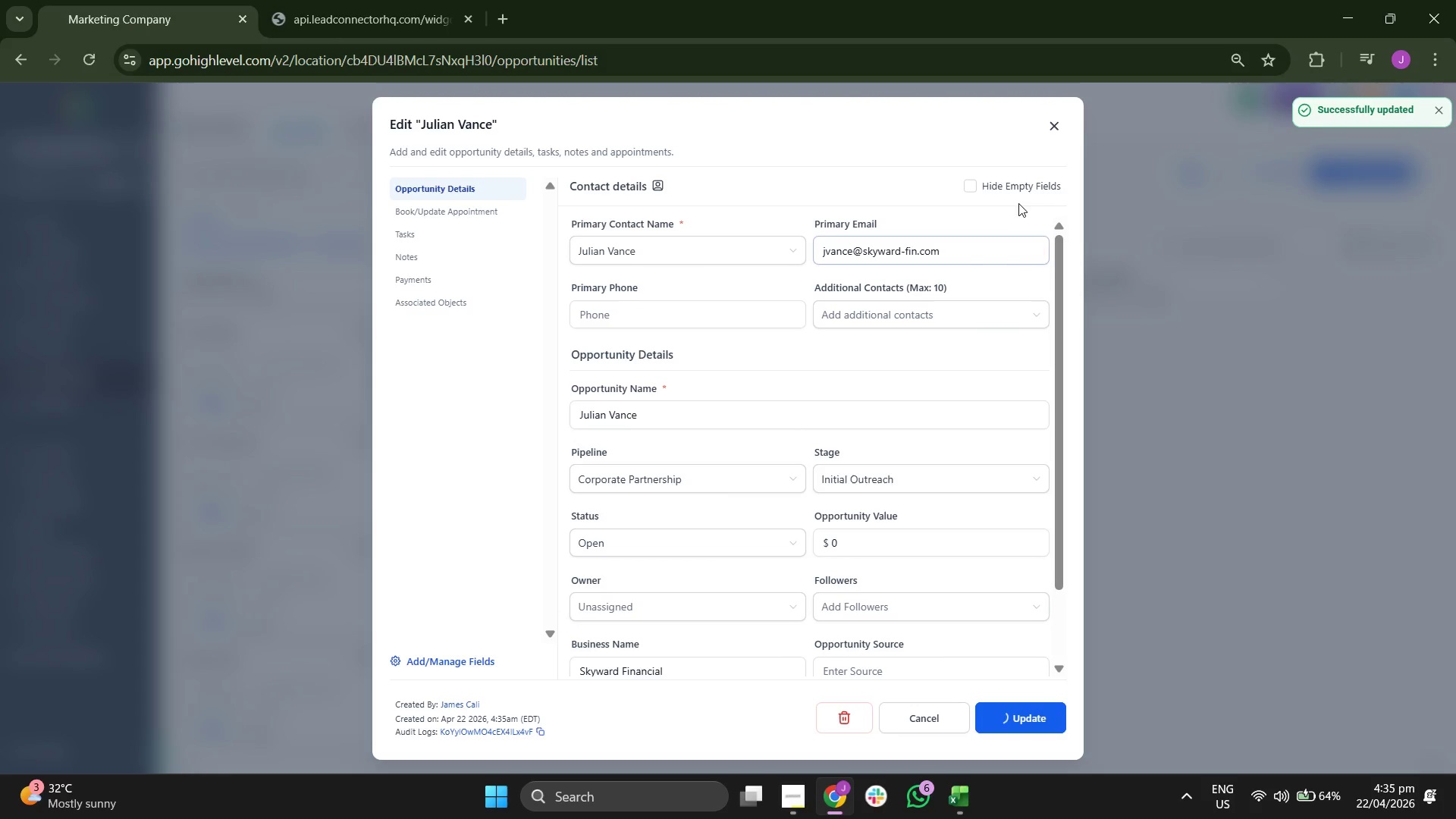 
left_click([1059, 130])
 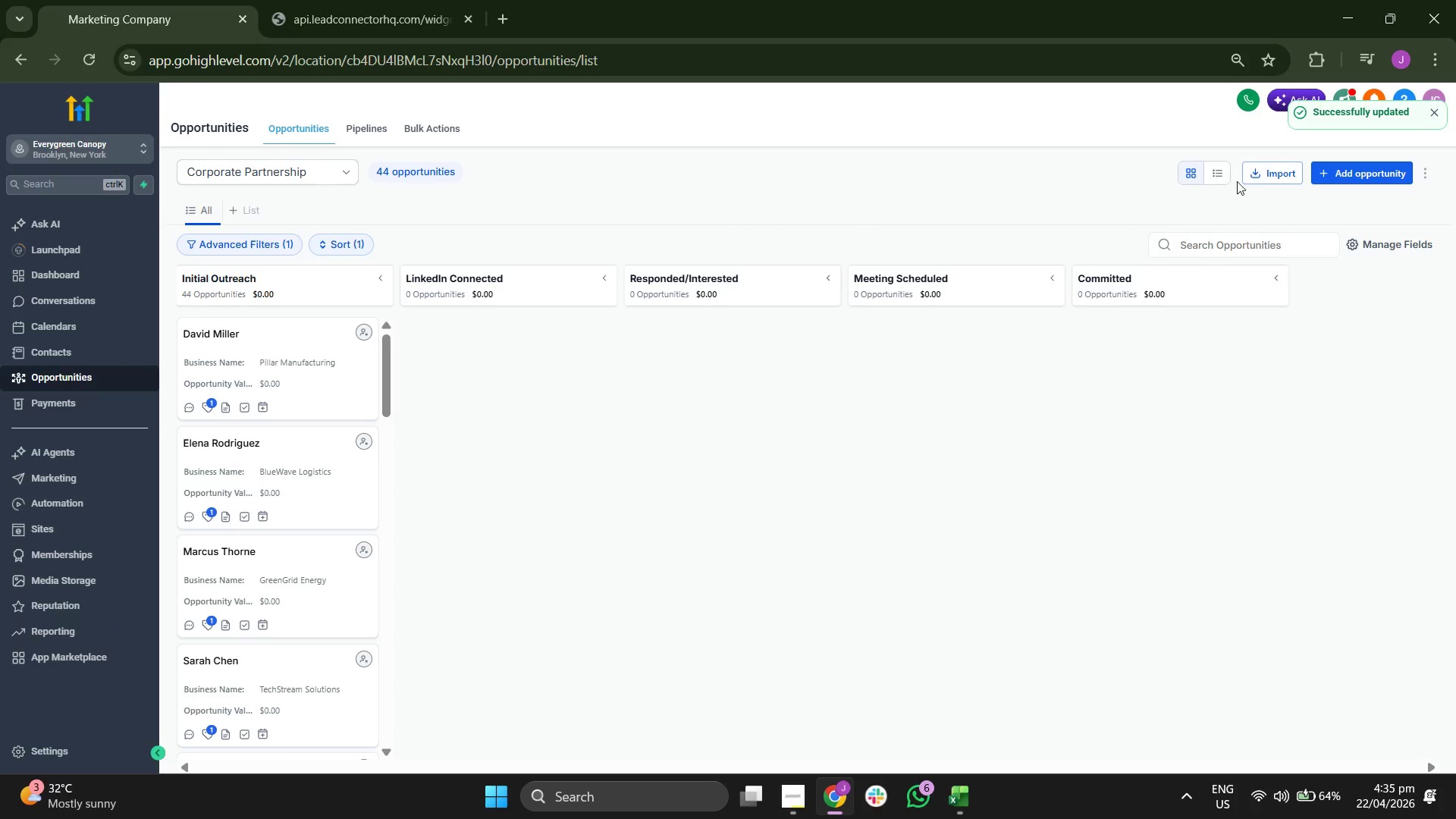 
left_click([1272, 174])
 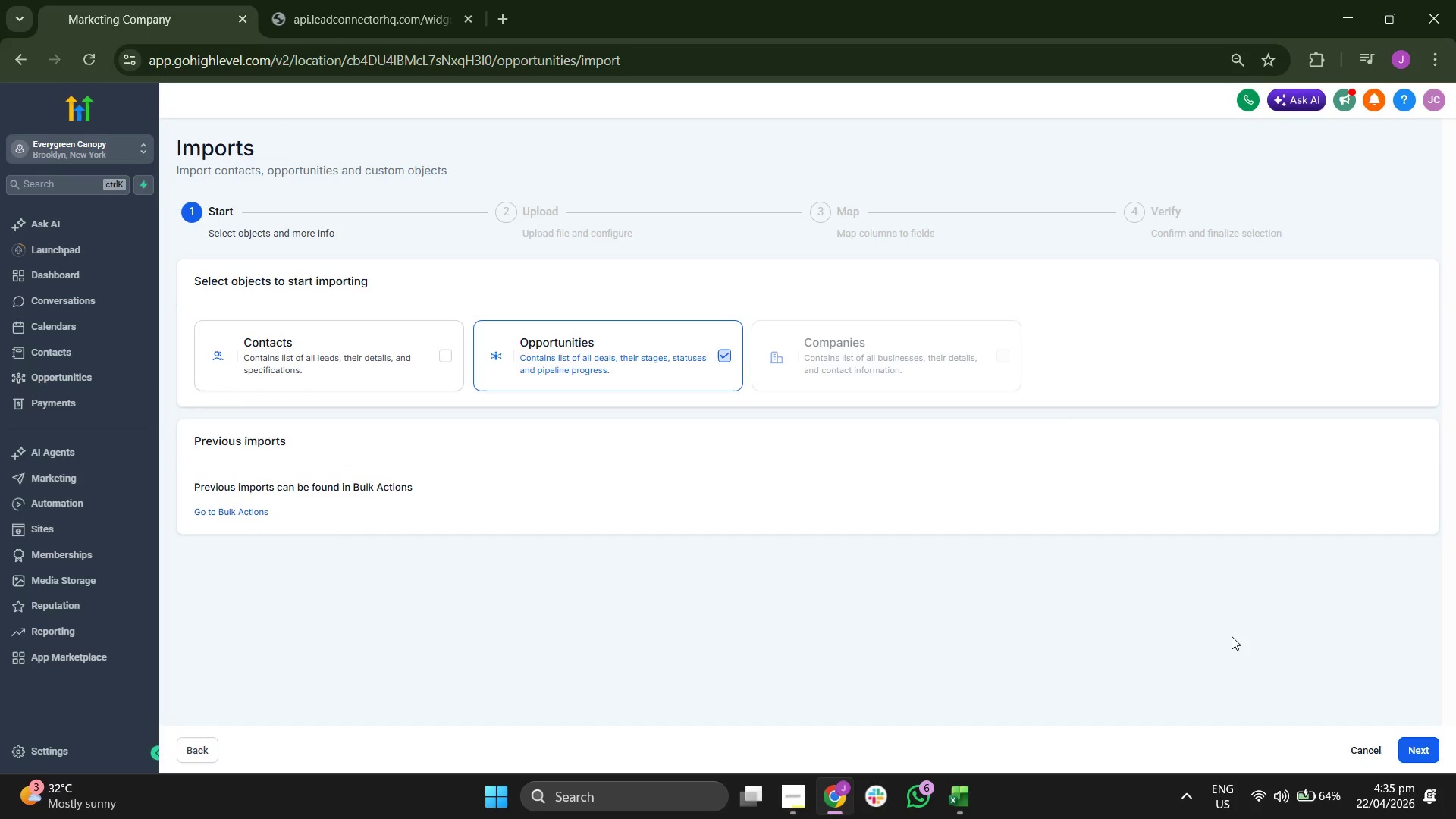 
left_click([1355, 756])
 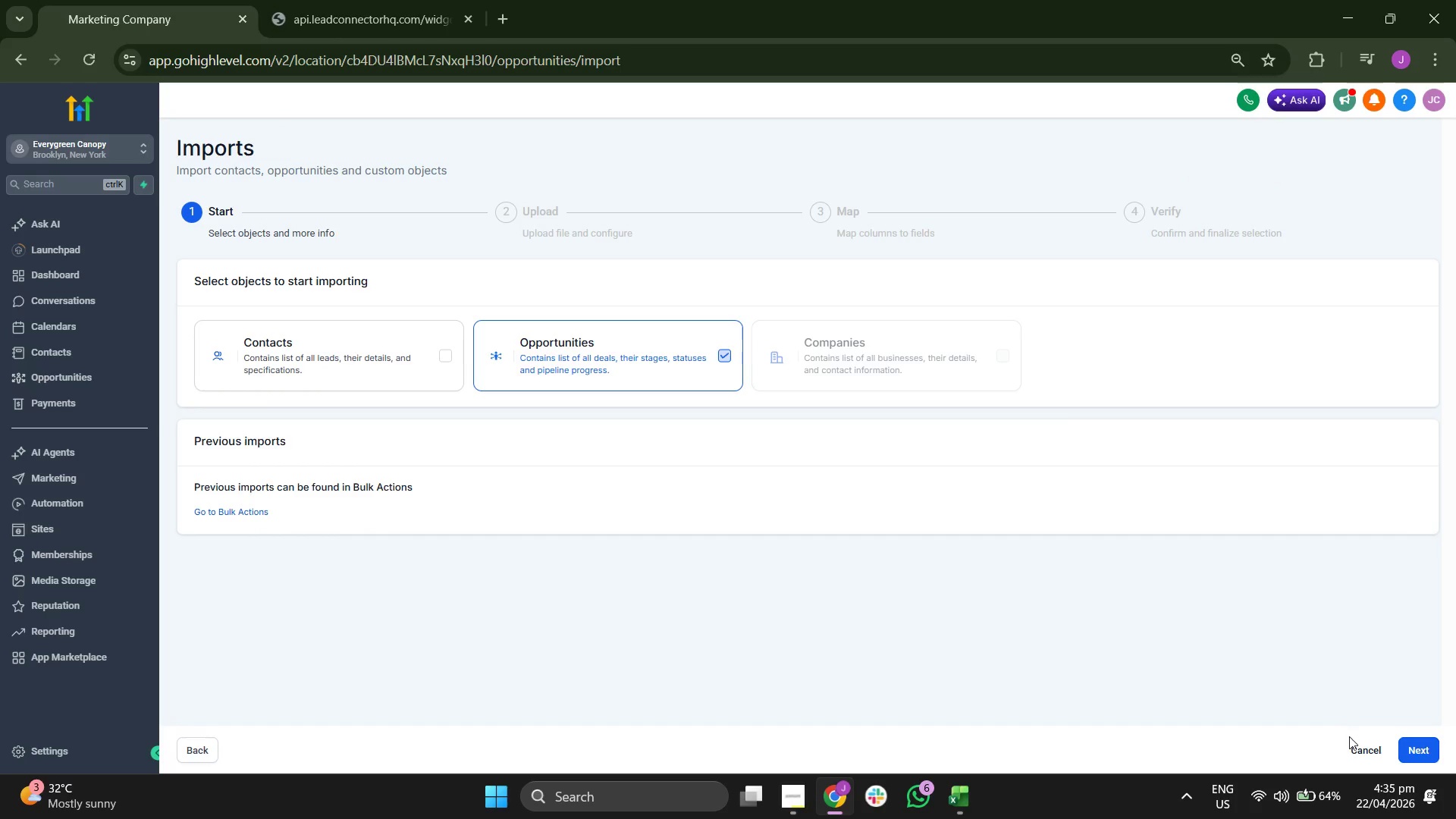 
left_click([1354, 749])
 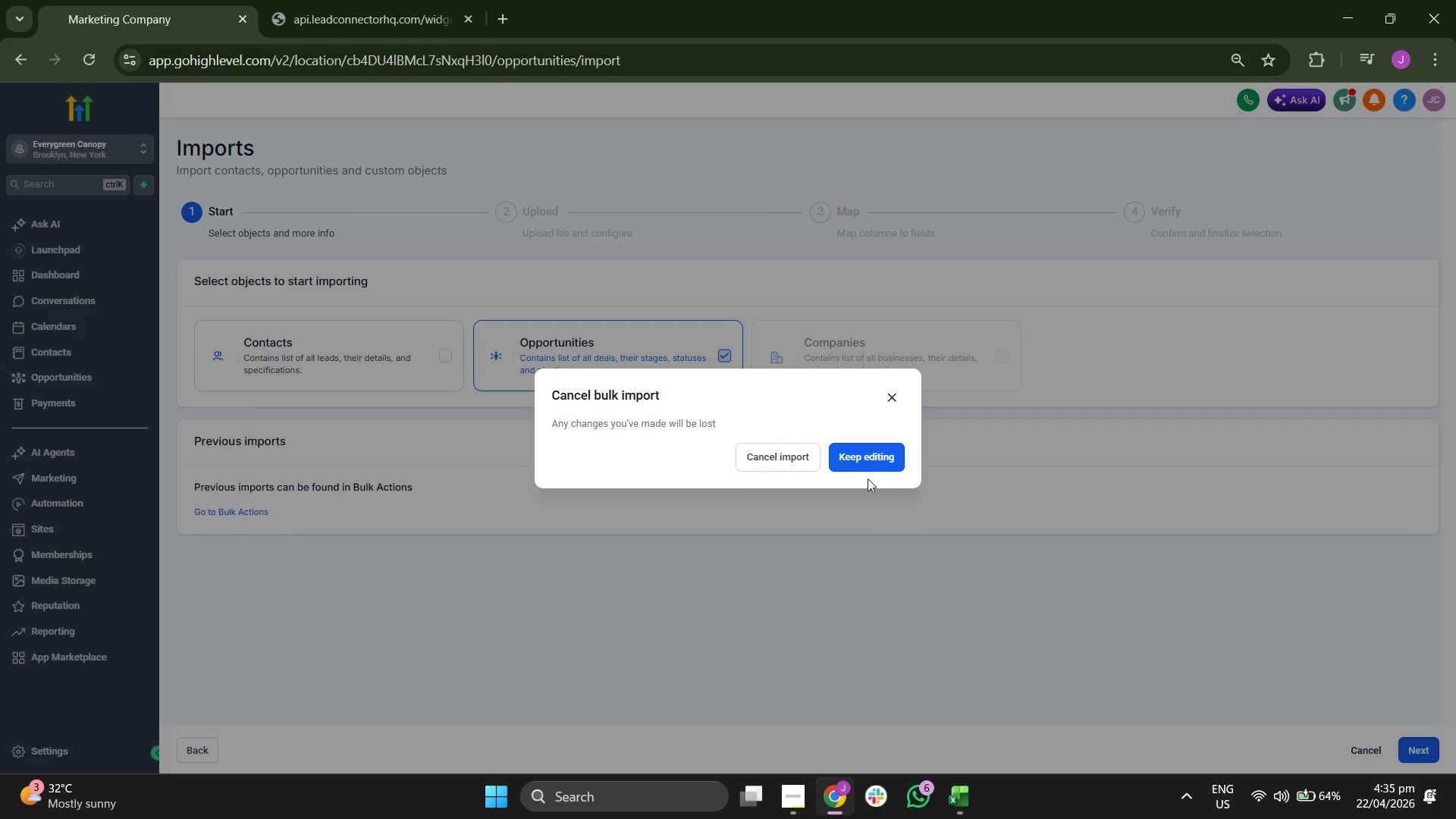 
left_click([783, 448])
 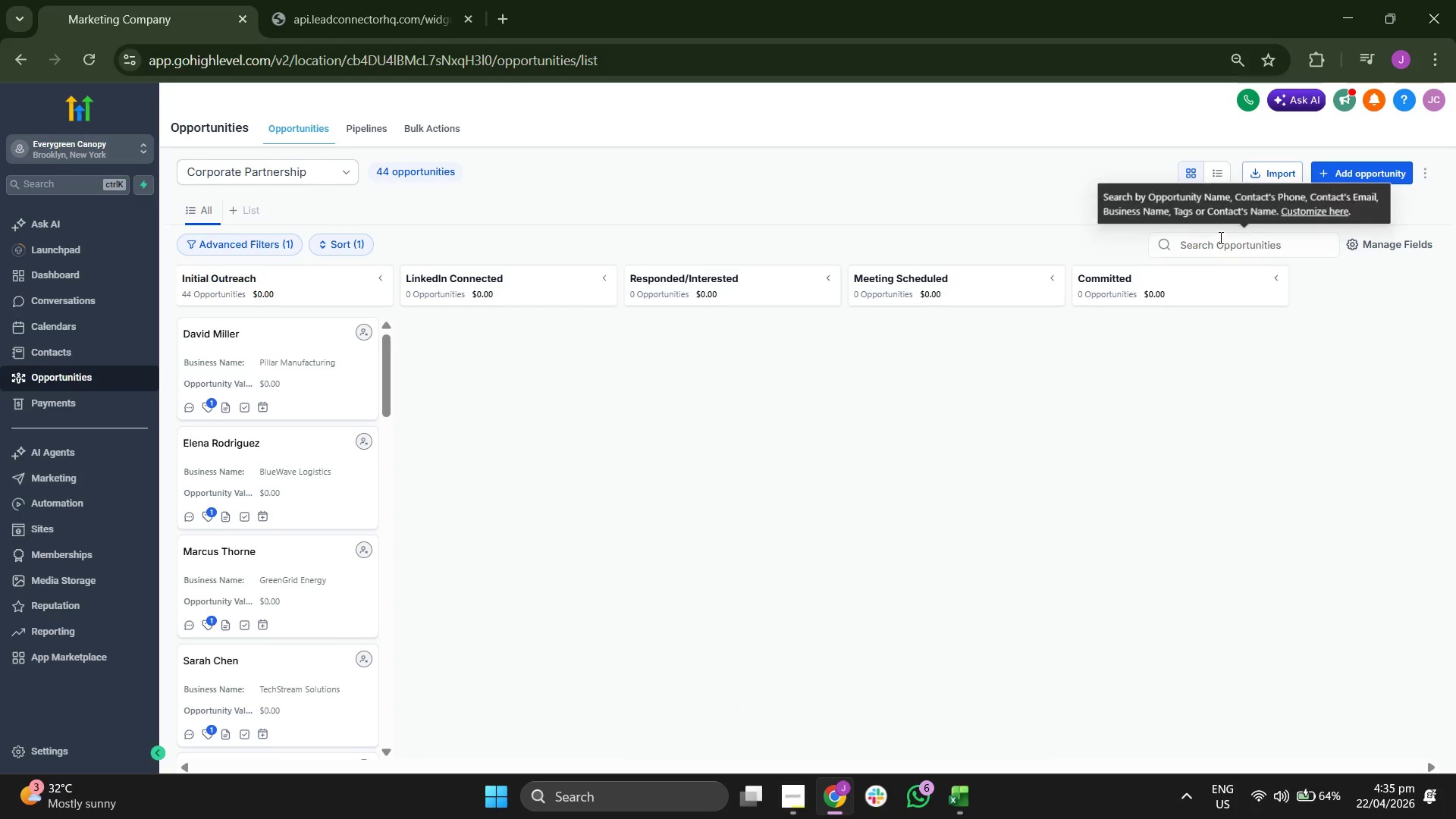 
left_click([1360, 171])
 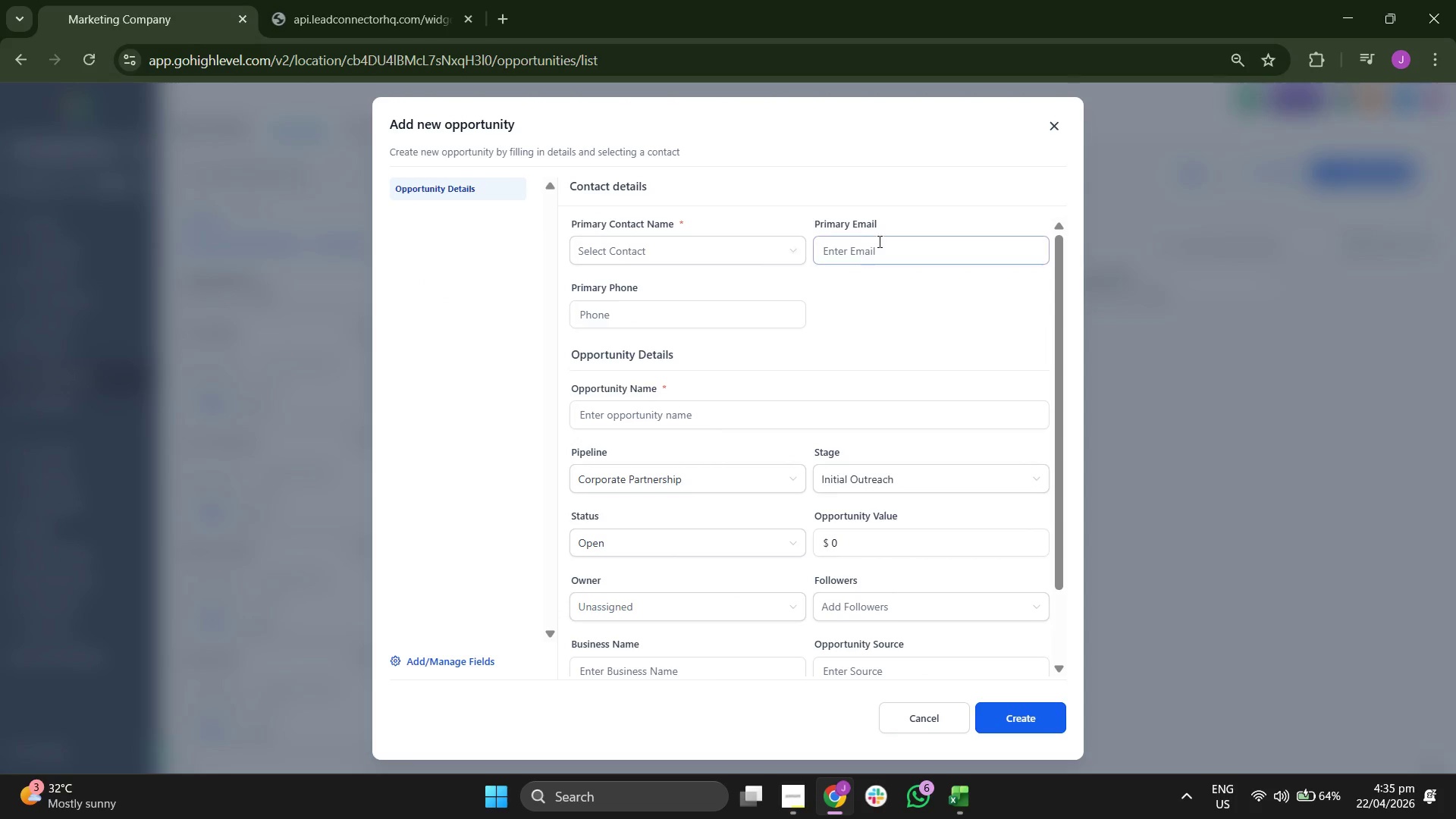 
left_click([723, 240])
 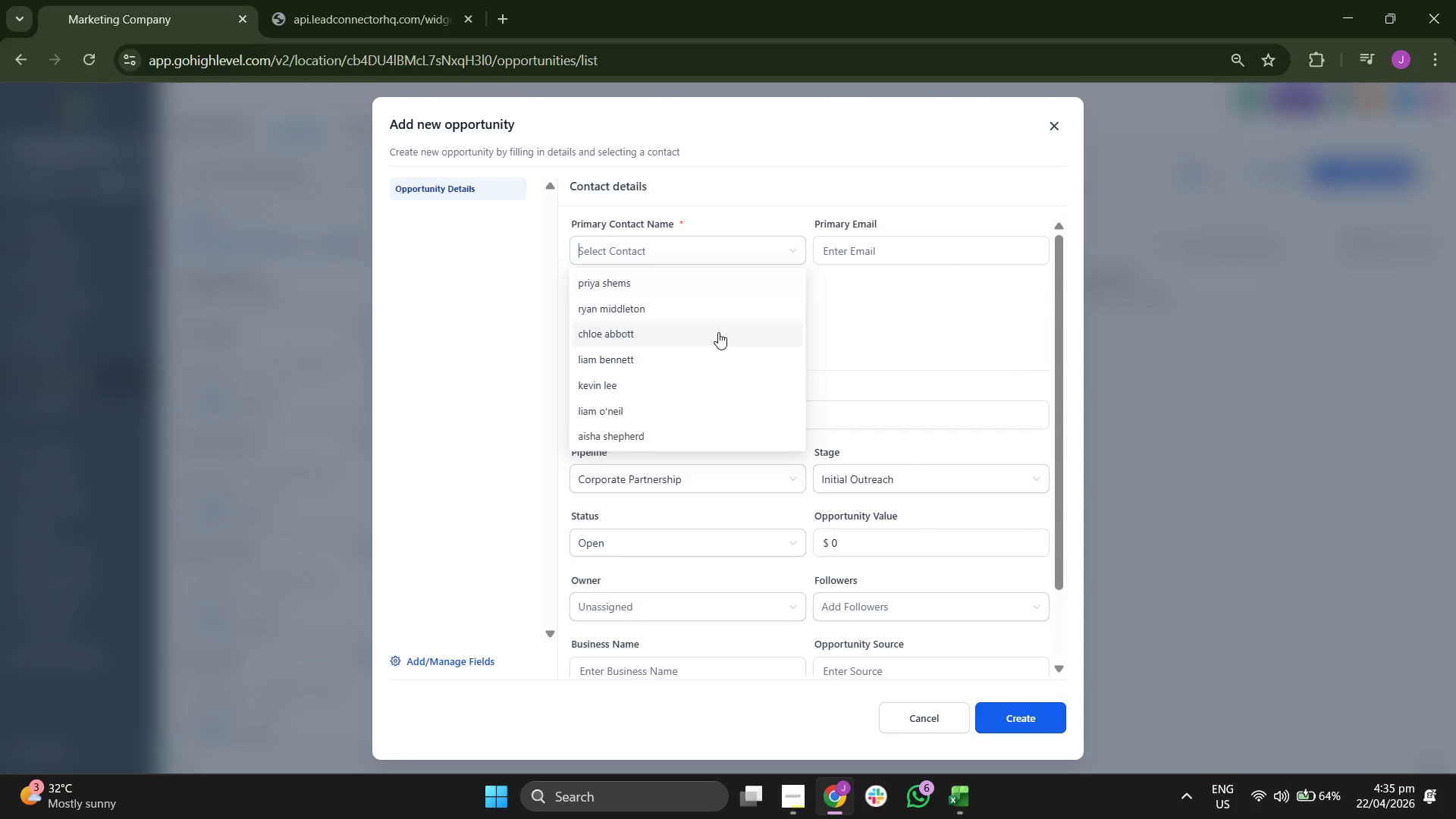 
scroll: coordinate [718, 331], scroll_direction: down, amount: 20.0
 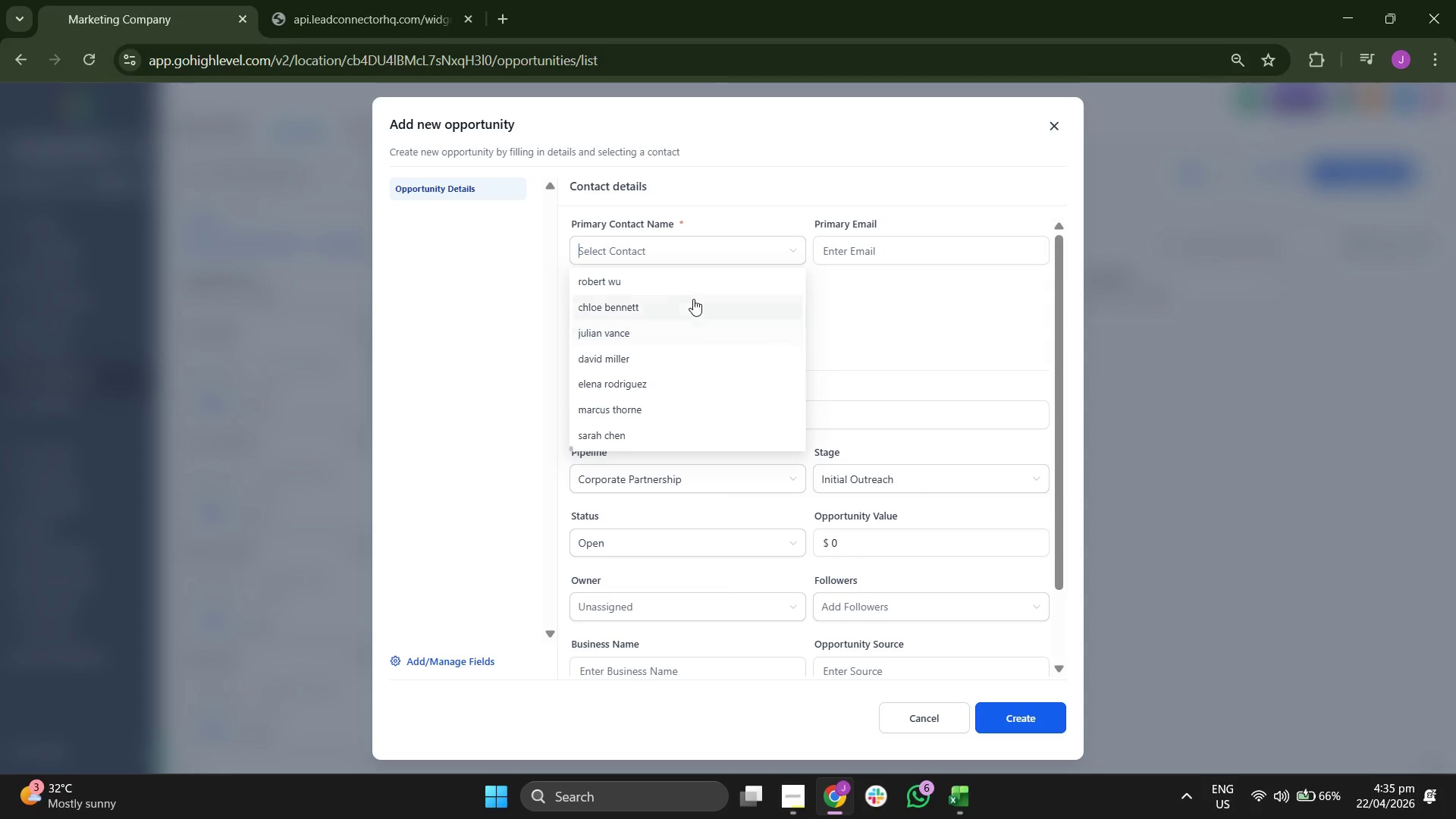 
left_click([698, 306])
 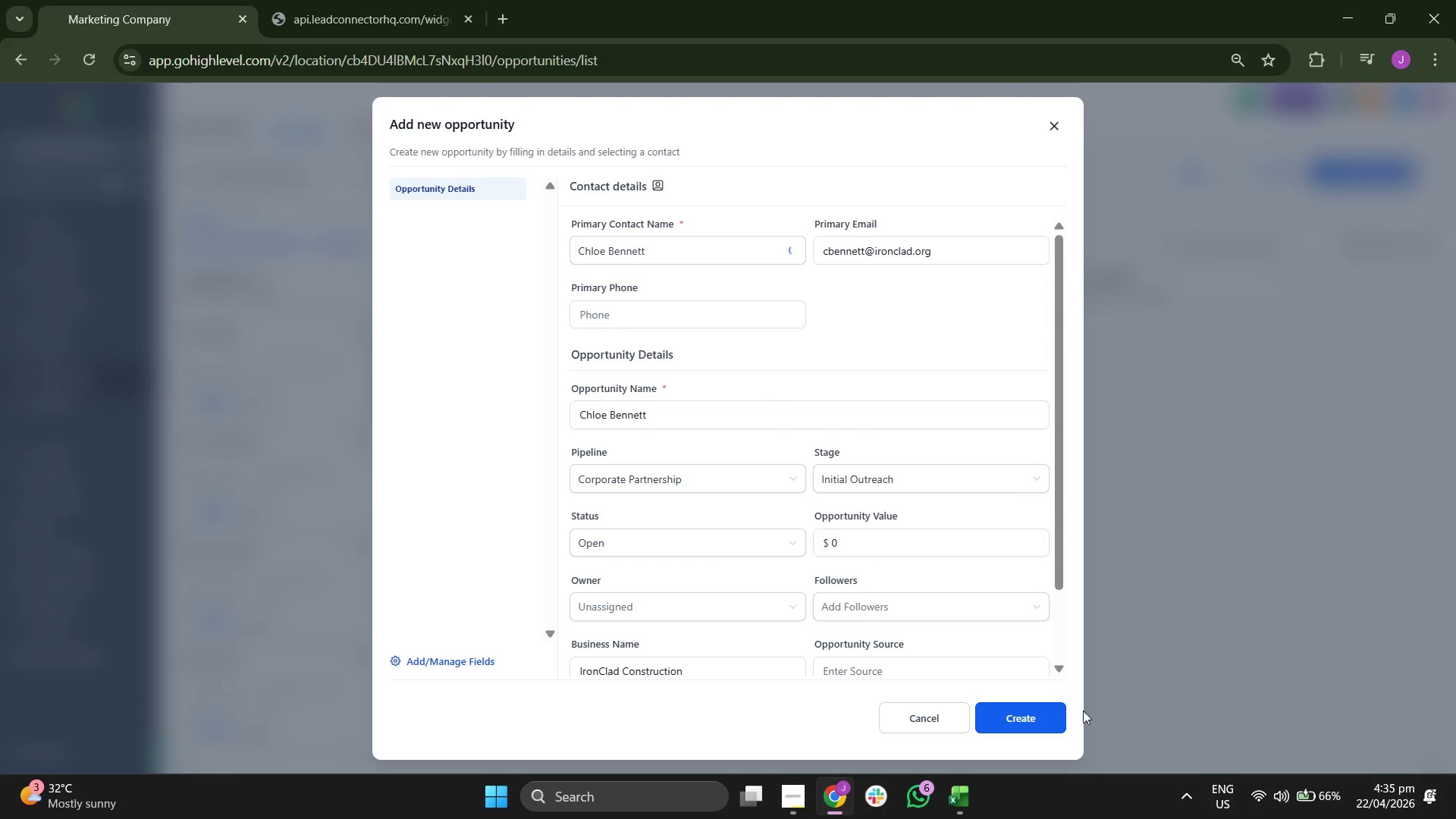 
left_click([1056, 722])
 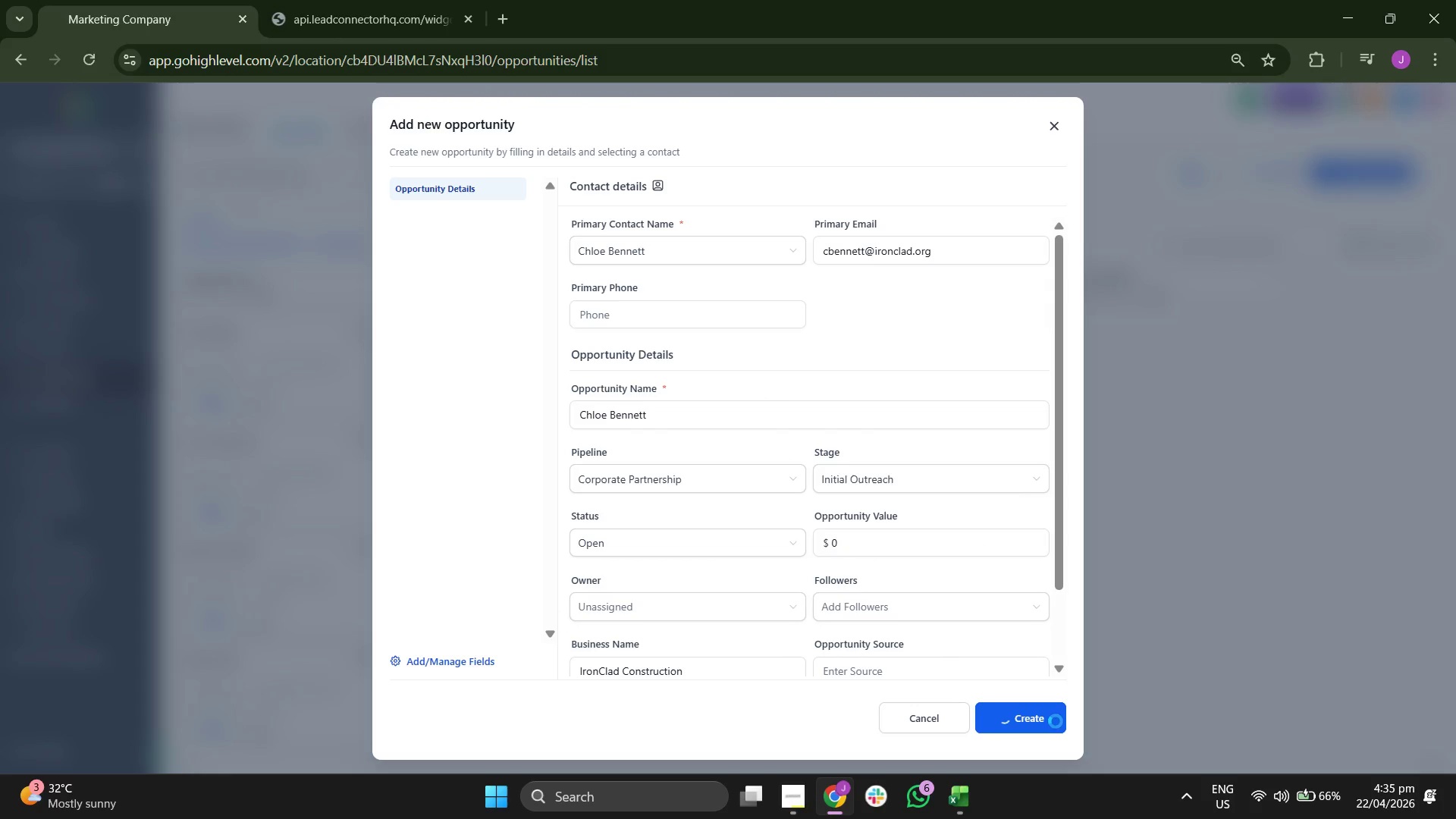 
left_click([1057, 719])
 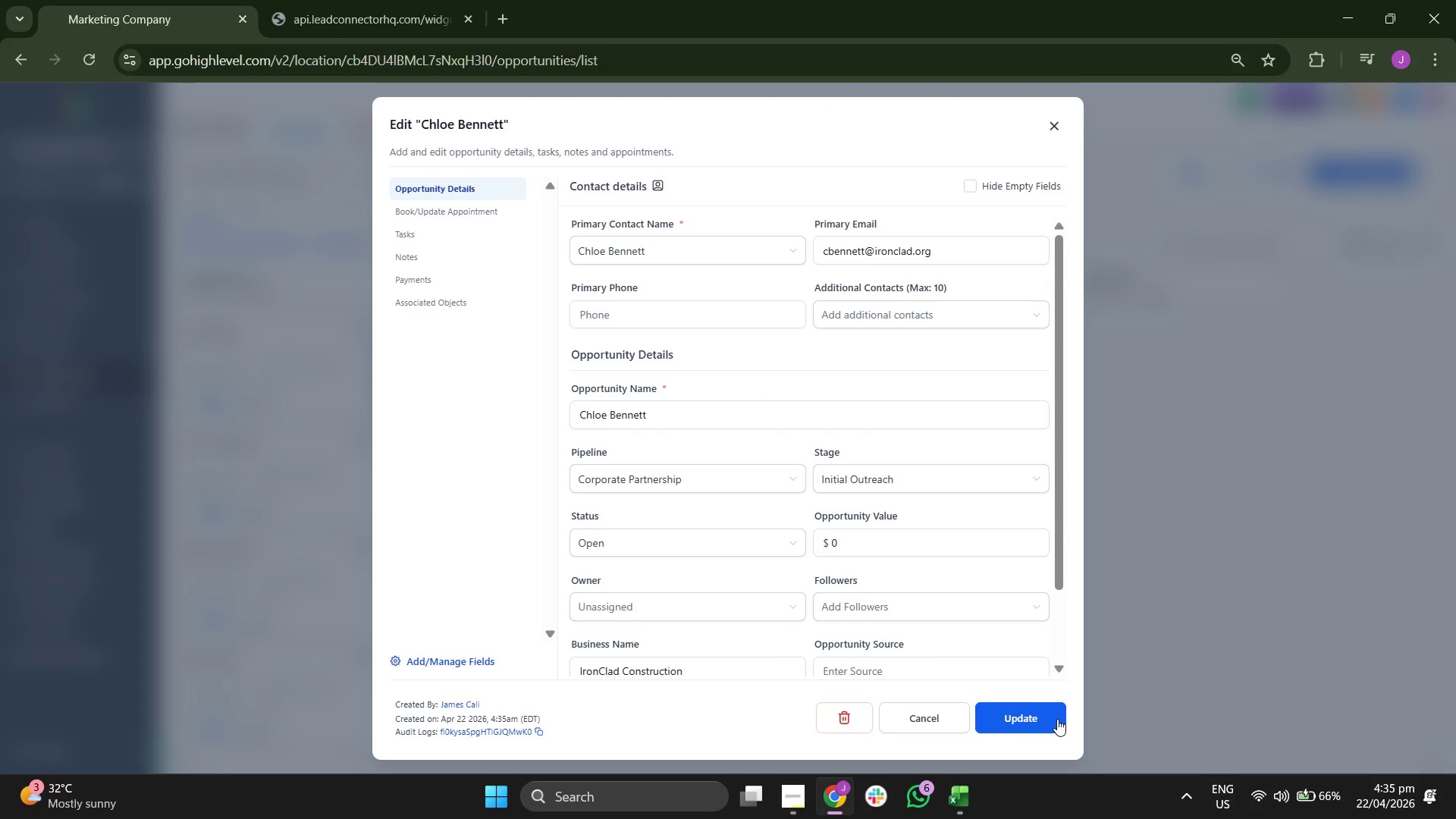 
left_click([1057, 719])
 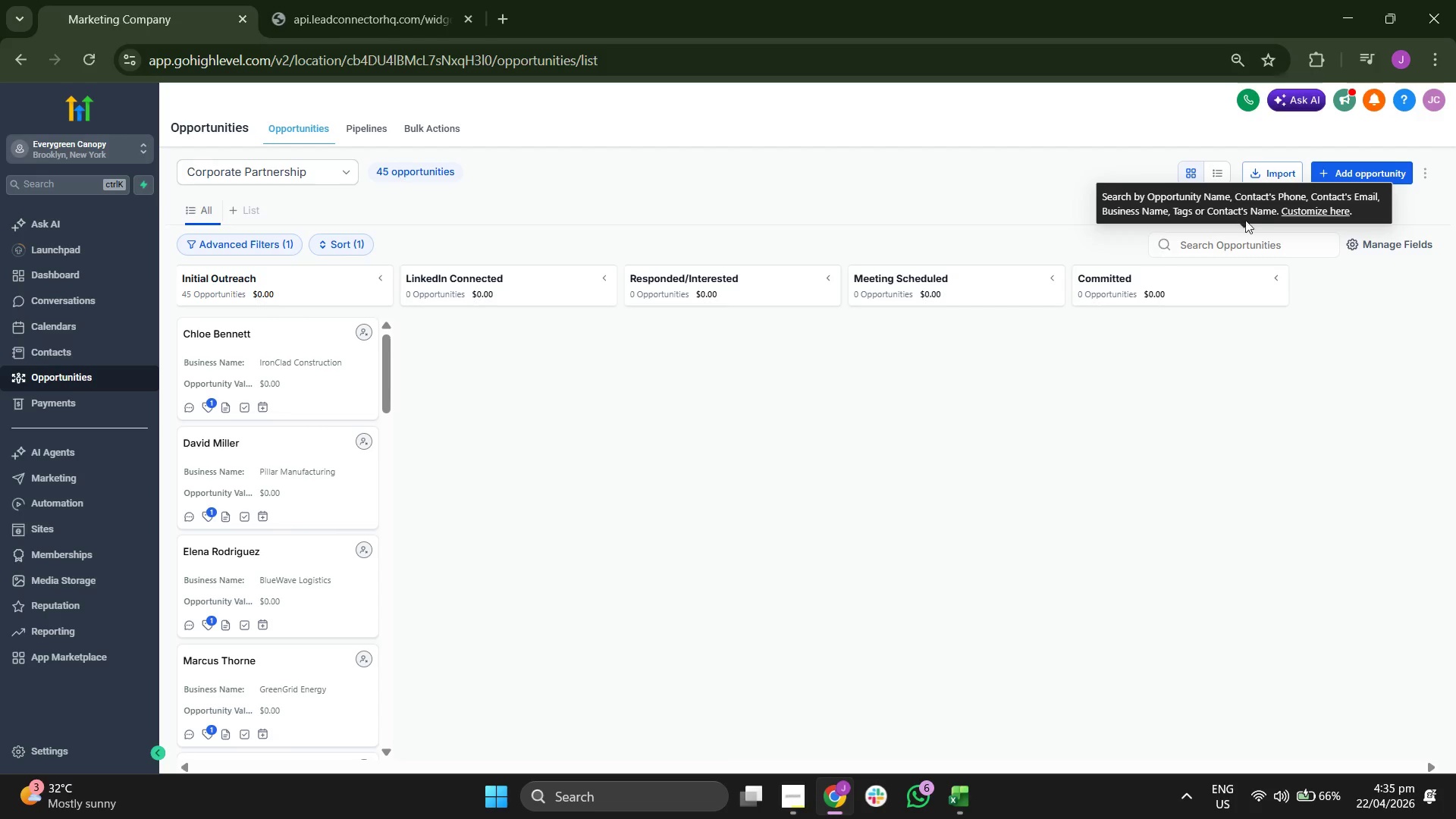 
double_click([1357, 177])
 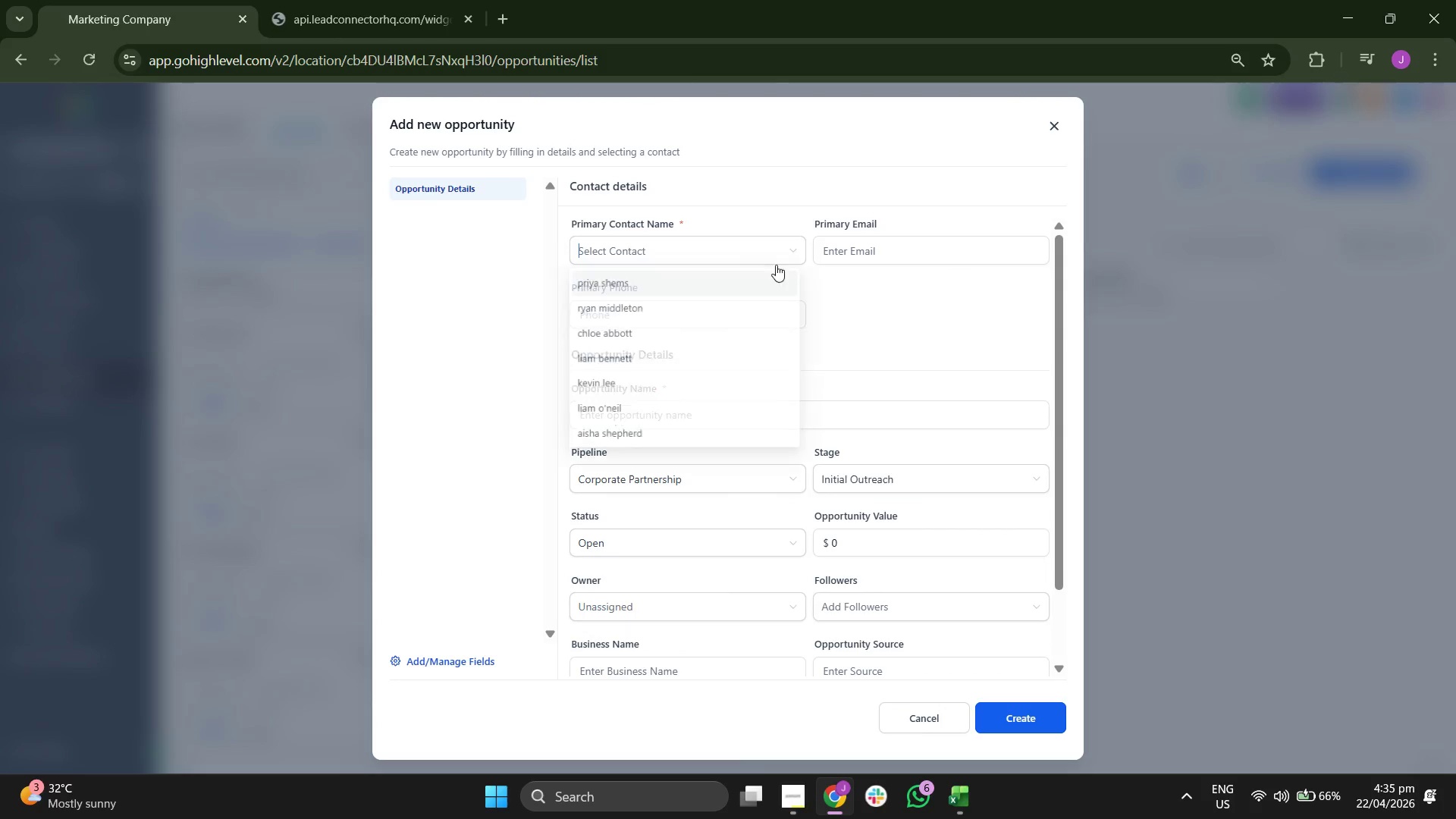 
scroll: coordinate [744, 333], scroll_direction: down, amount: 20.0
 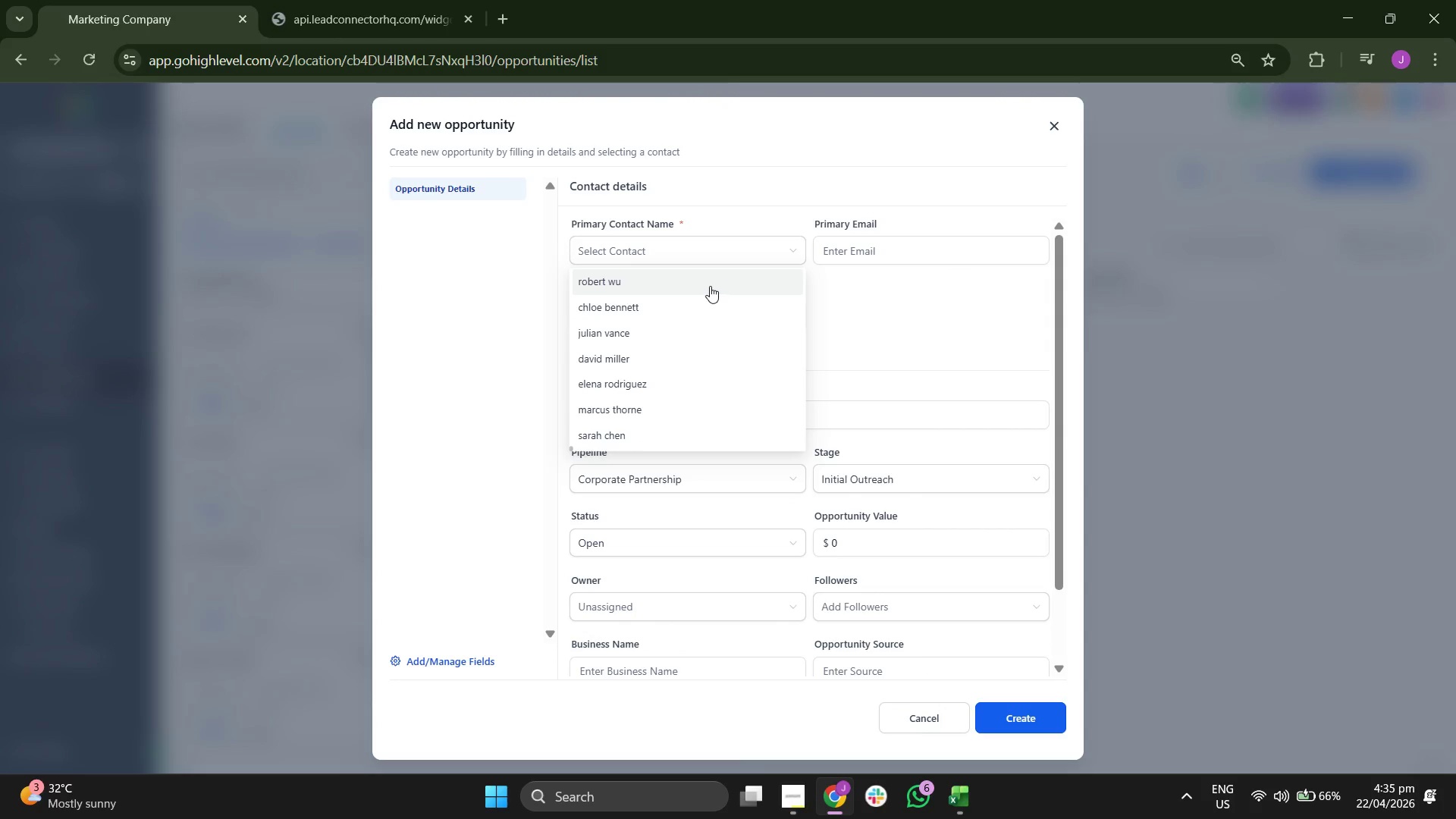 
left_click([710, 286])
 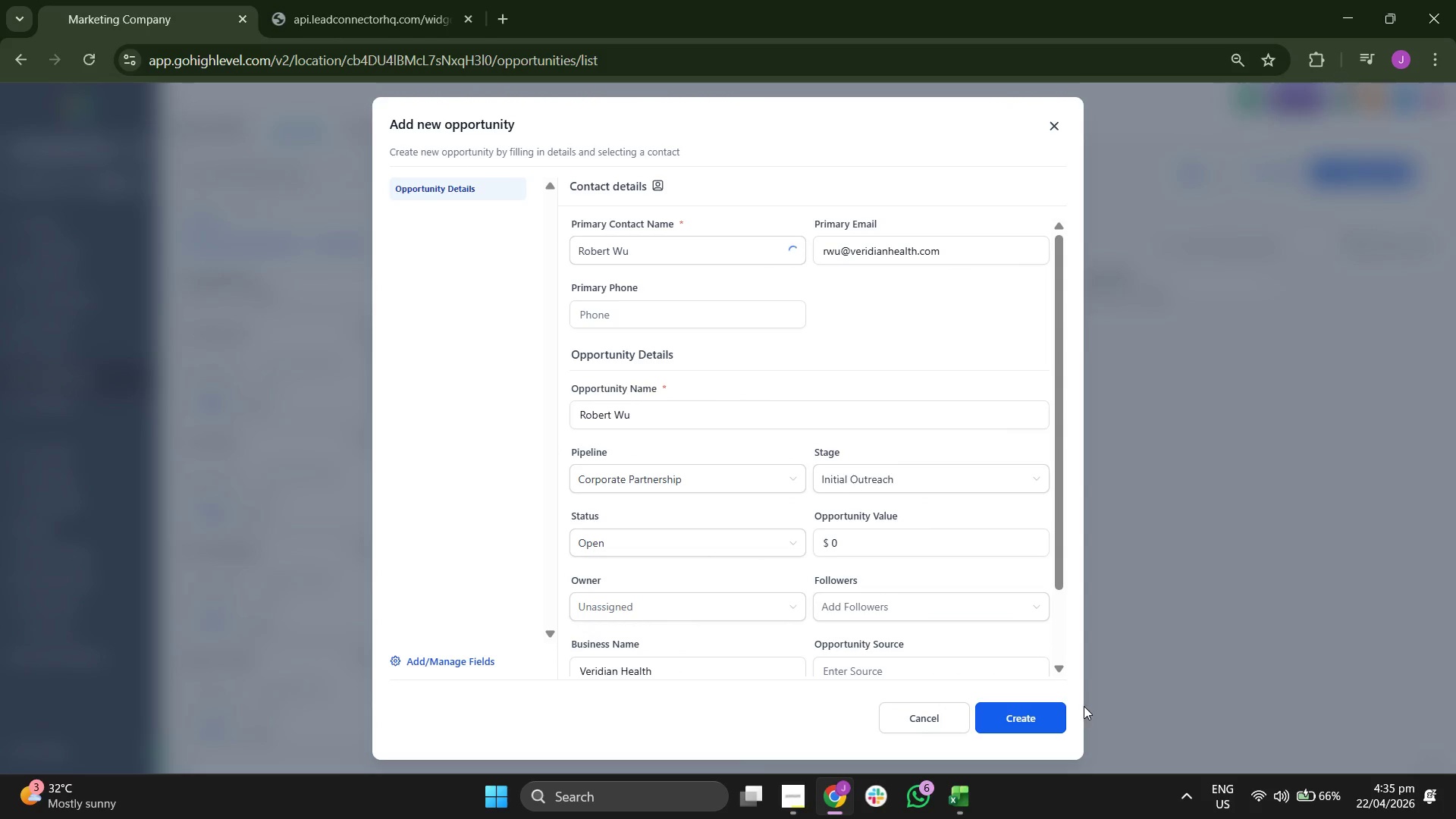 
left_click([1028, 704])
 